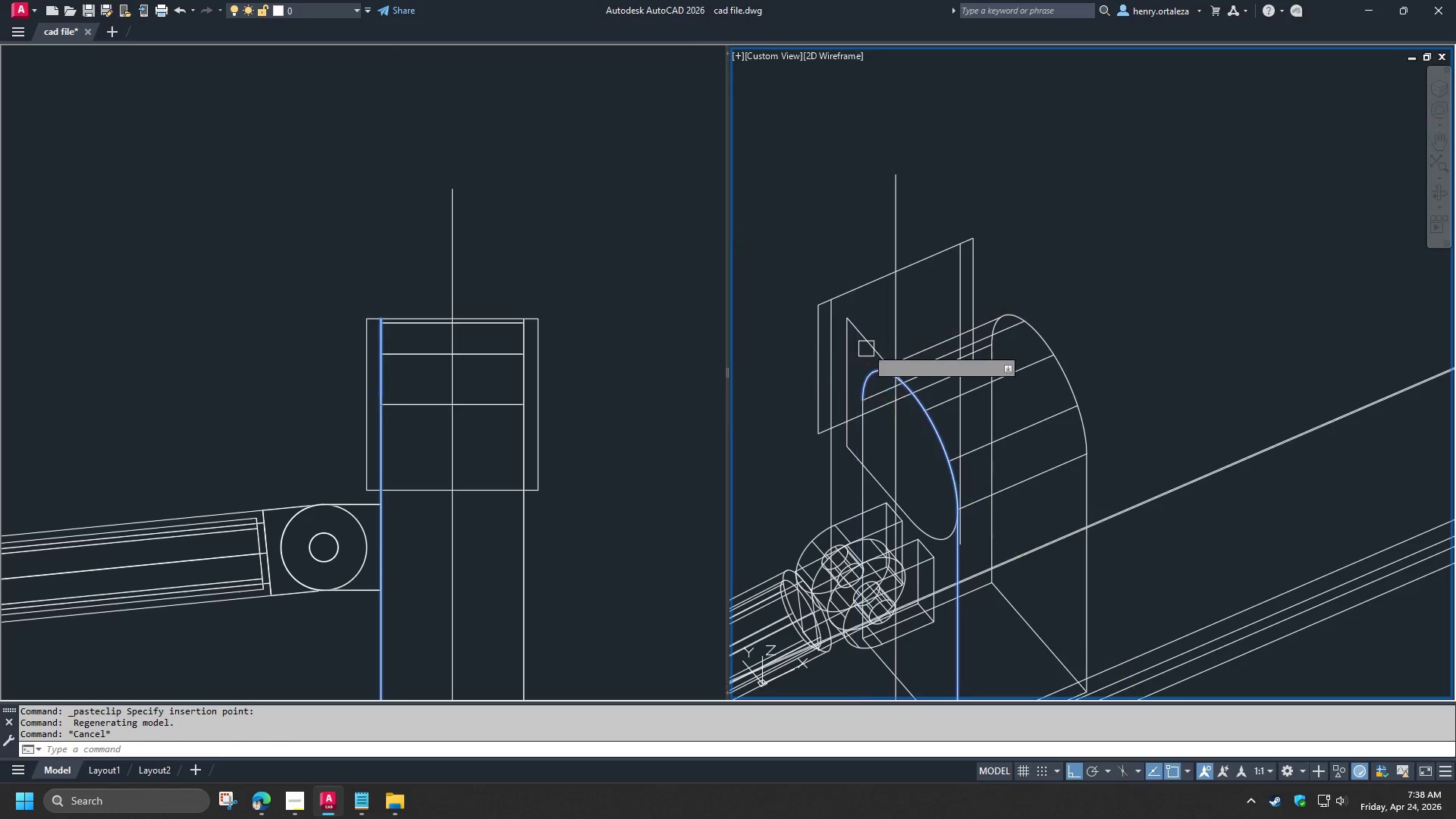 
key(Space)
 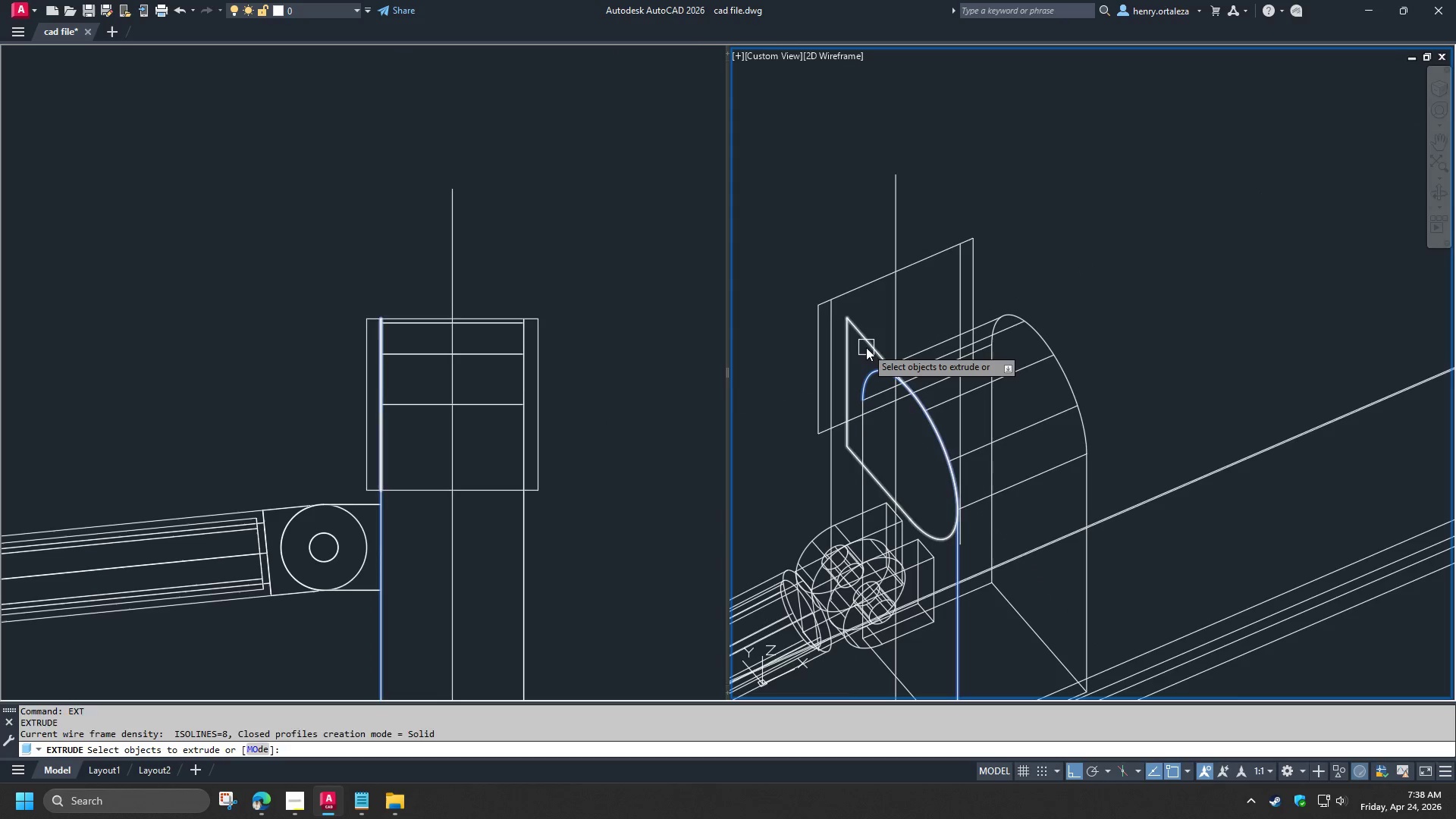 
left_click([866, 347])
 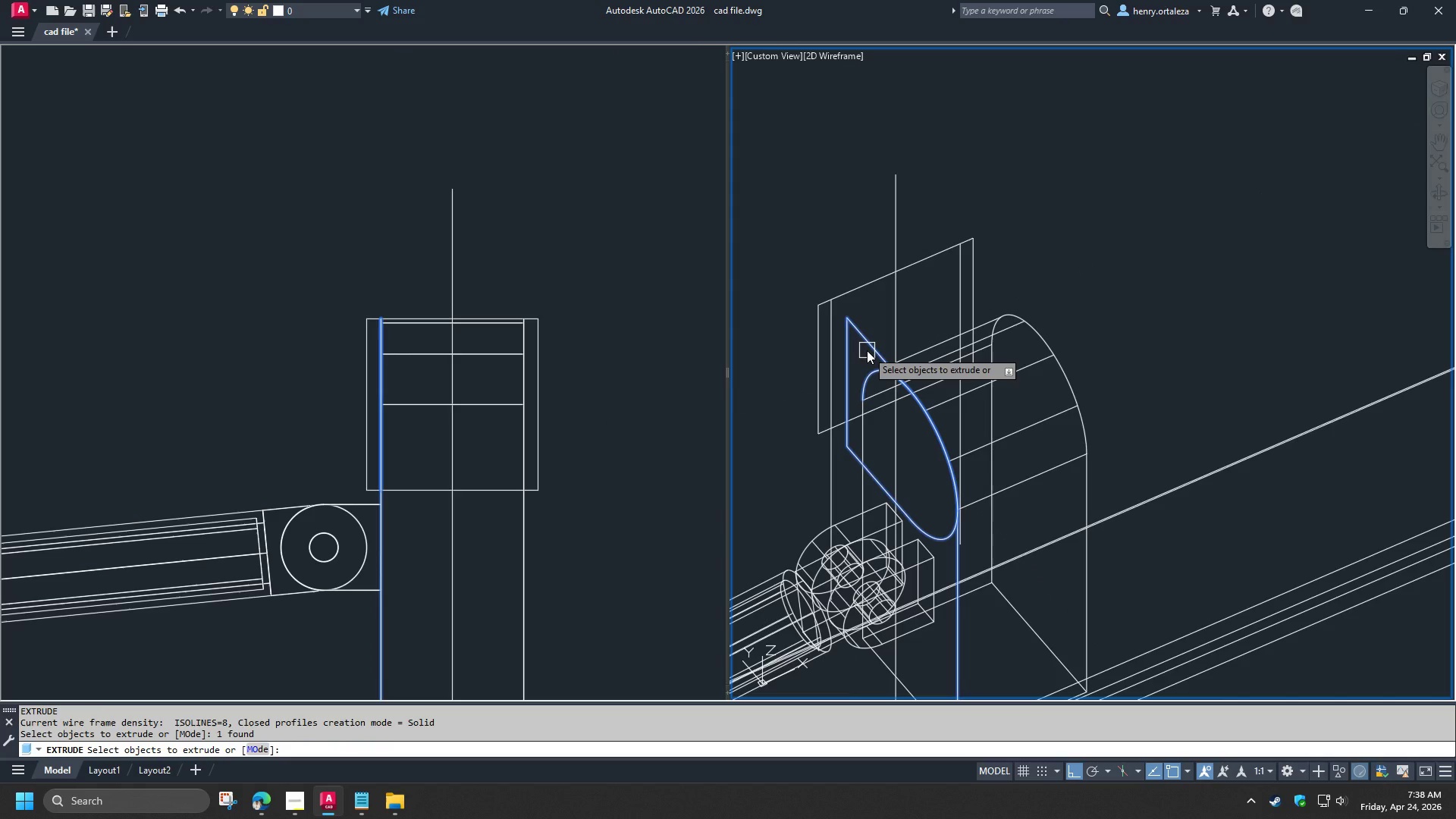 
wait(17.14)
 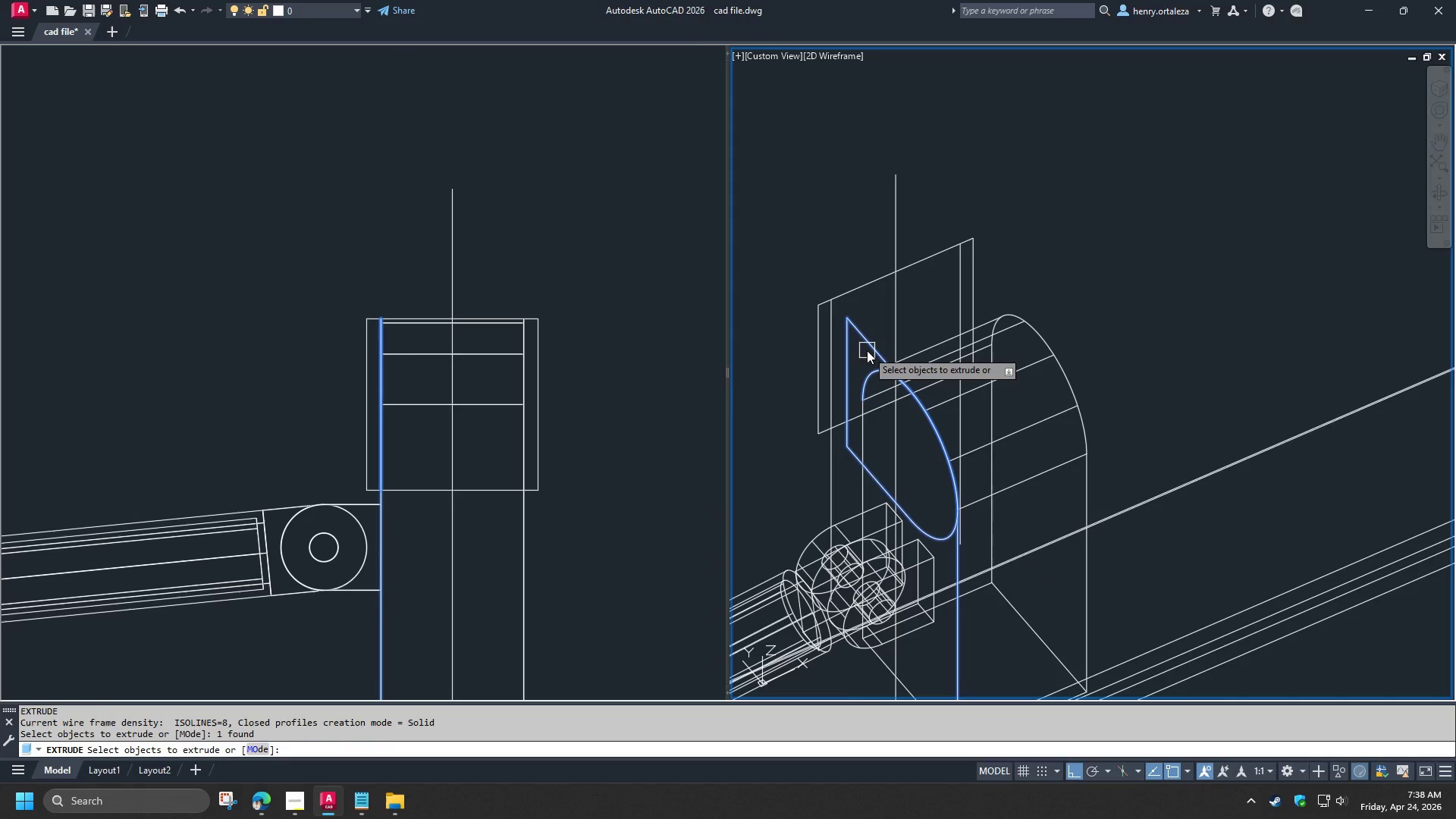 
key(Escape)
 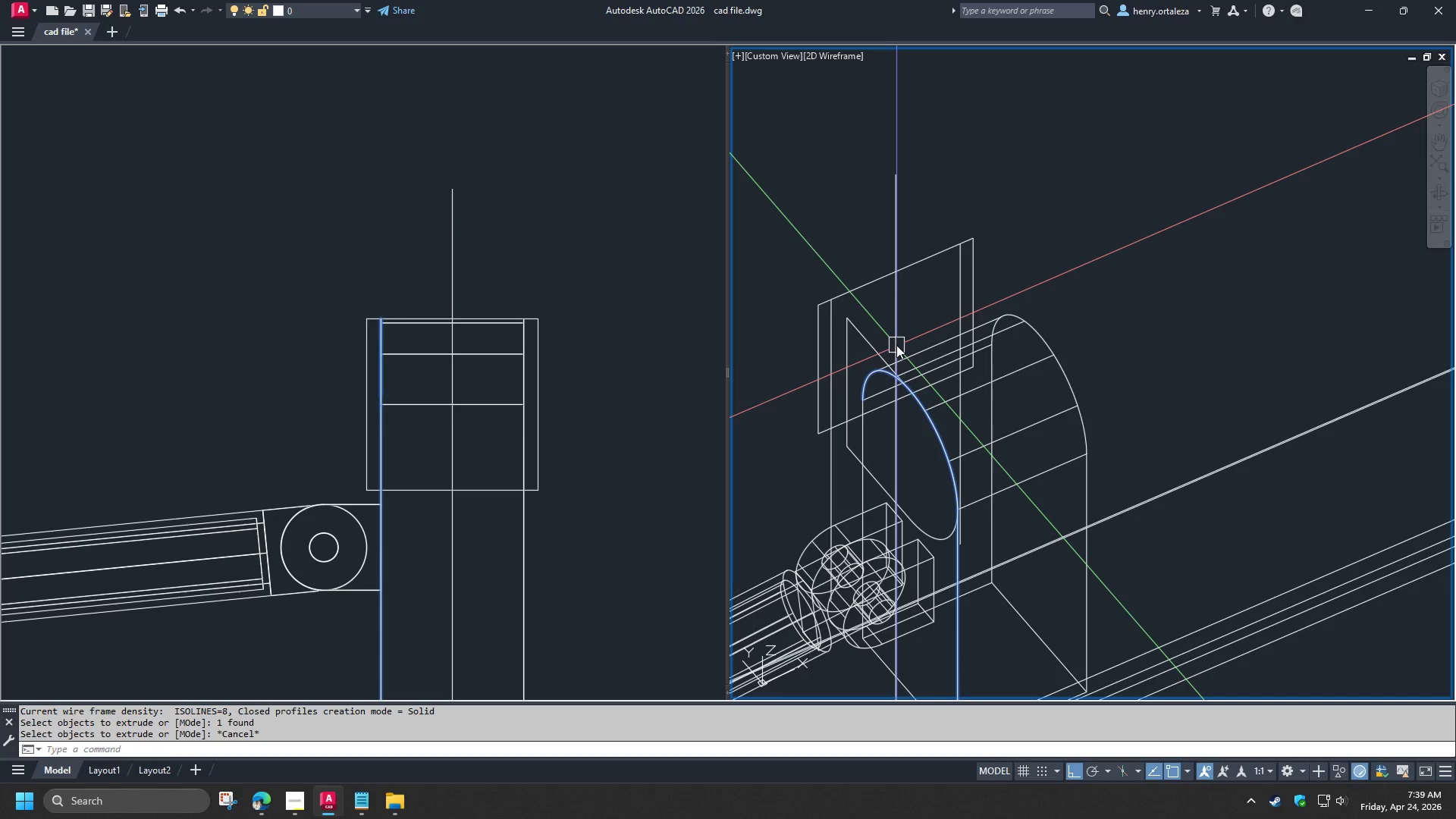 
key(D)
 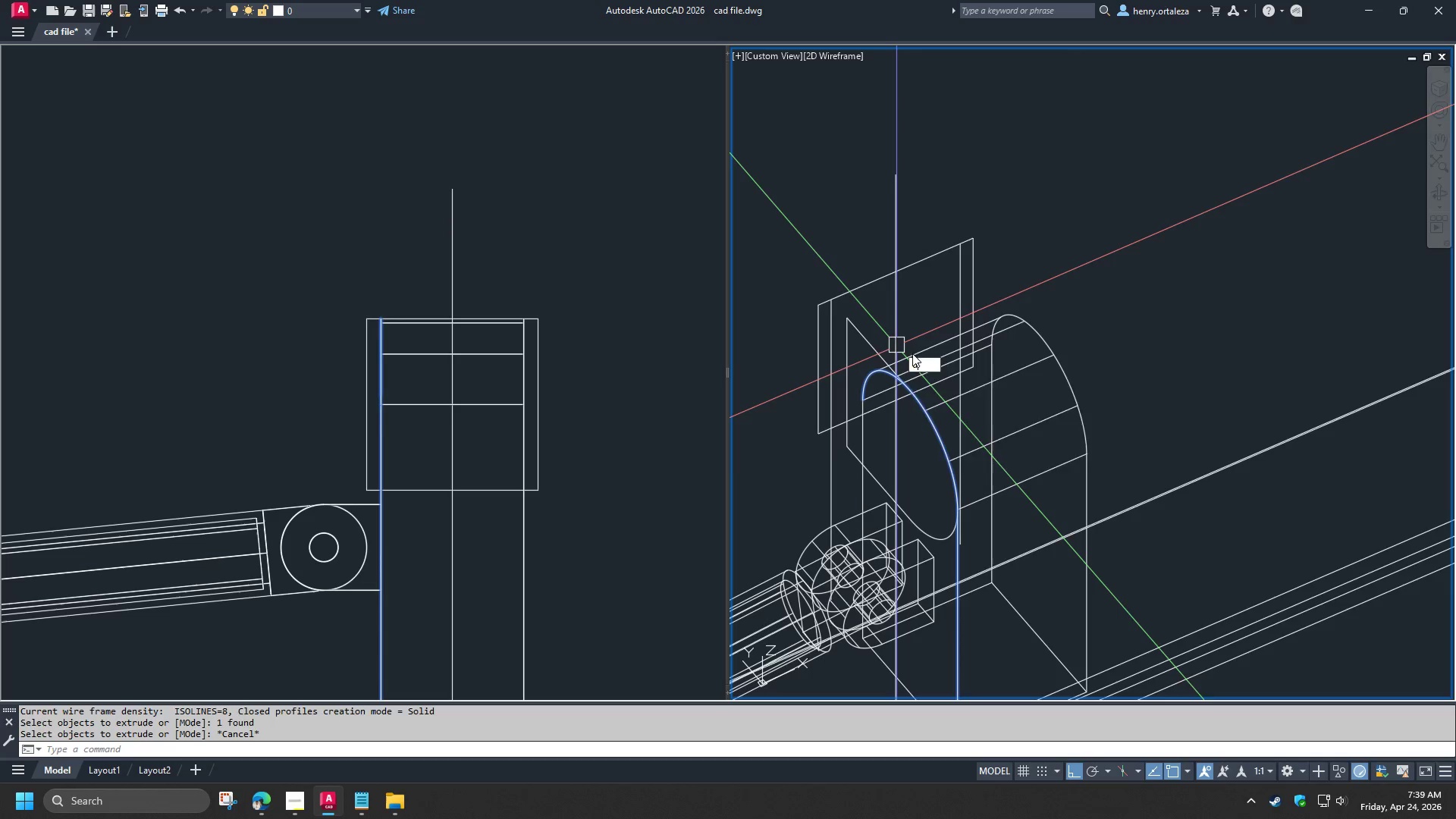 
key(I)
 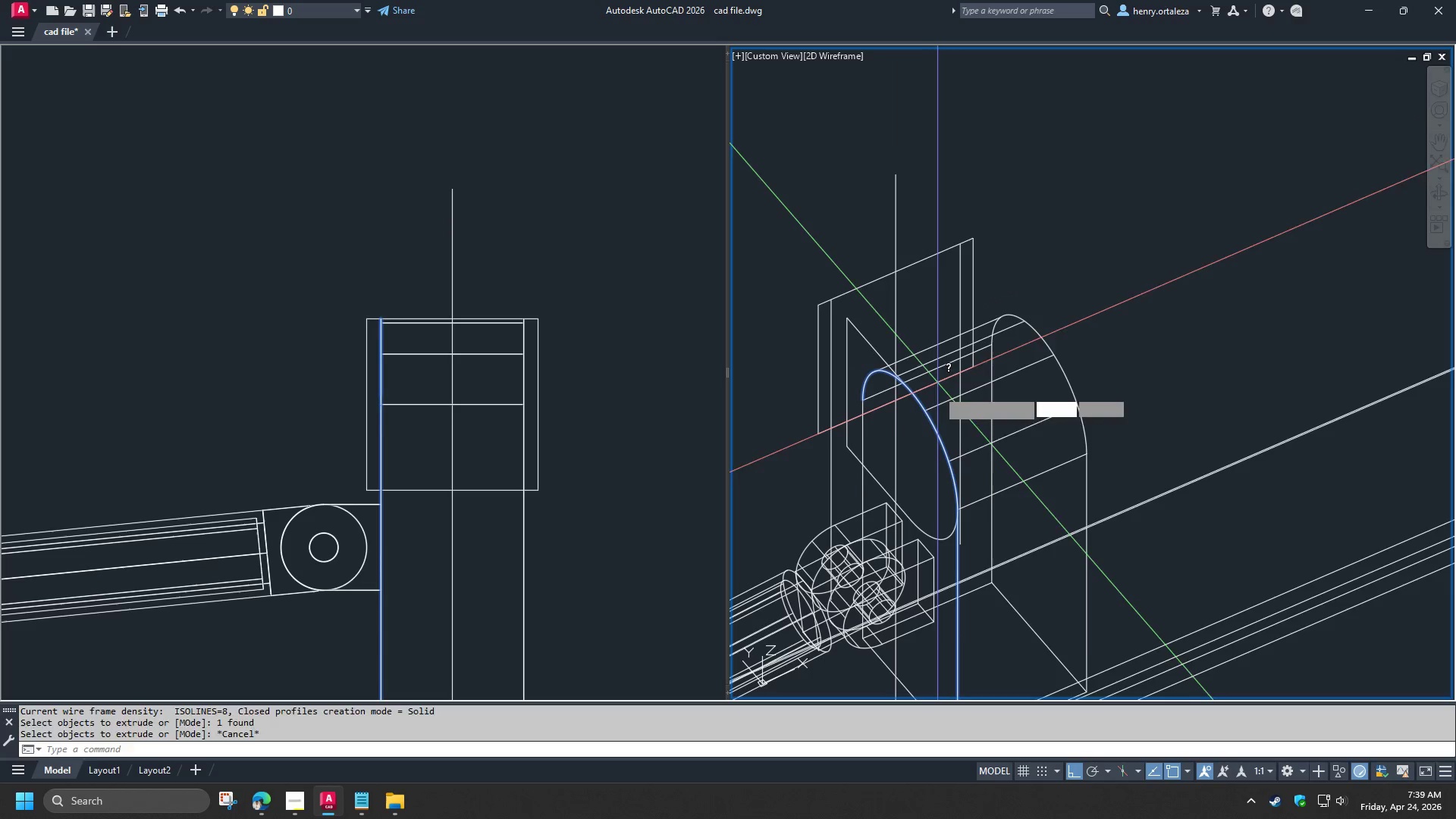 
key(Space)
 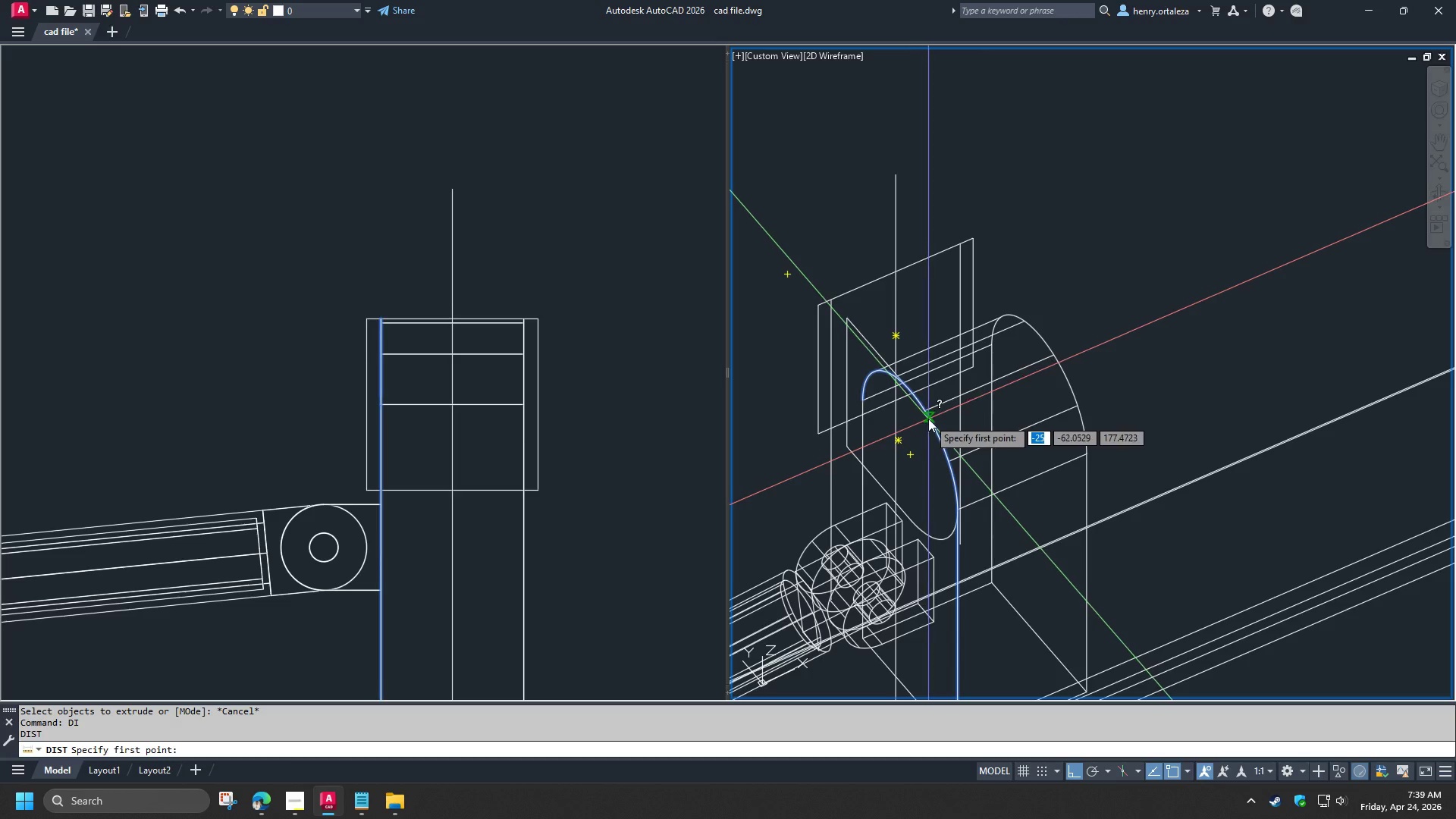 
left_click_drag(start_coordinate=[928, 419], to_coordinate=[934, 419])
 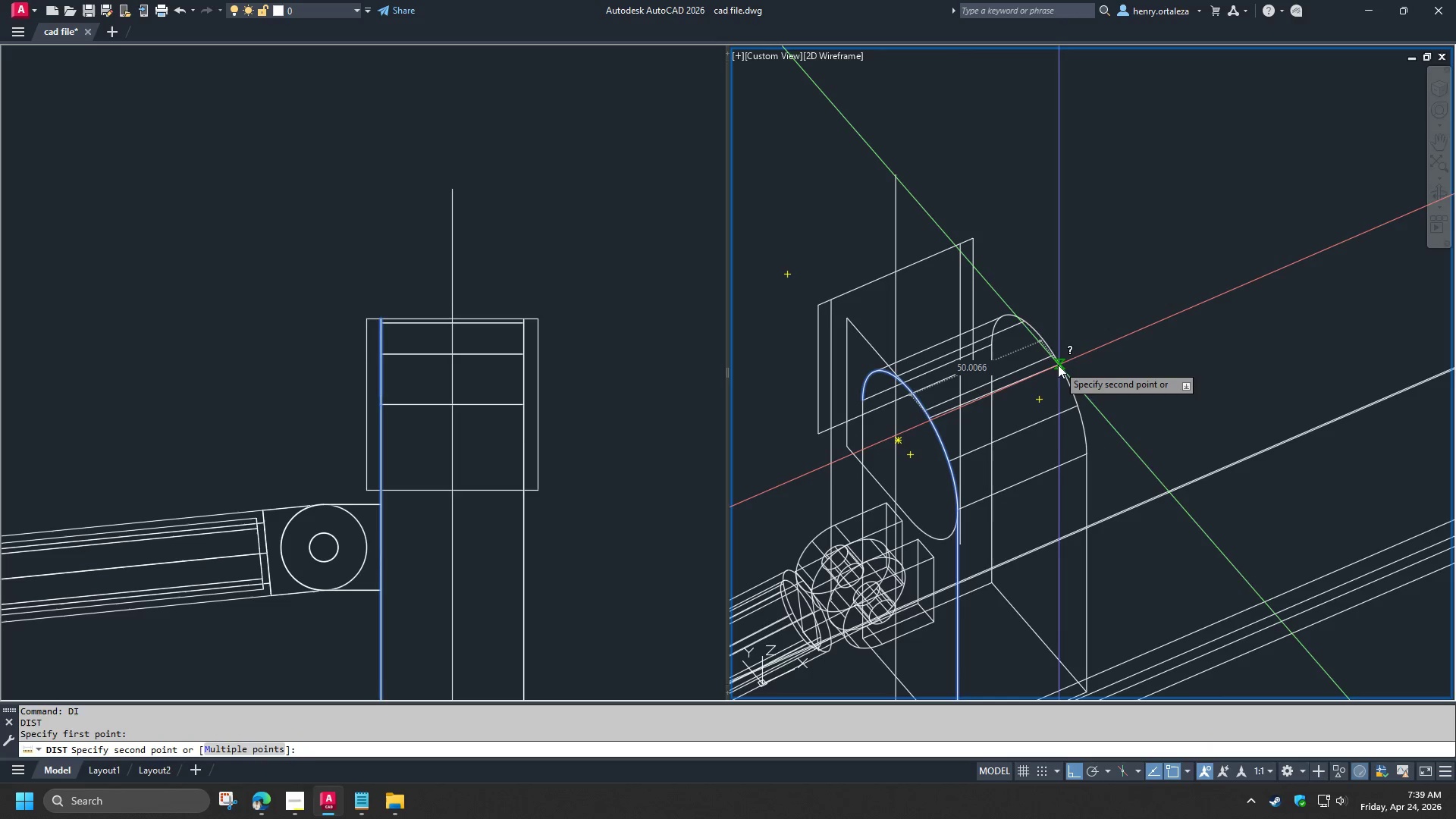 
wait(8.75)
 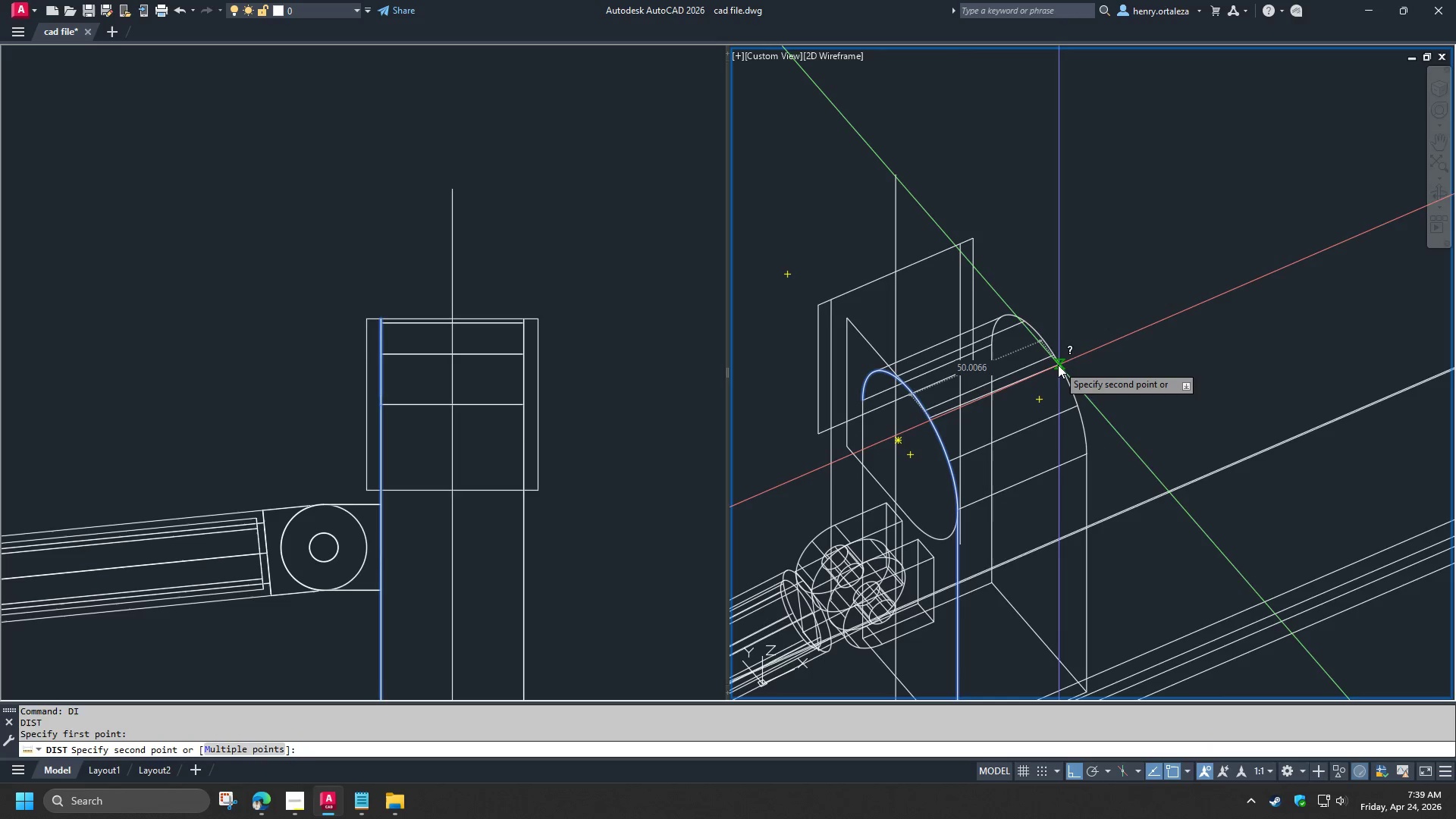 
key(Escape)
 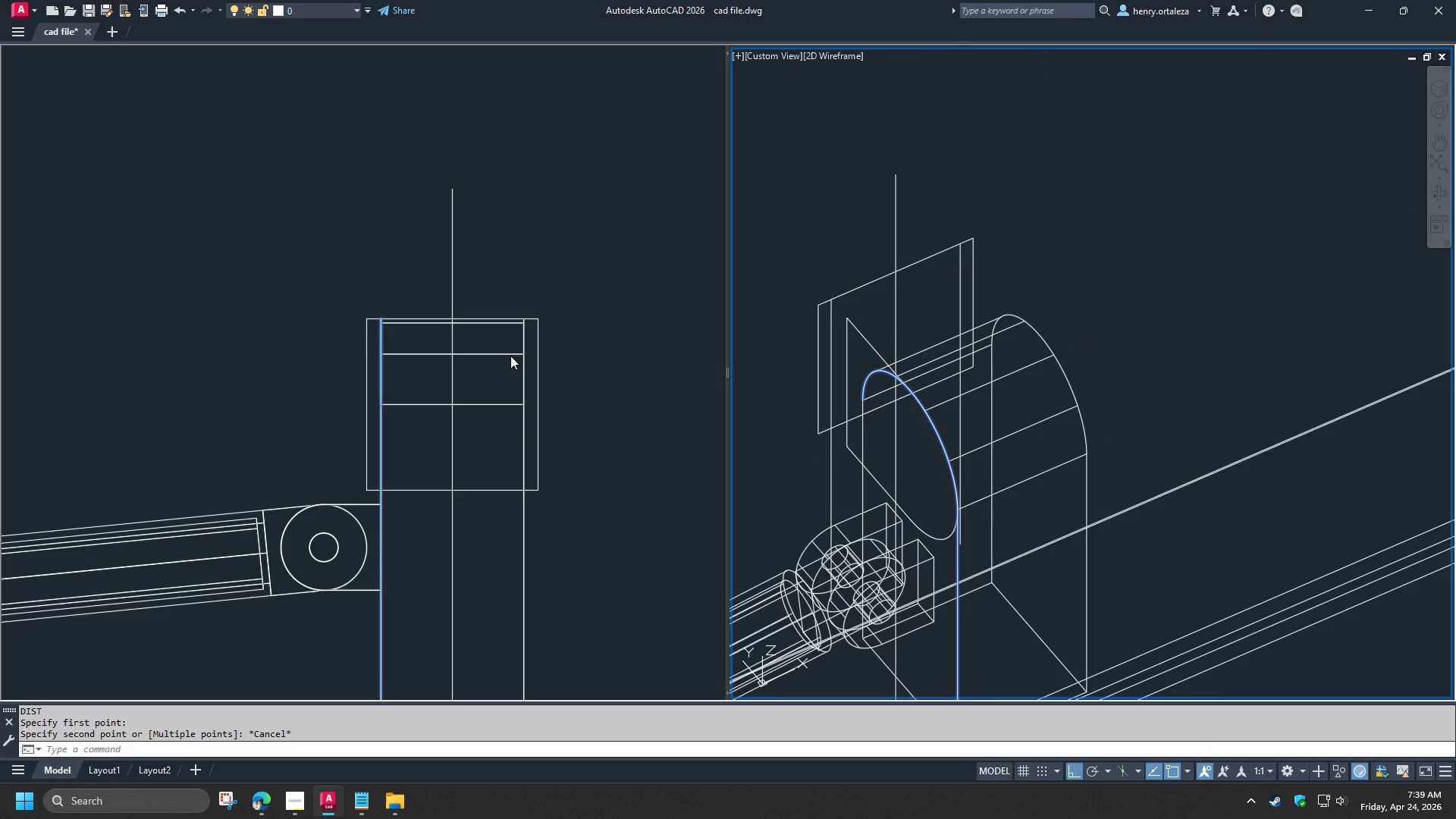 
left_click([488, 381])
 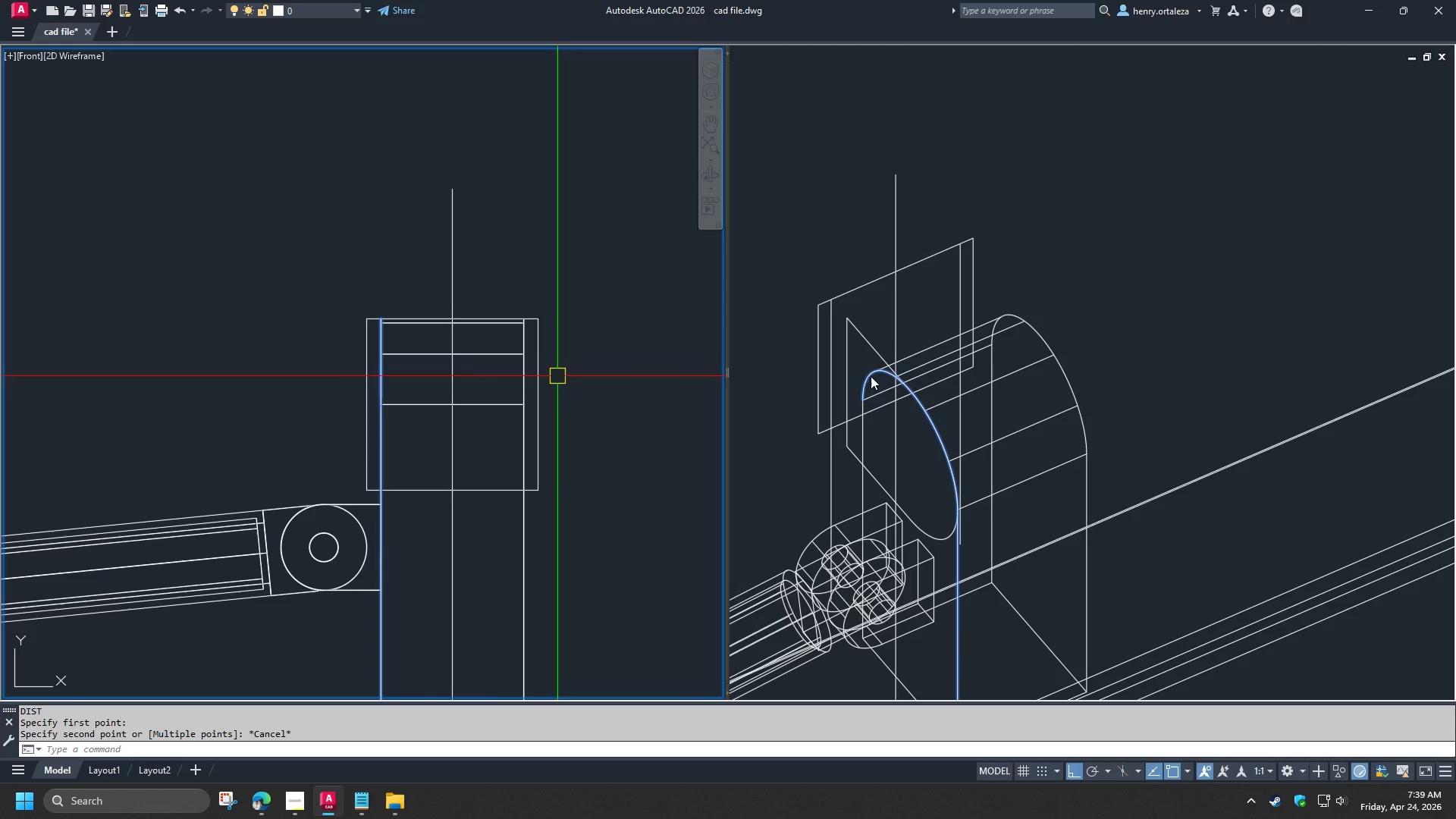 
left_click([879, 333])
 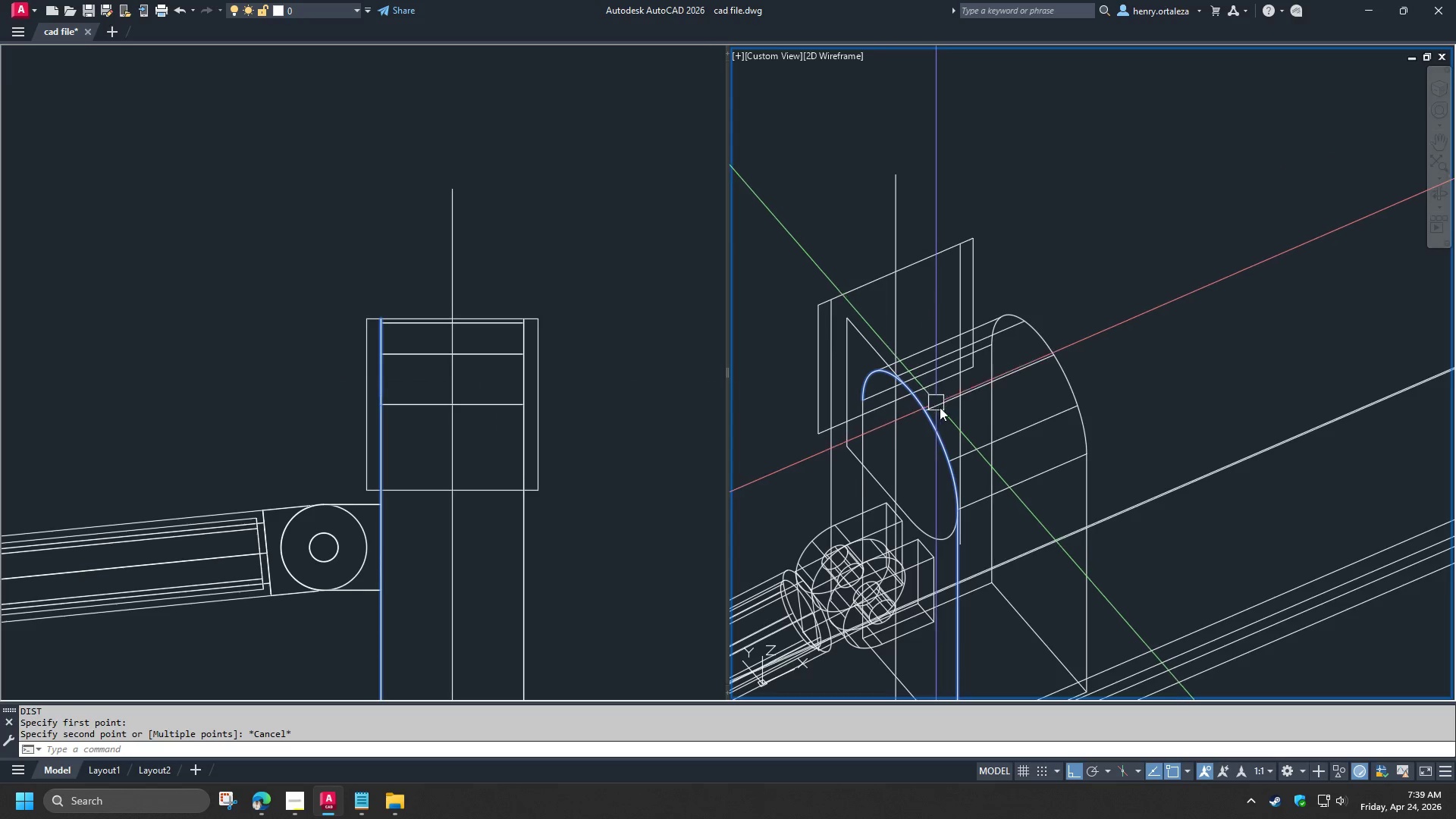 
key(Shift+ShiftLeft)
 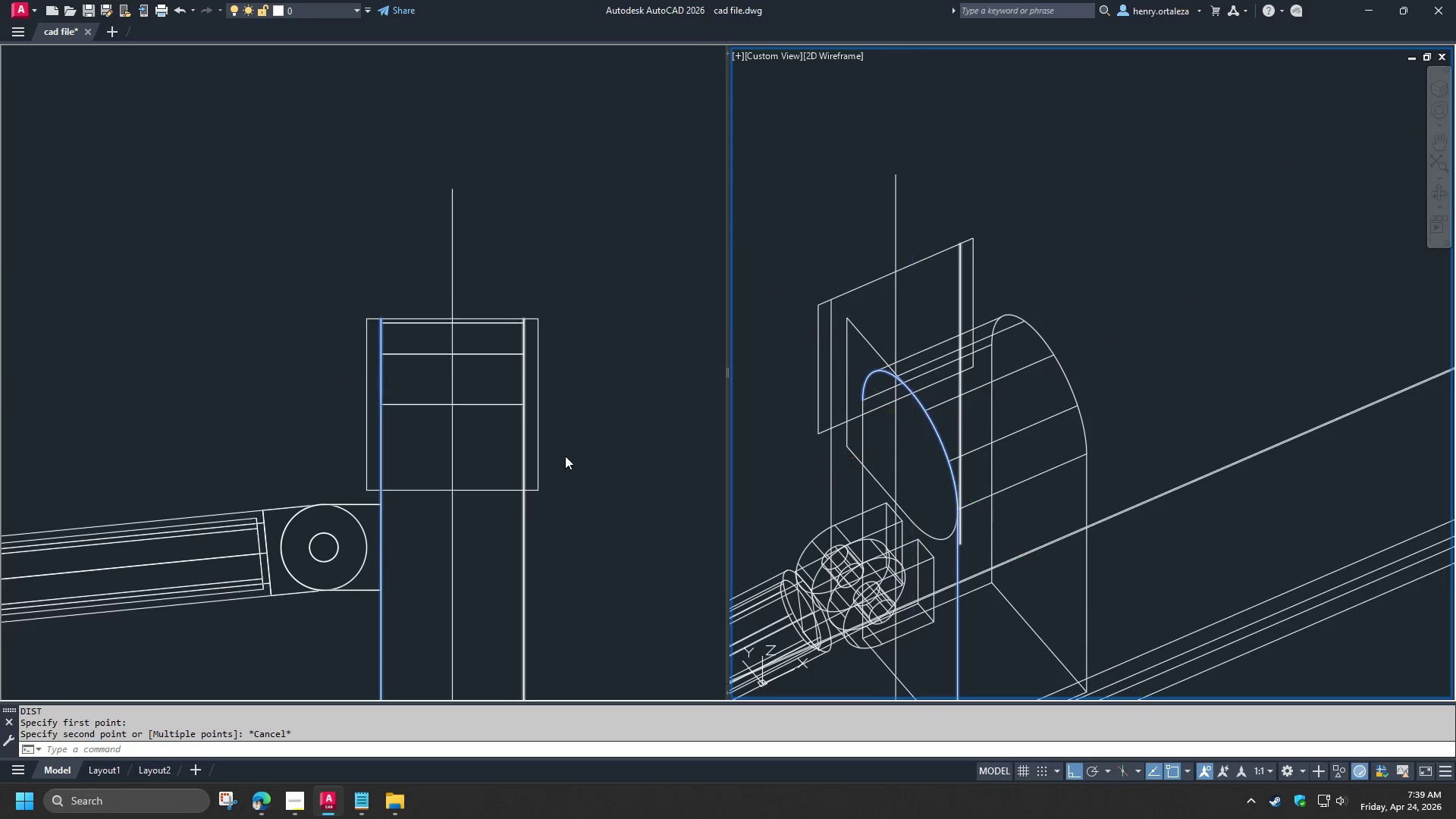 
left_click([570, 479])
 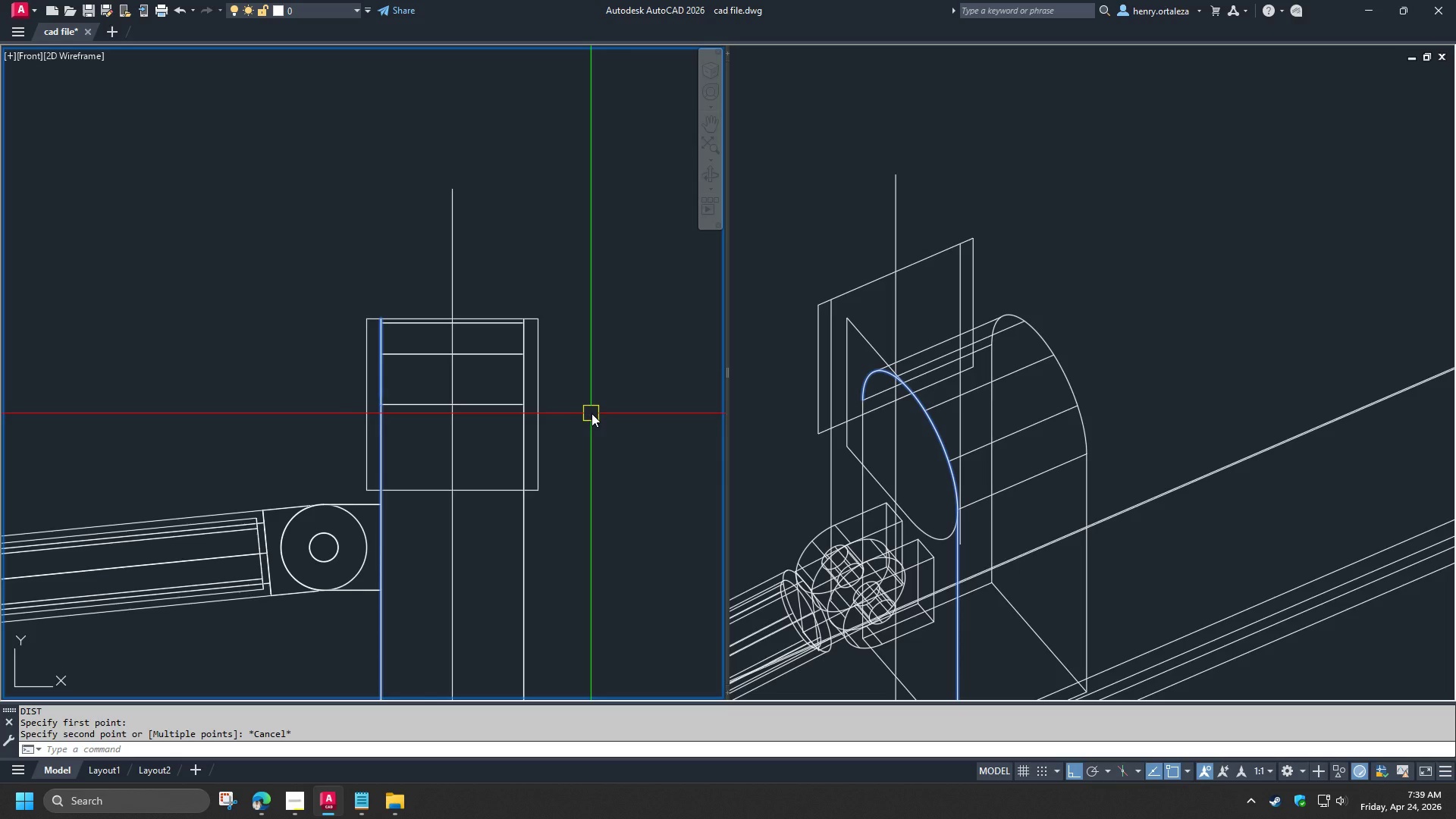 
wait(12.8)
 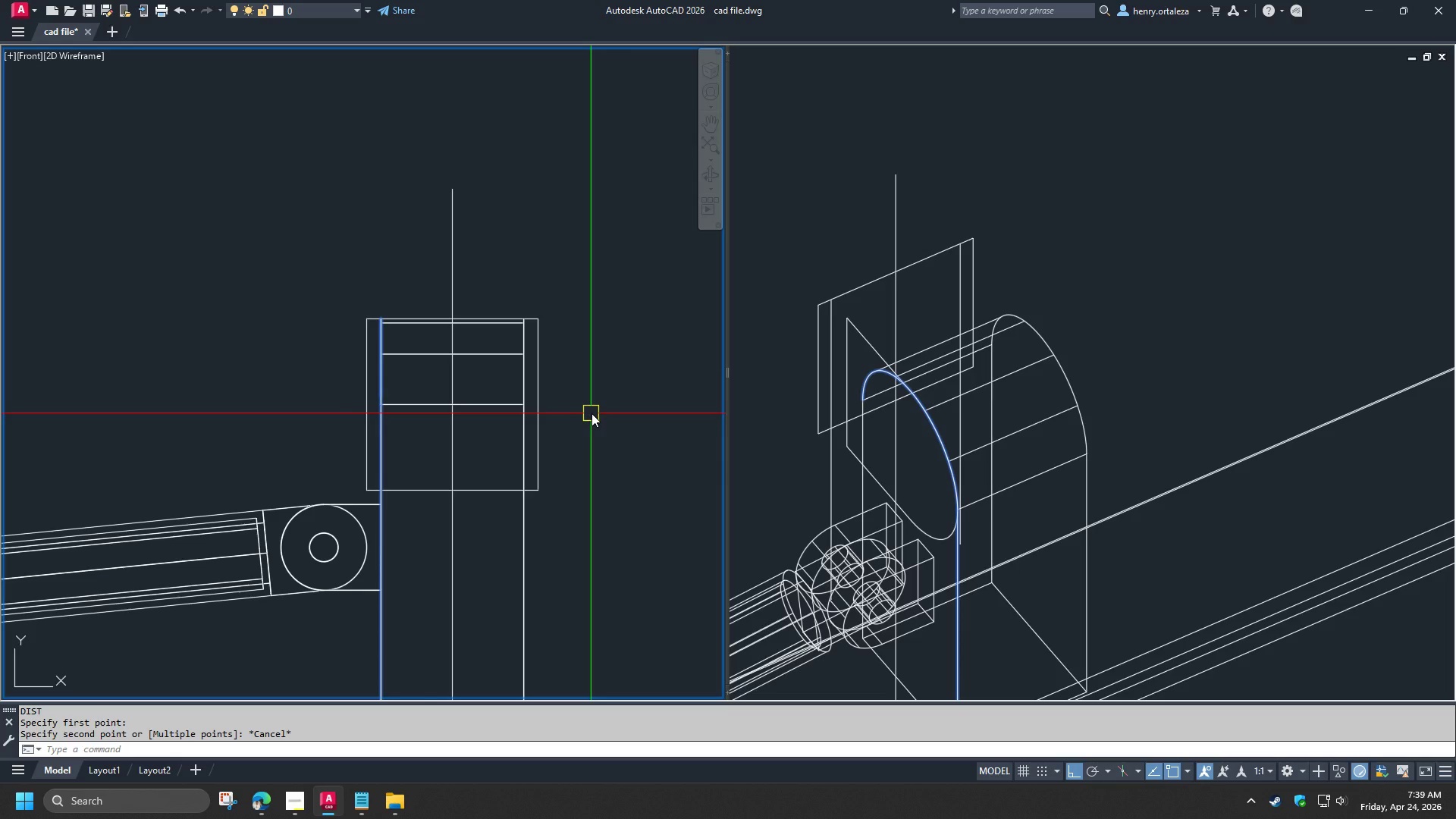 
scroll: coordinate [475, 484], scroll_direction: down, amount: 2.0
 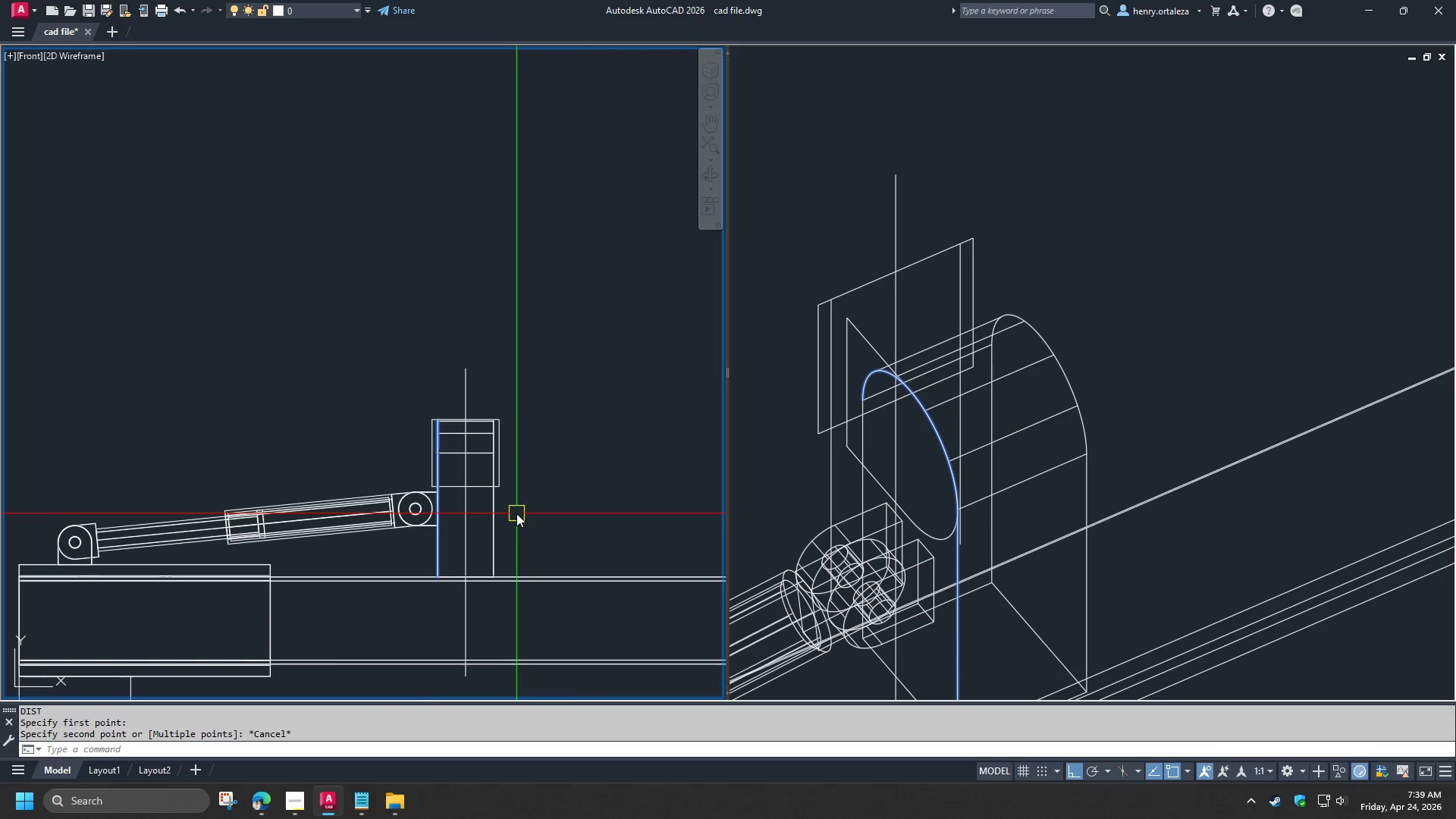 
scroll: coordinate [516, 513], scroll_direction: up, amount: 1.0
 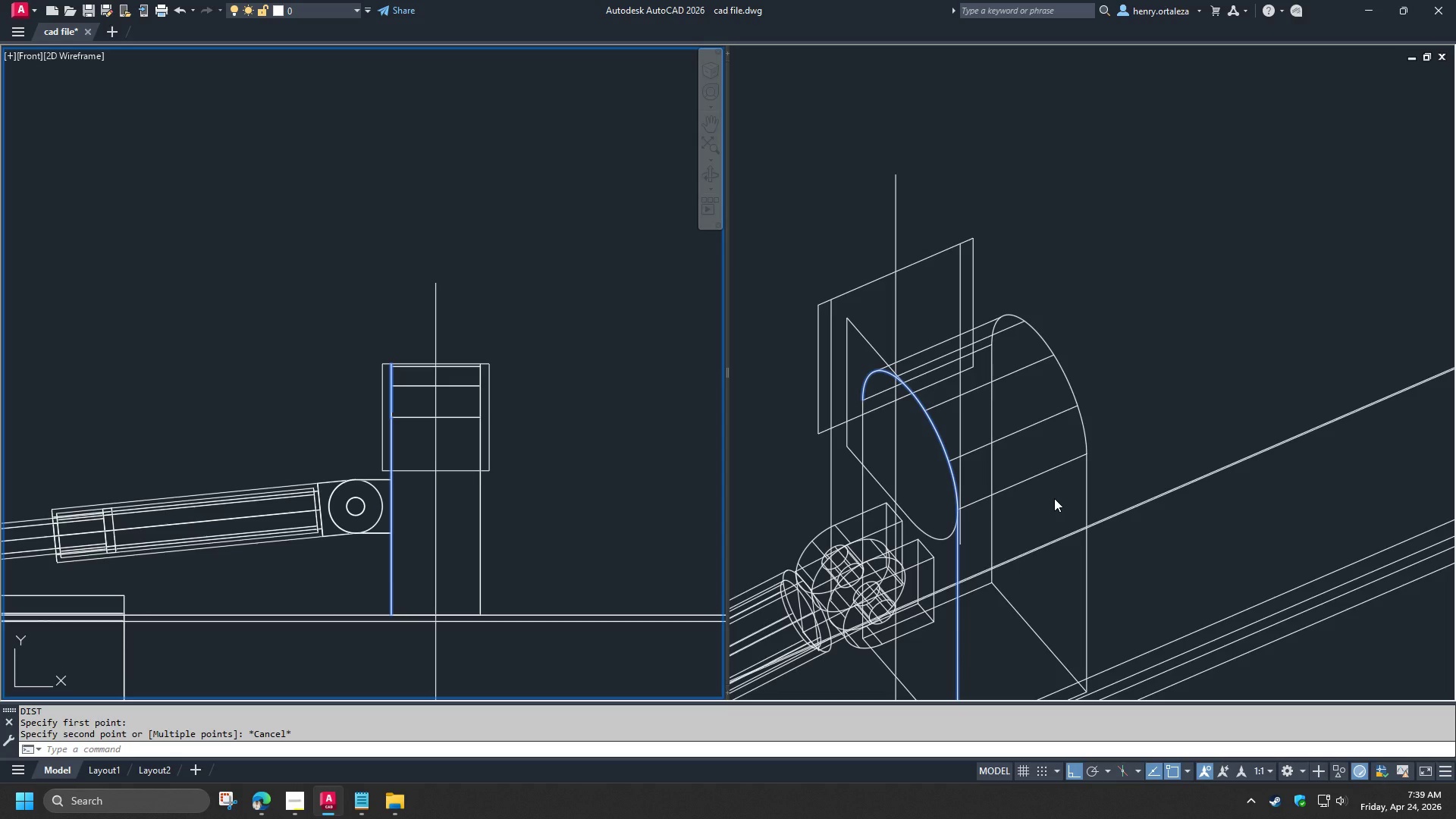 
left_click([544, 490])
 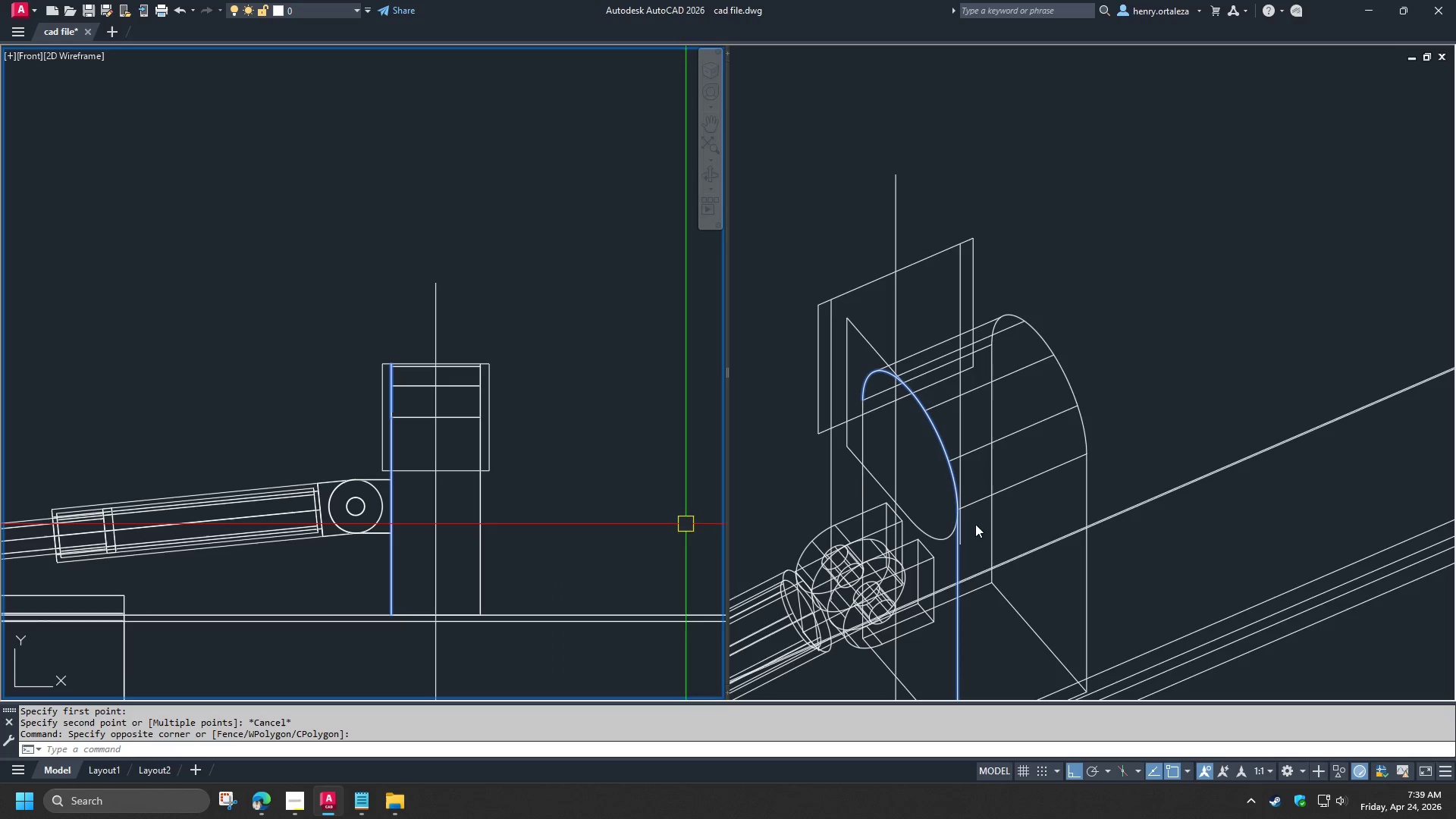 
left_click([1016, 524])
 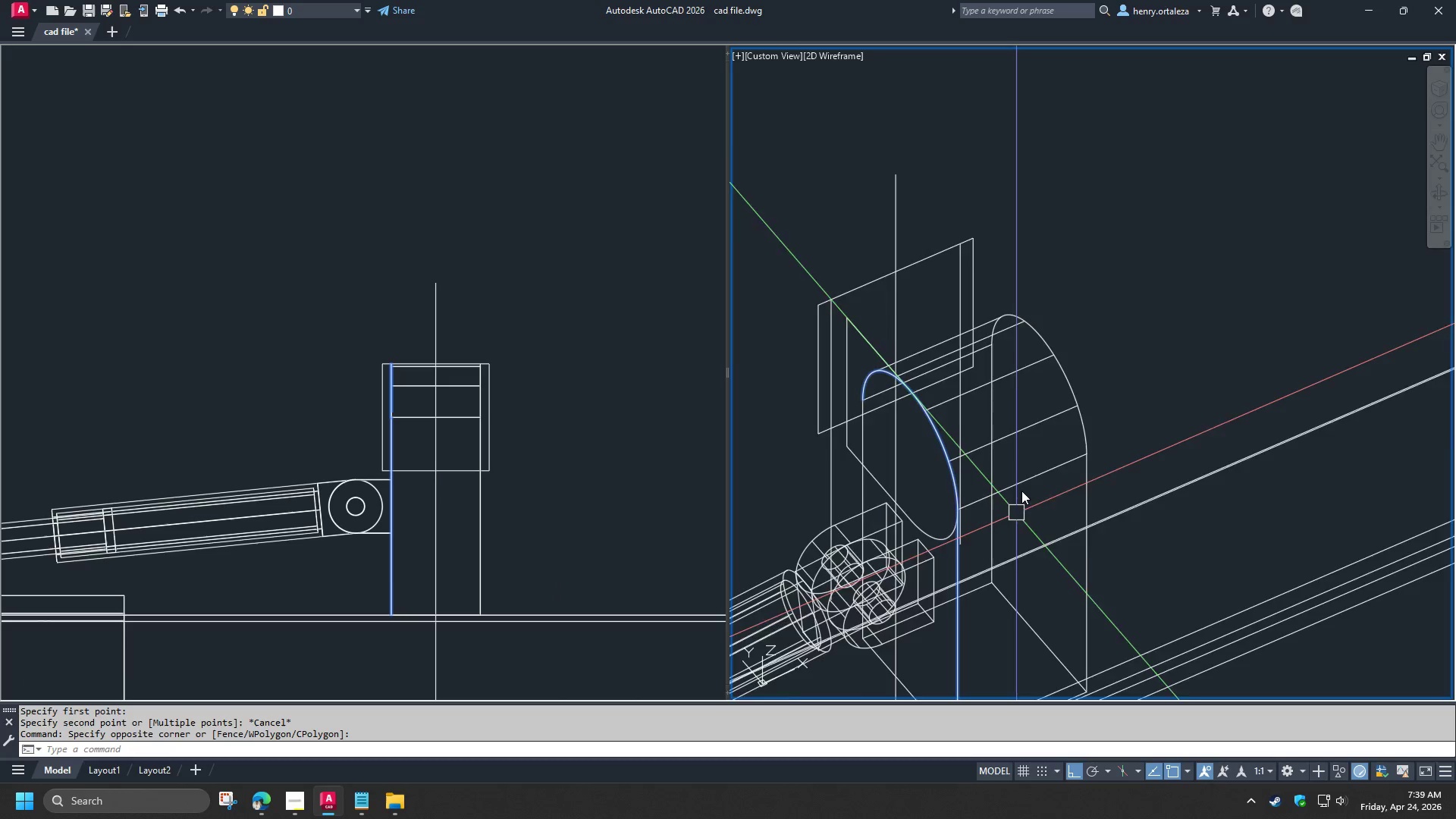 
type(re)
 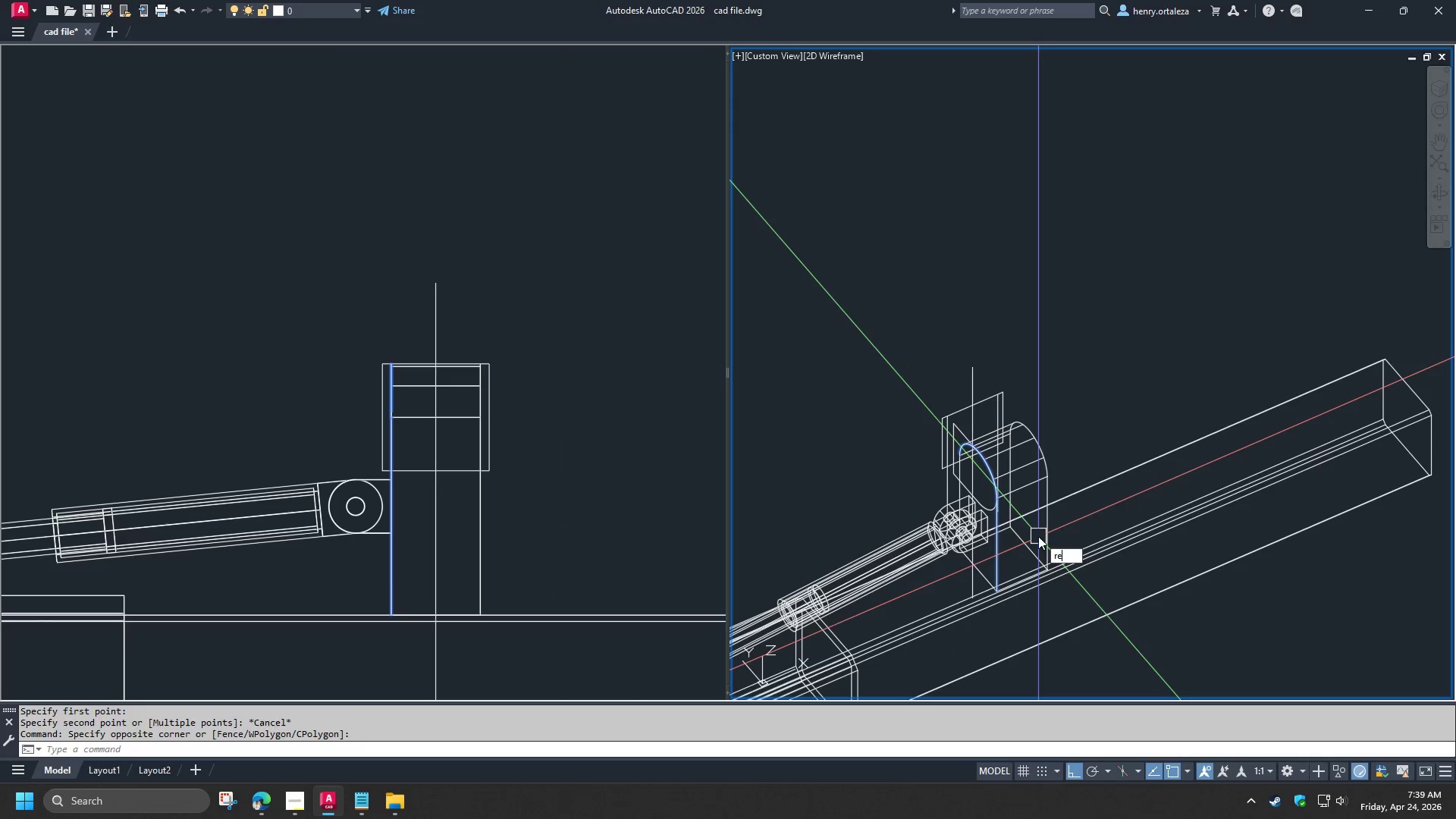 
scroll: coordinate [1021, 491], scroll_direction: down, amount: 2.0
 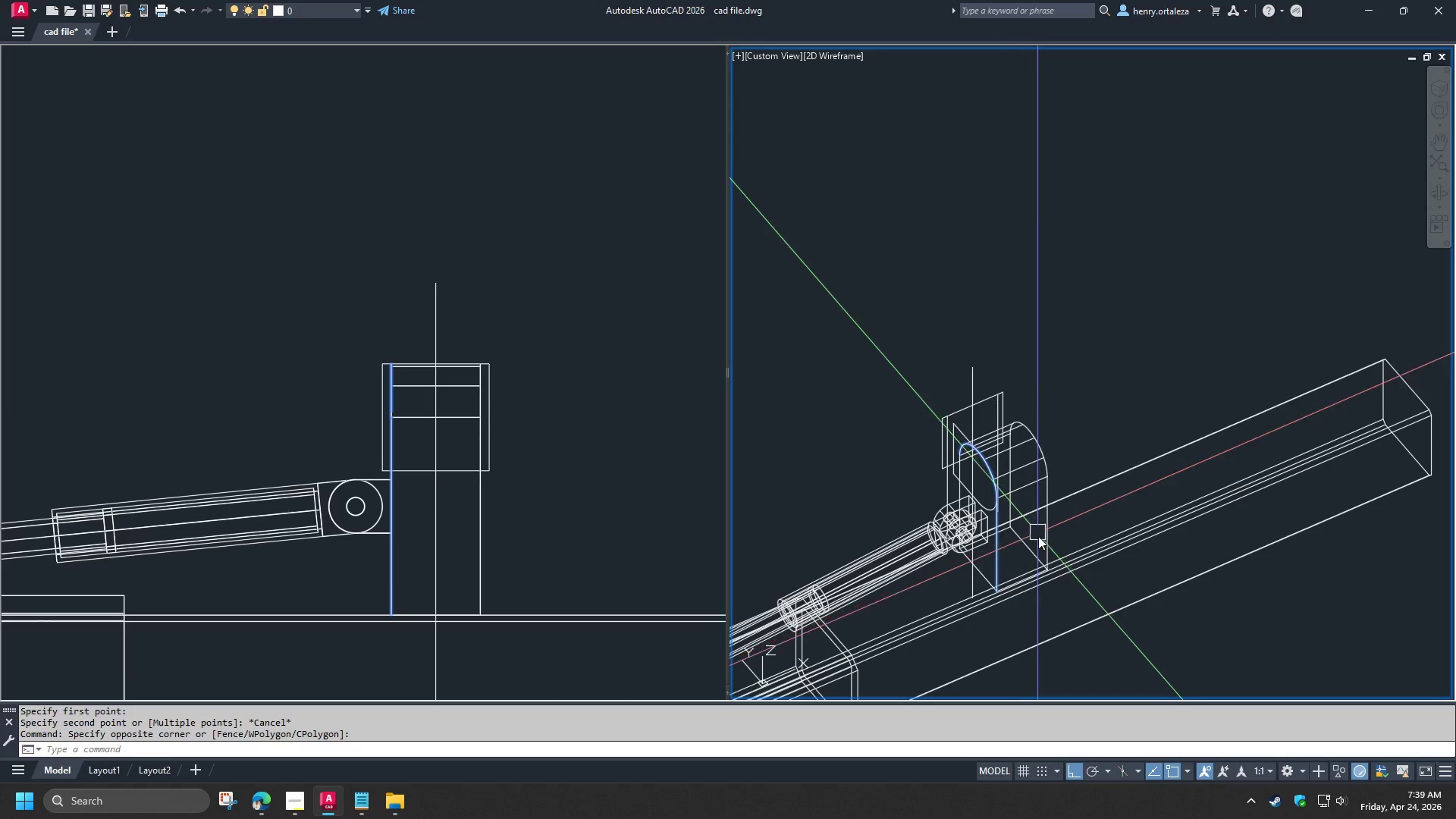 
key(Space)
 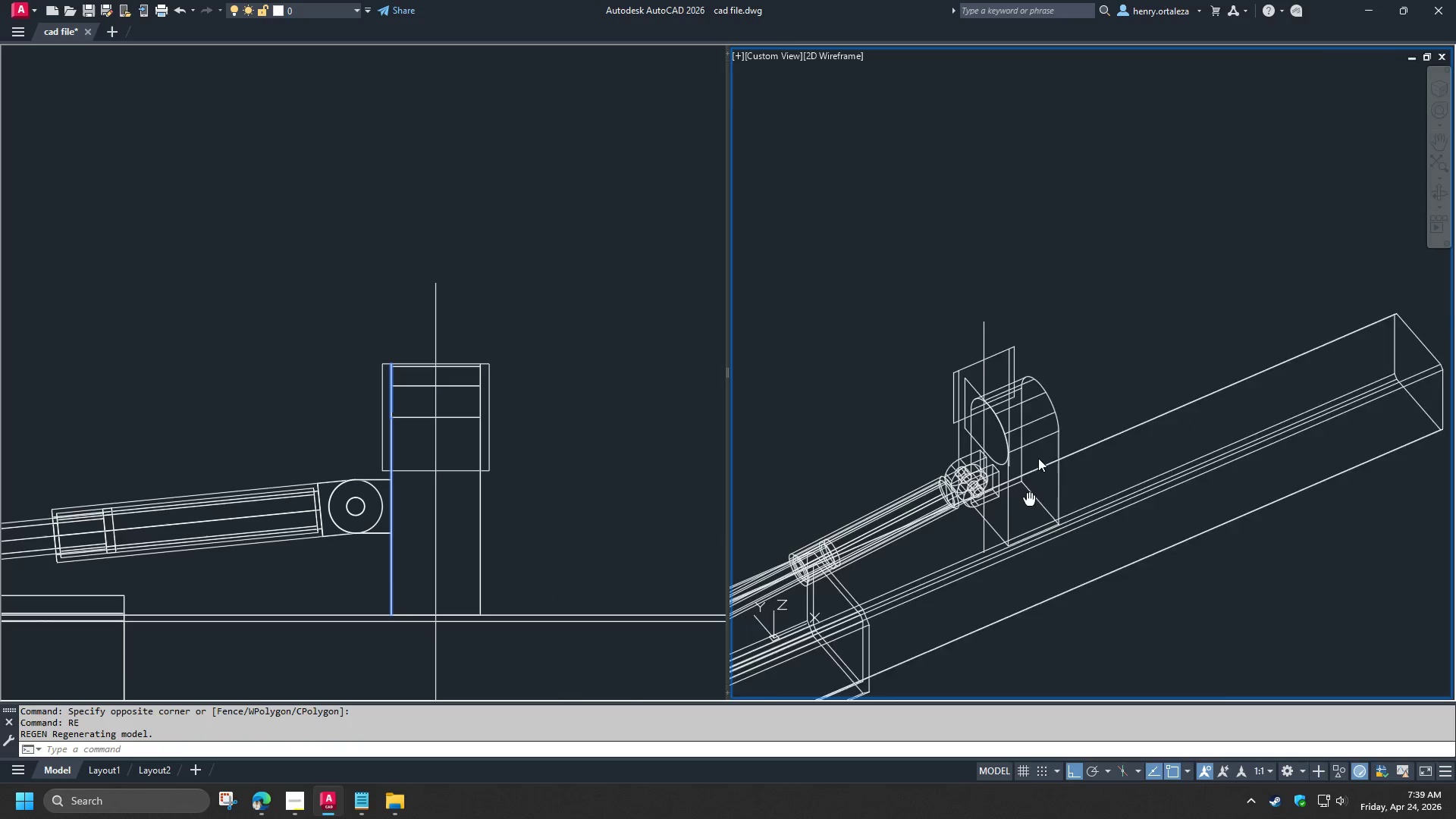 
hold_key(key=ShiftLeft, duration=1.49)
 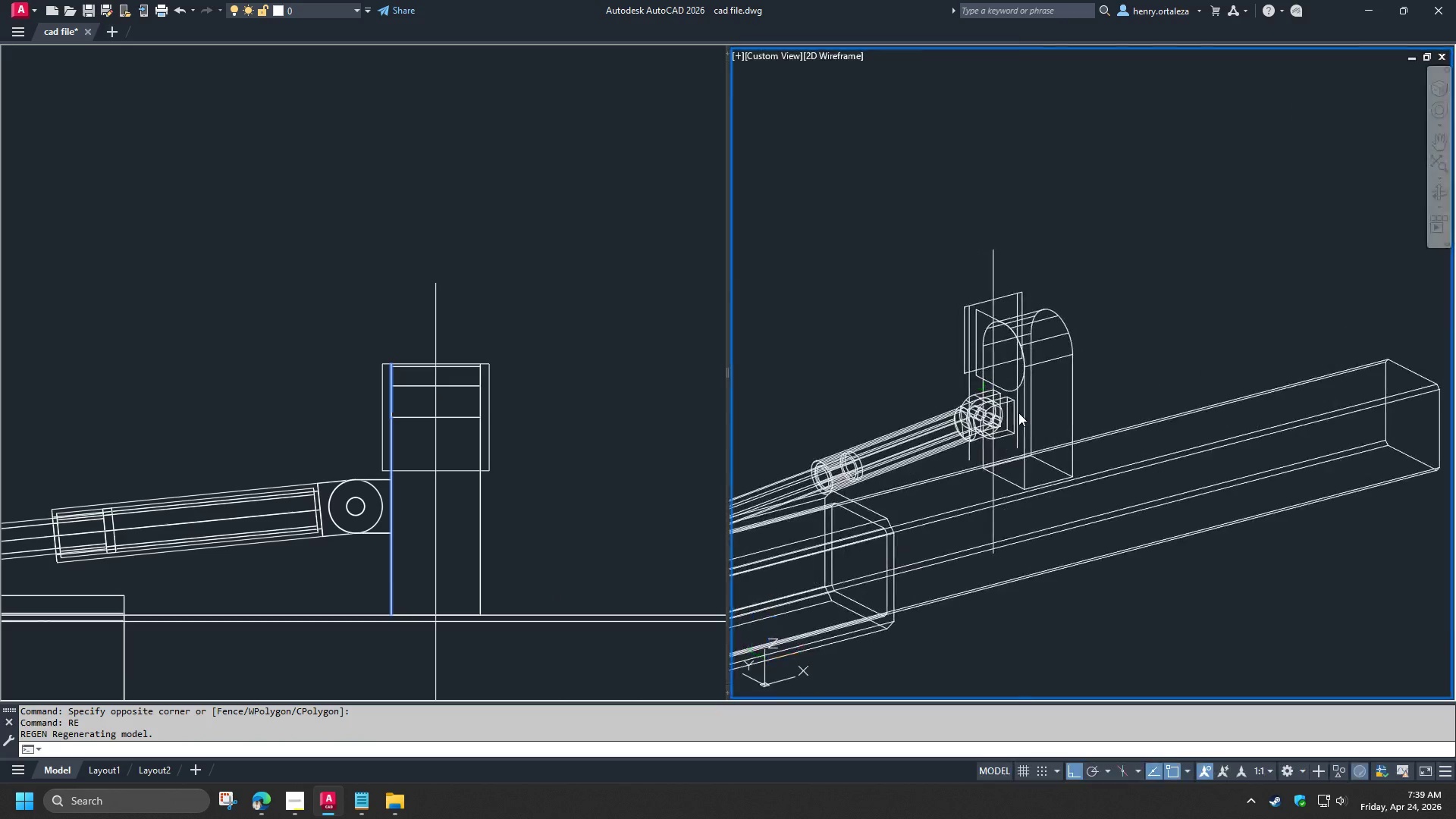 
scroll: coordinate [1017, 411], scroll_direction: down, amount: 2.0
 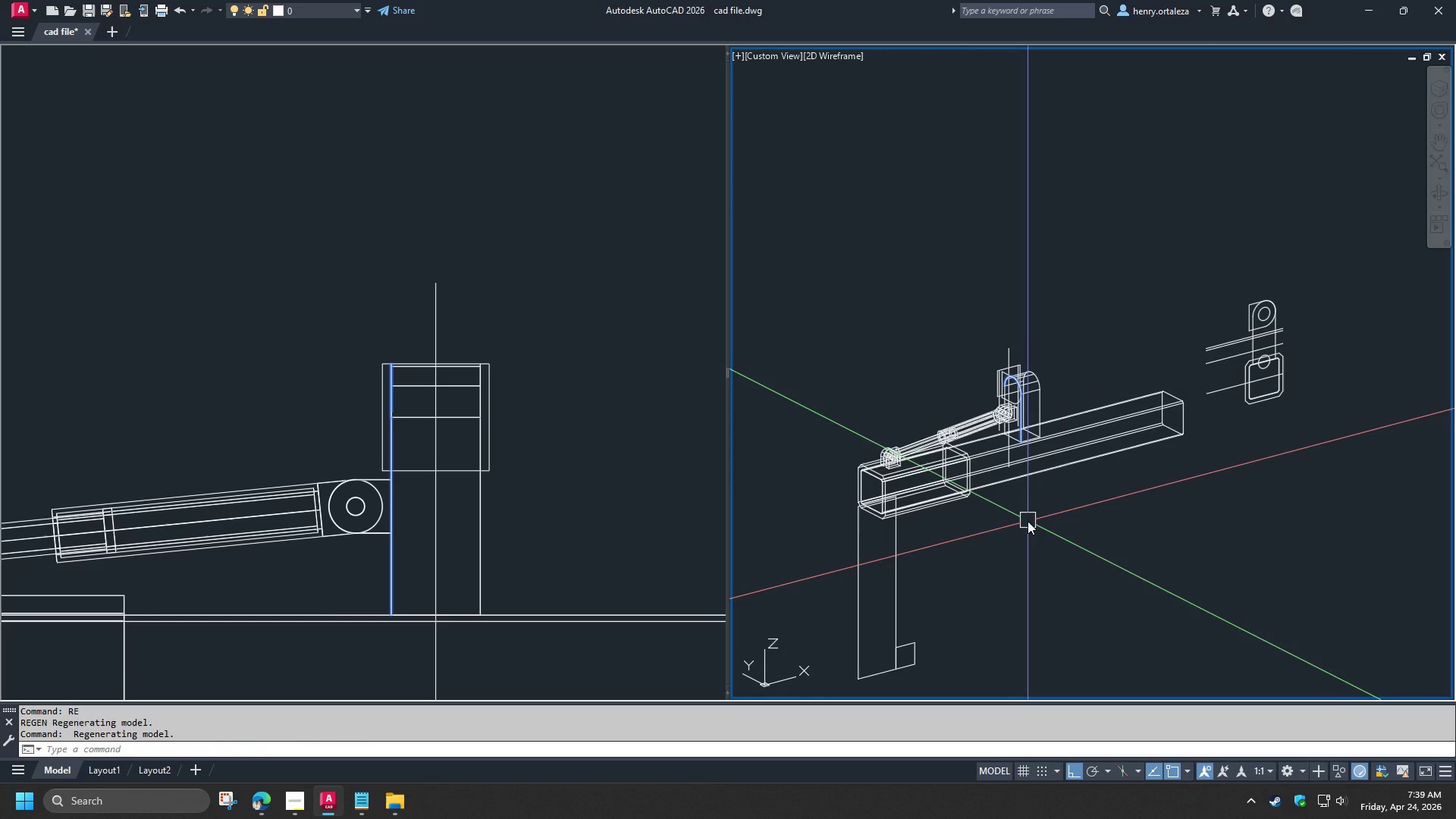 
hold_key(key=ShiftLeft, duration=1.5)
 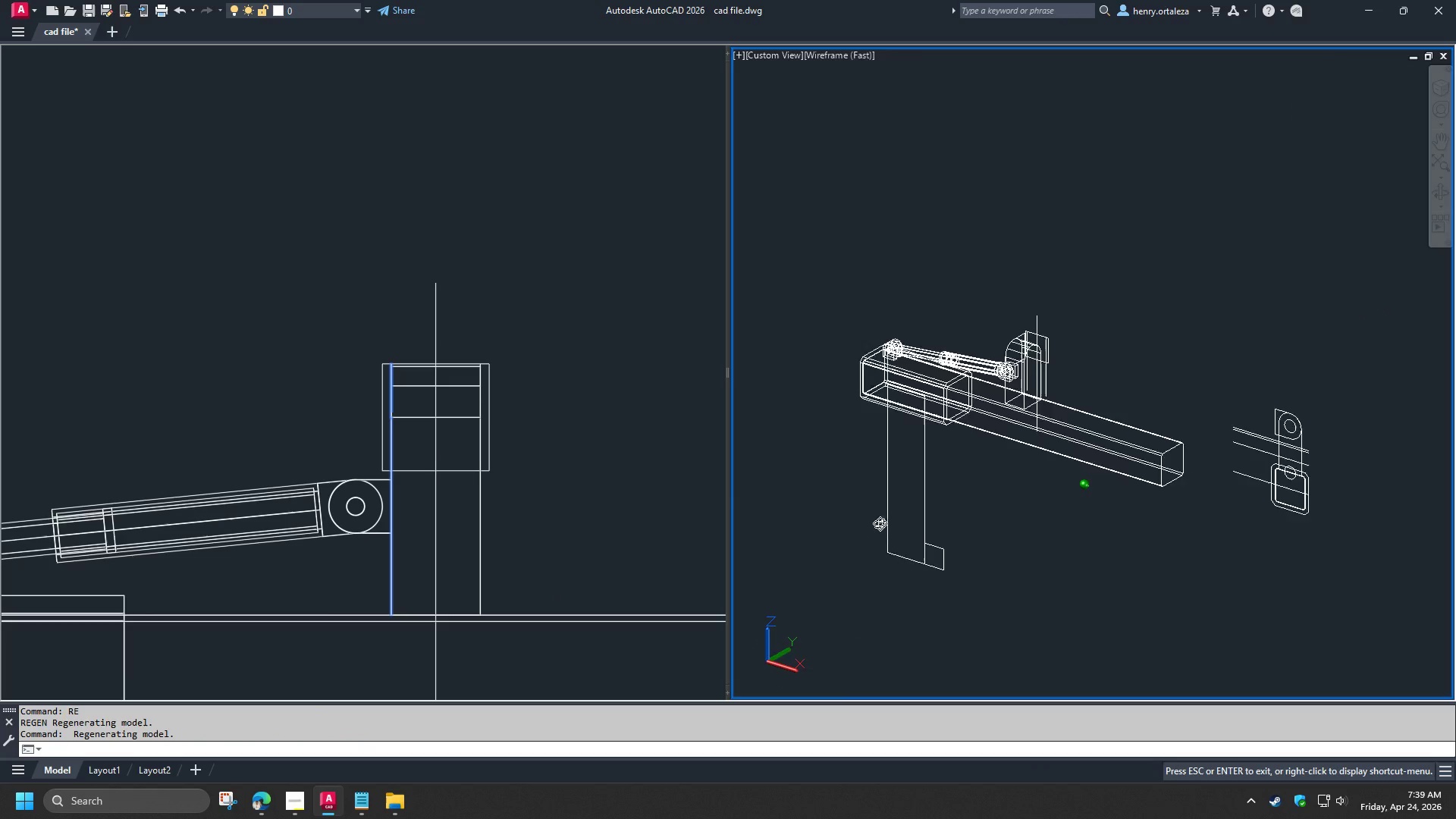 
hold_key(key=ShiftLeft, duration=1.52)
 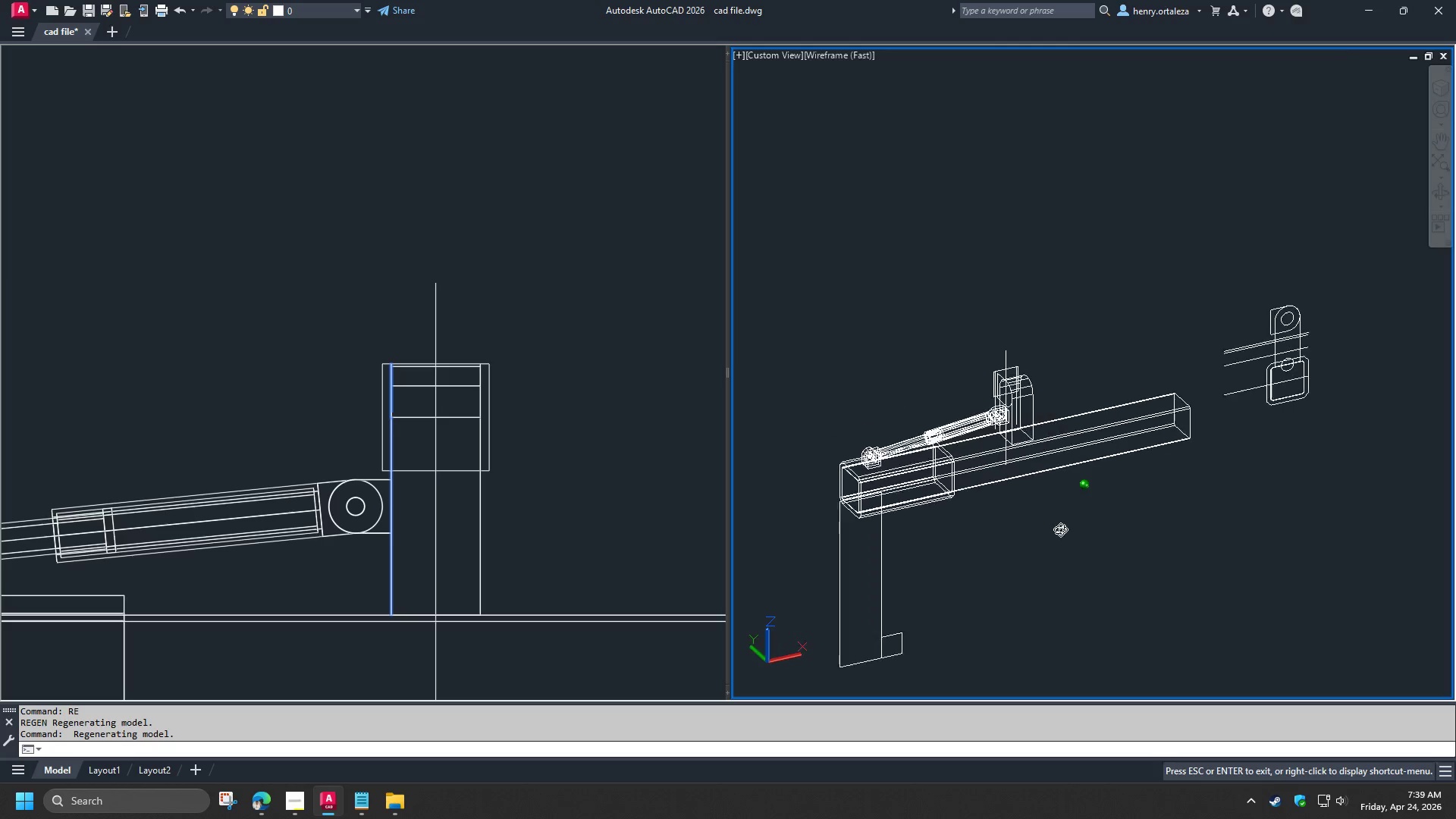 
hold_key(key=ShiftLeft, duration=1.22)
 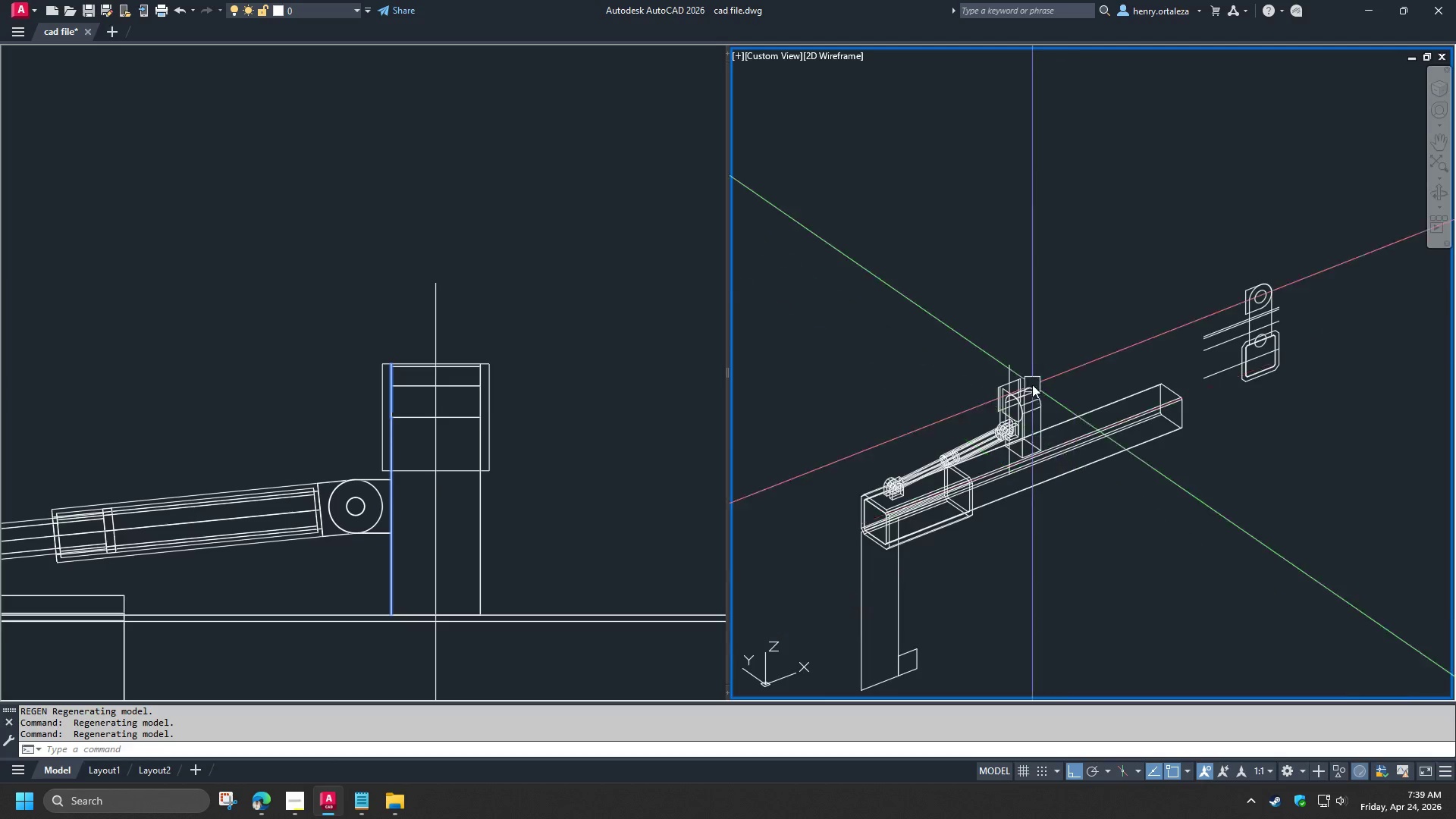 
scroll: coordinate [1031, 386], scroll_direction: up, amount: 4.0
 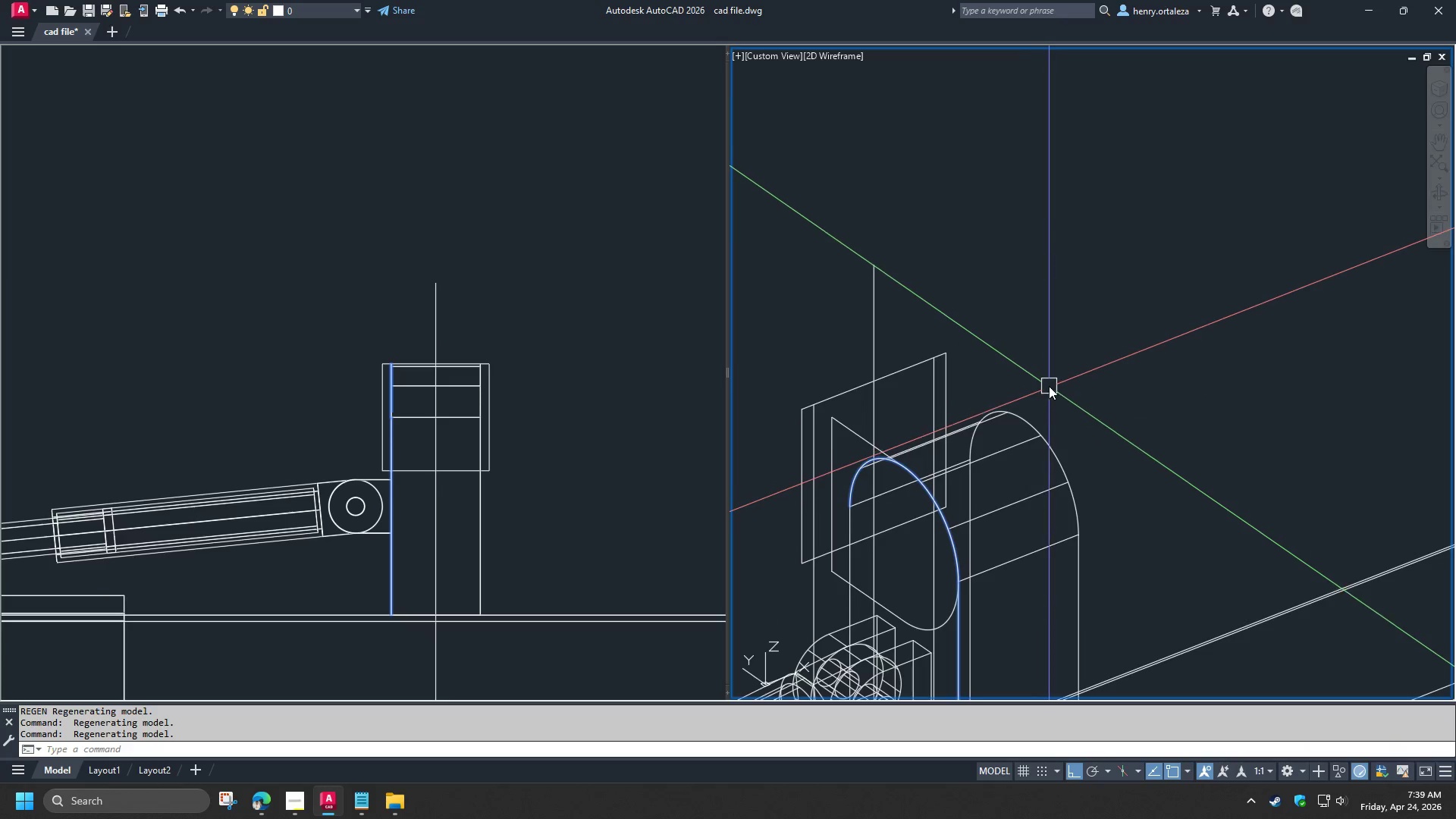 
scroll: coordinate [1046, 374], scroll_direction: down, amount: 3.0
 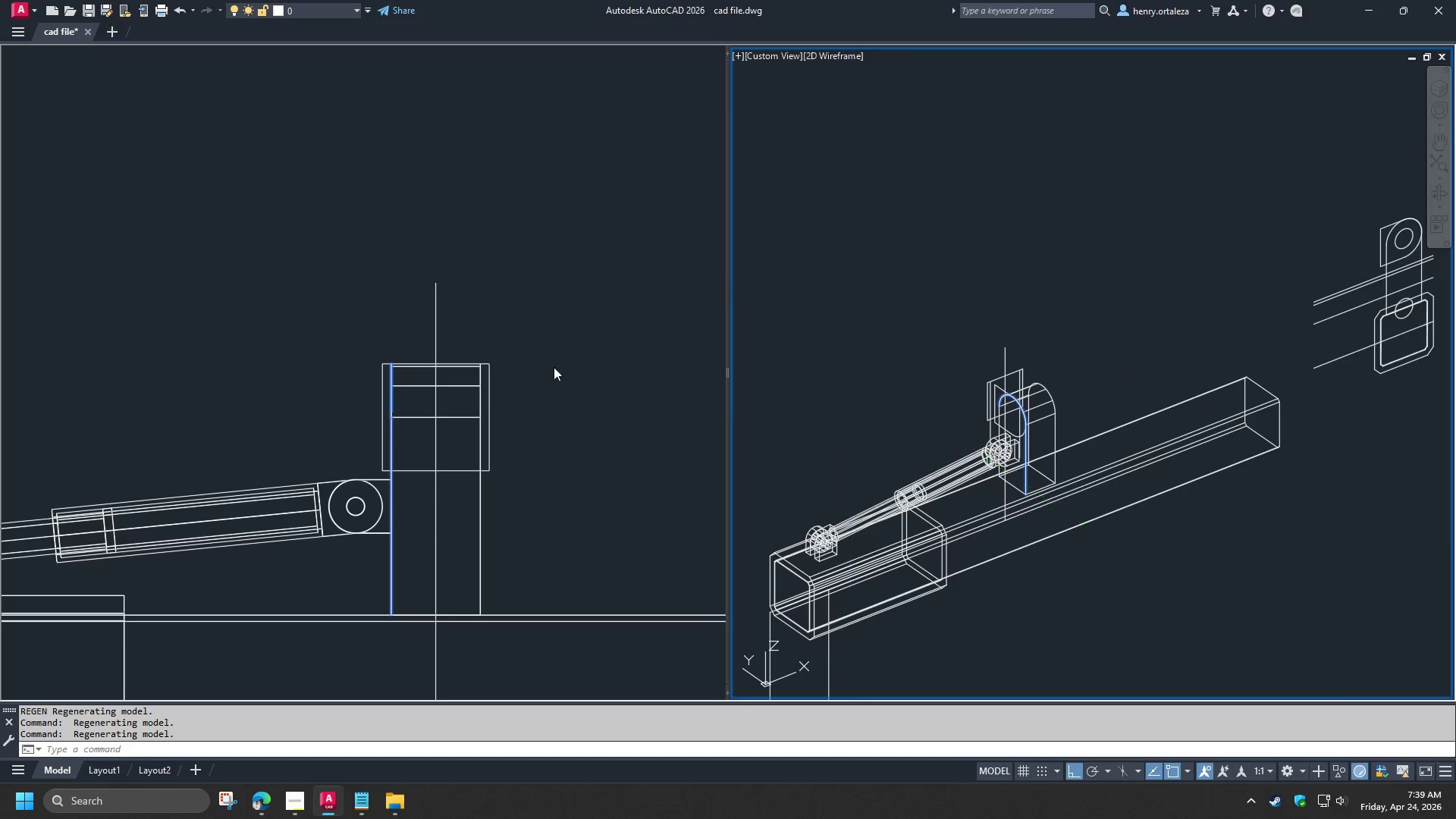 
left_click([504, 410])
 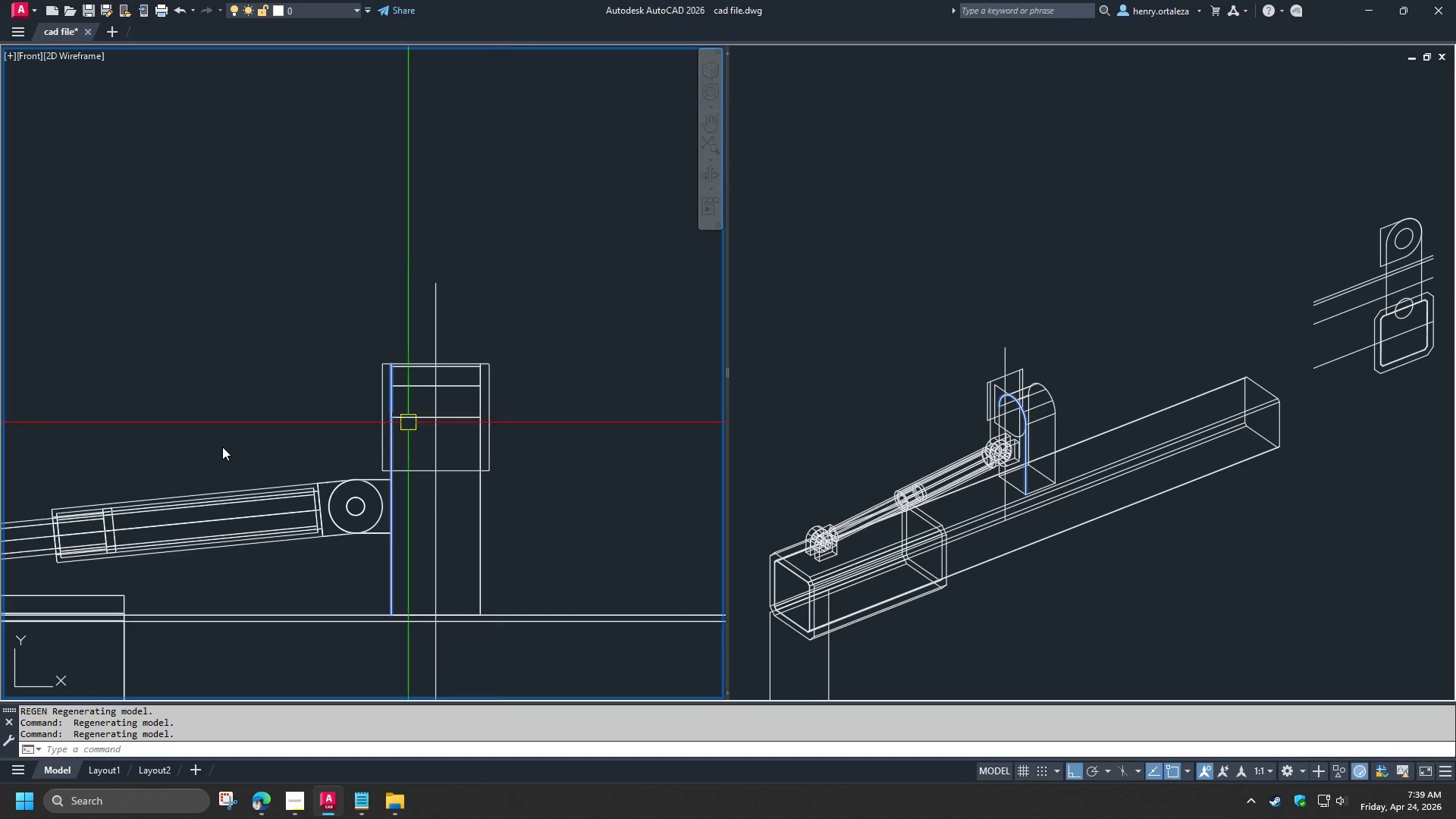 
scroll: coordinate [224, 451], scroll_direction: down, amount: 3.0
 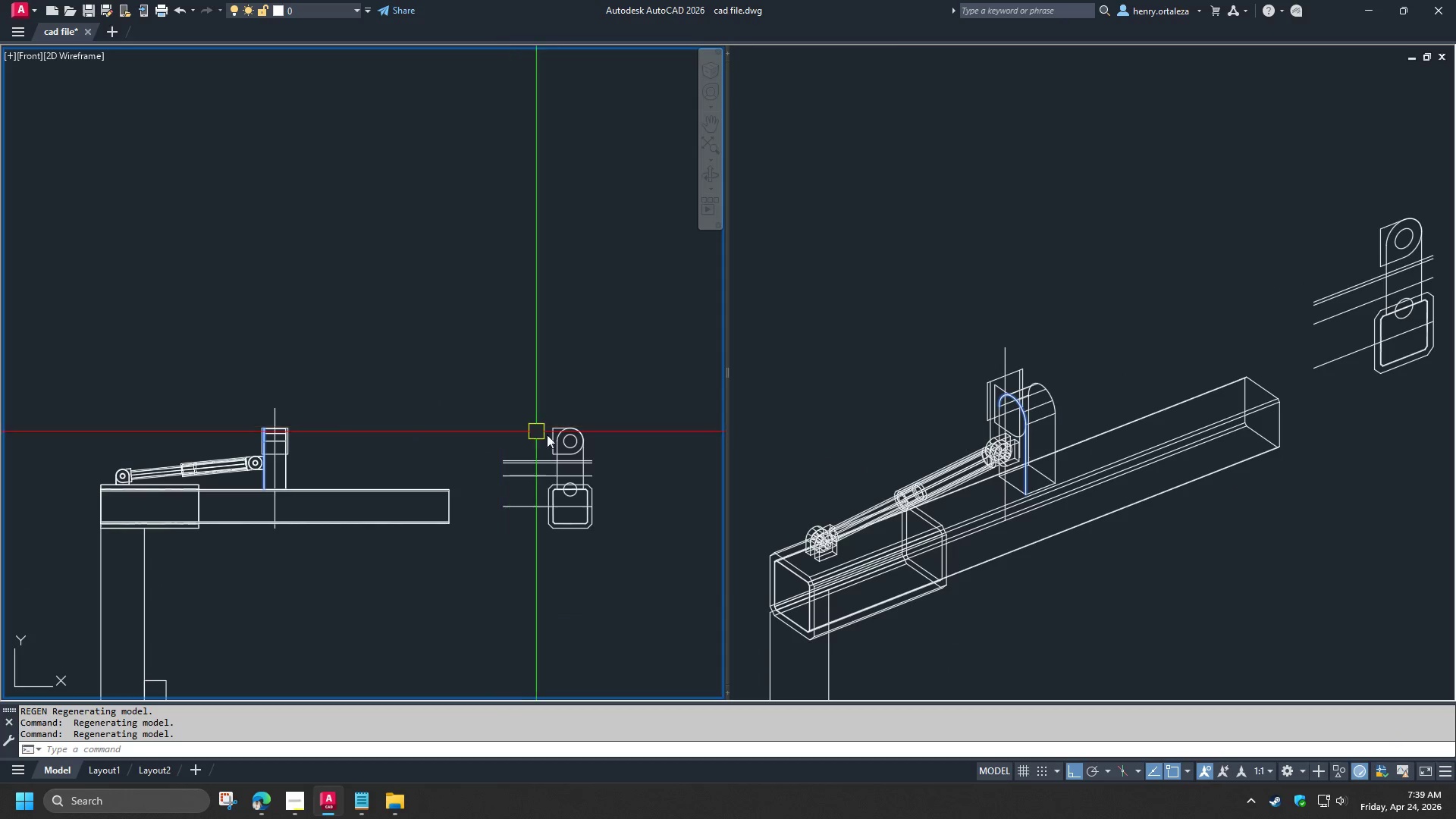 
key(Escape)
 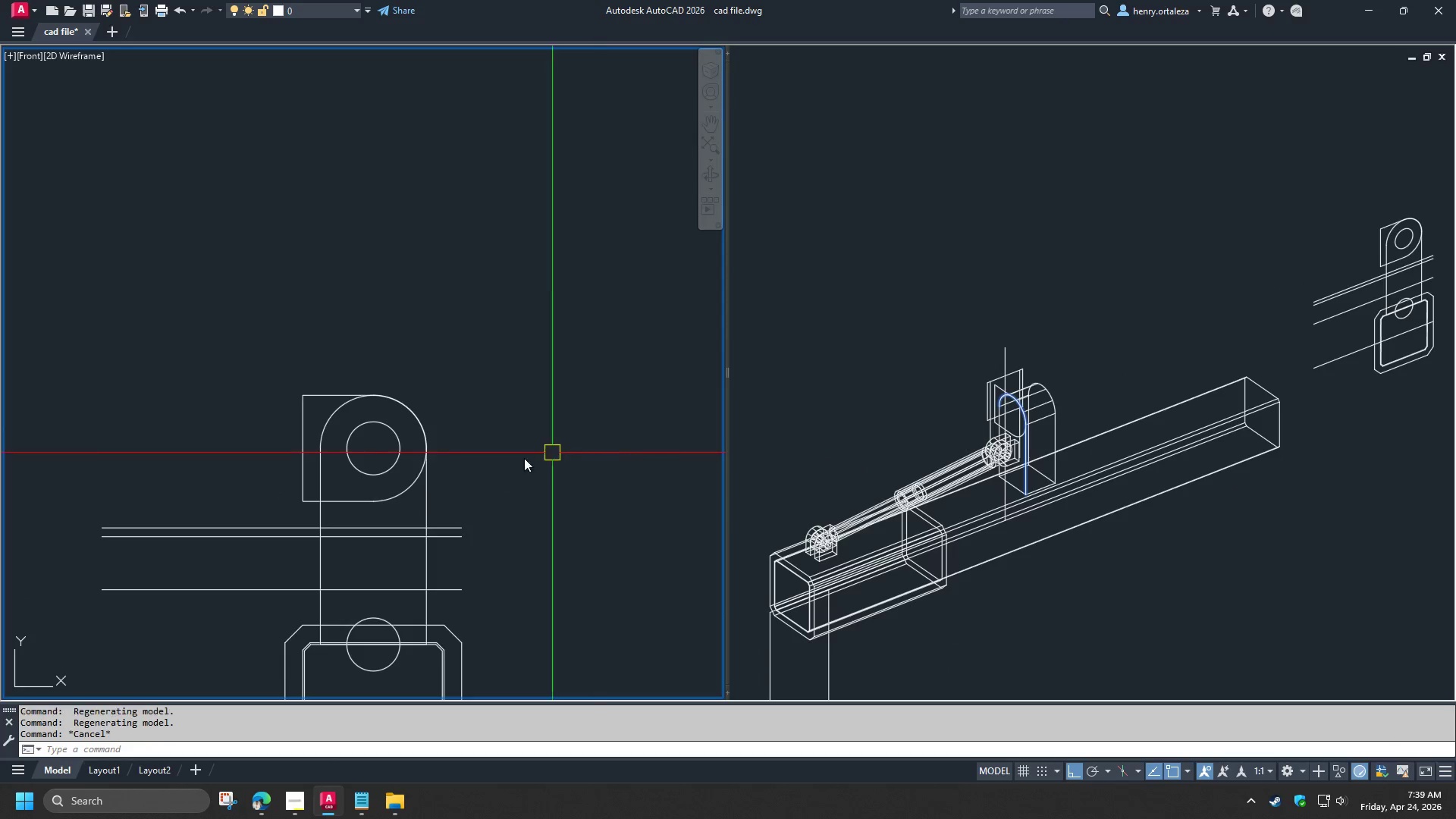 
key(Escape)
 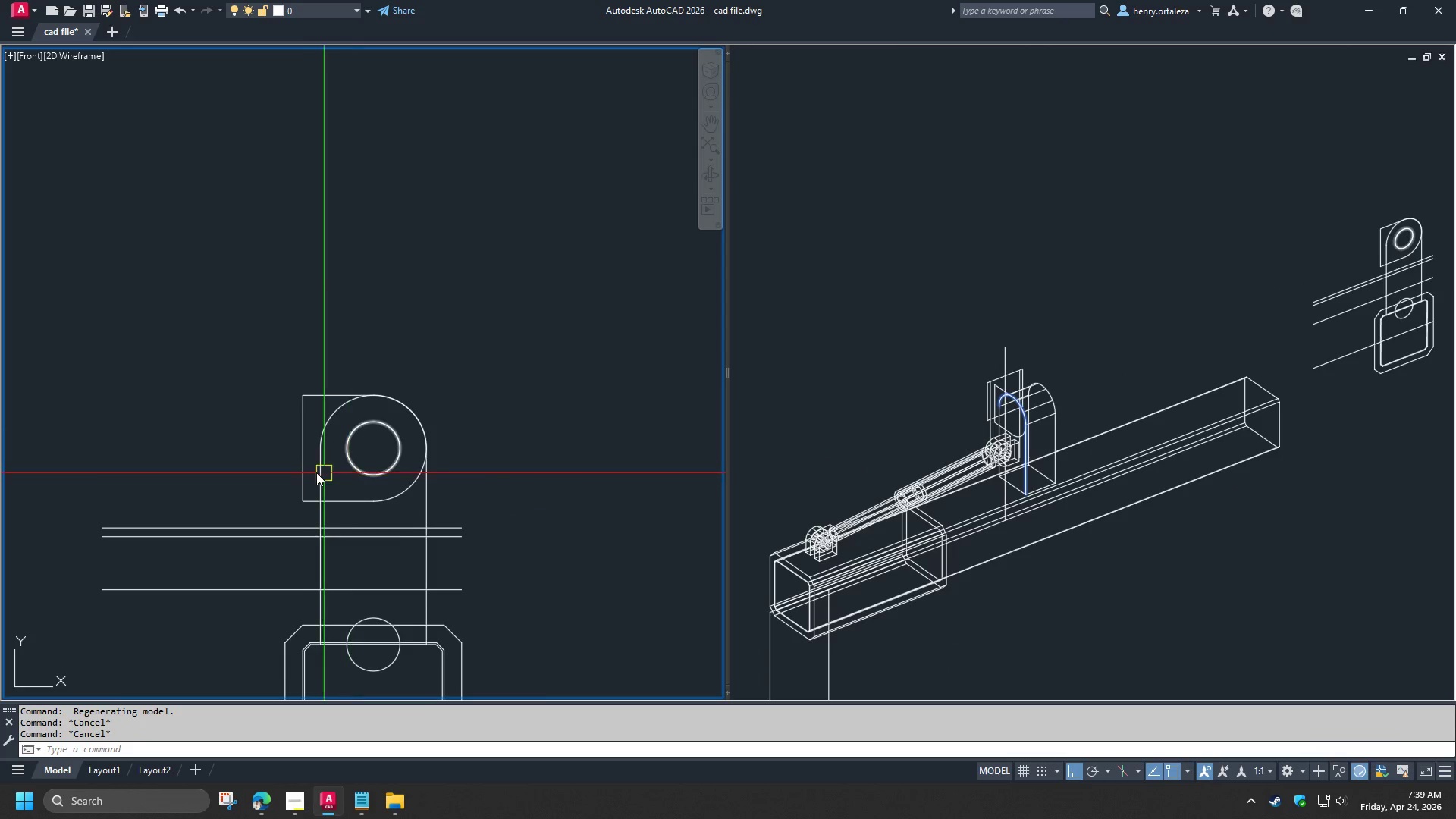 
scroll: coordinate [314, 473], scroll_direction: up, amount: 4.0
 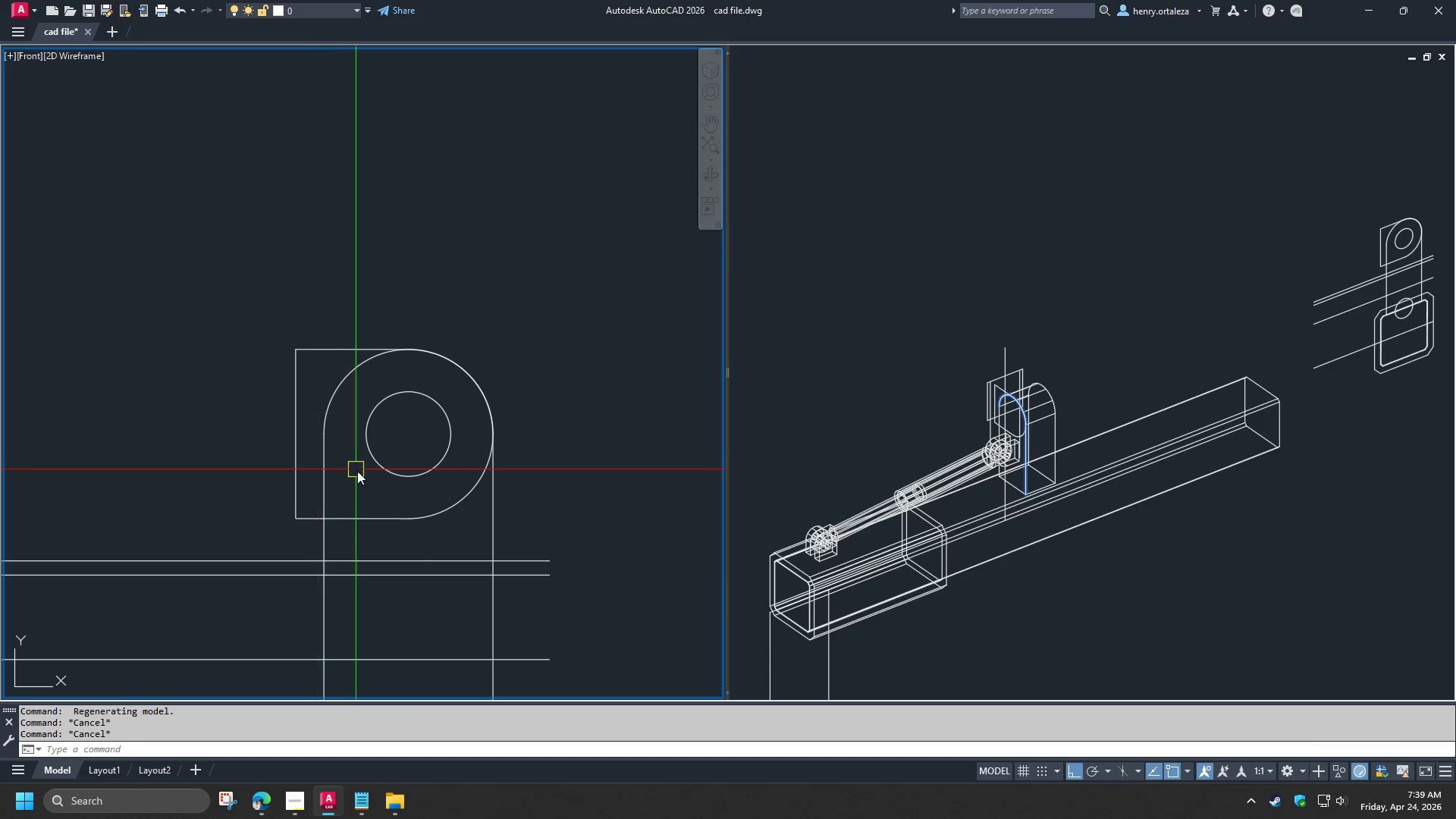 
scroll: coordinate [426, 453], scroll_direction: down, amount: 2.0
 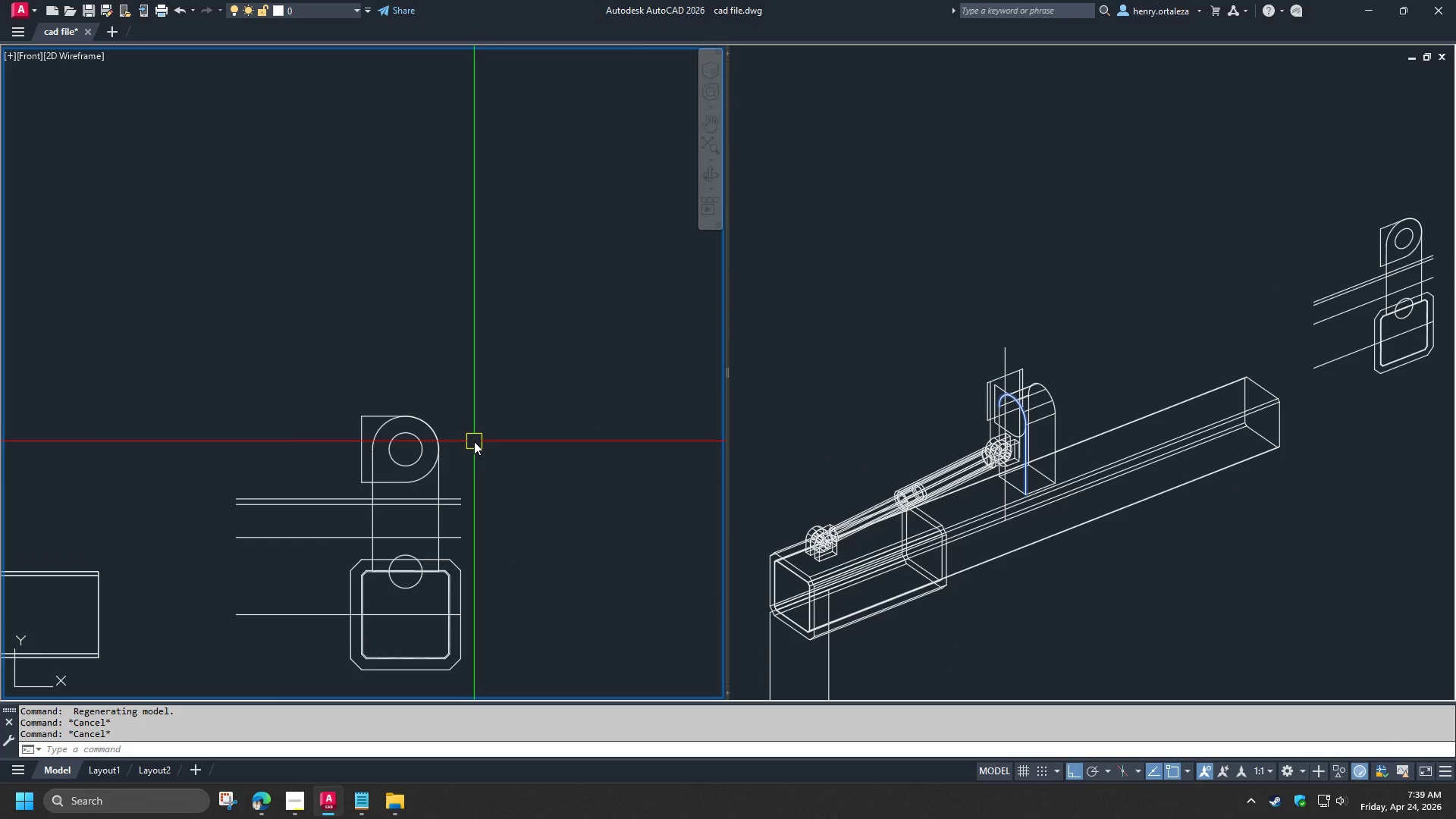 
type(rec )
 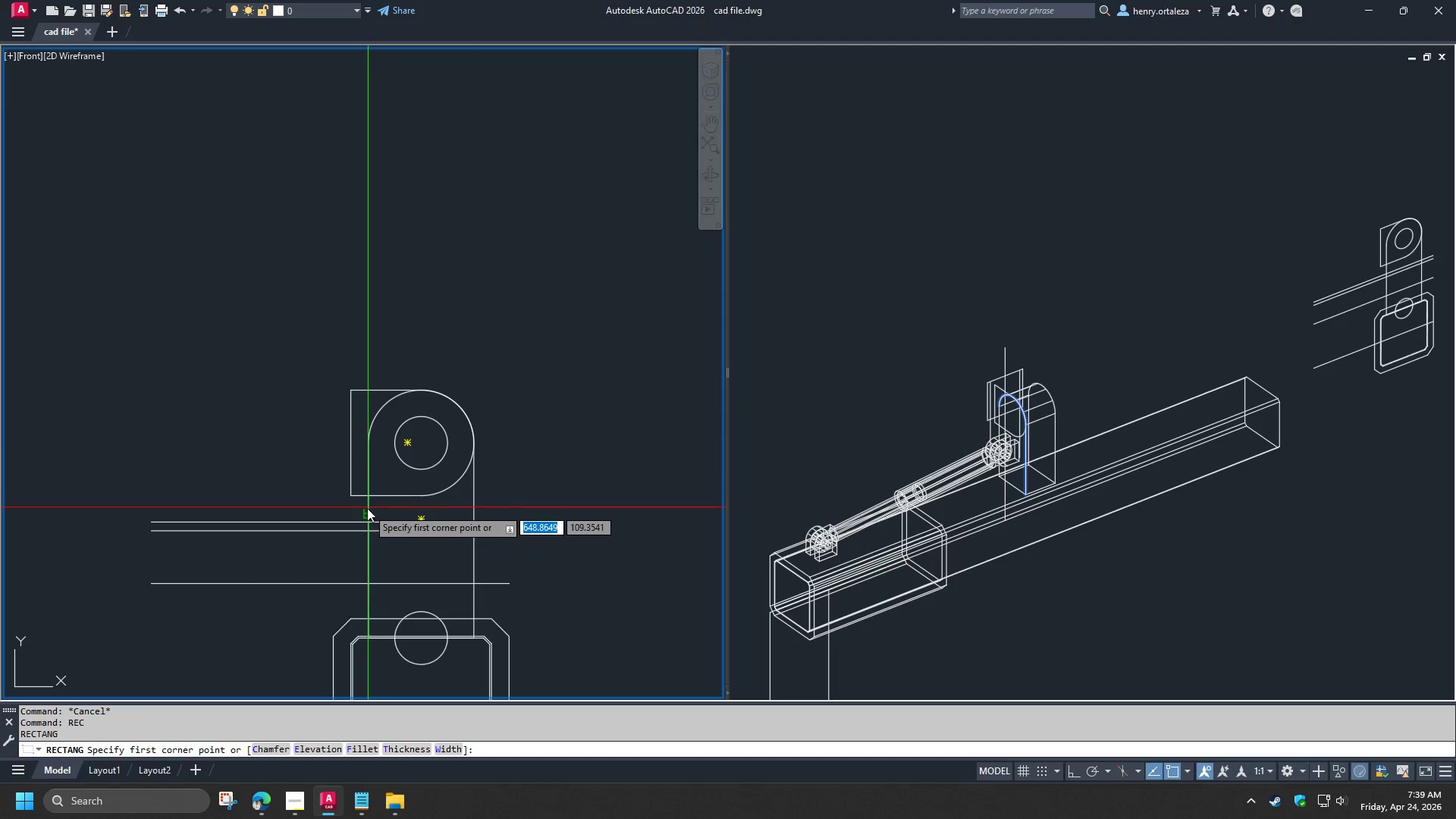 
scroll: coordinate [381, 460], scroll_direction: up, amount: 1.0
 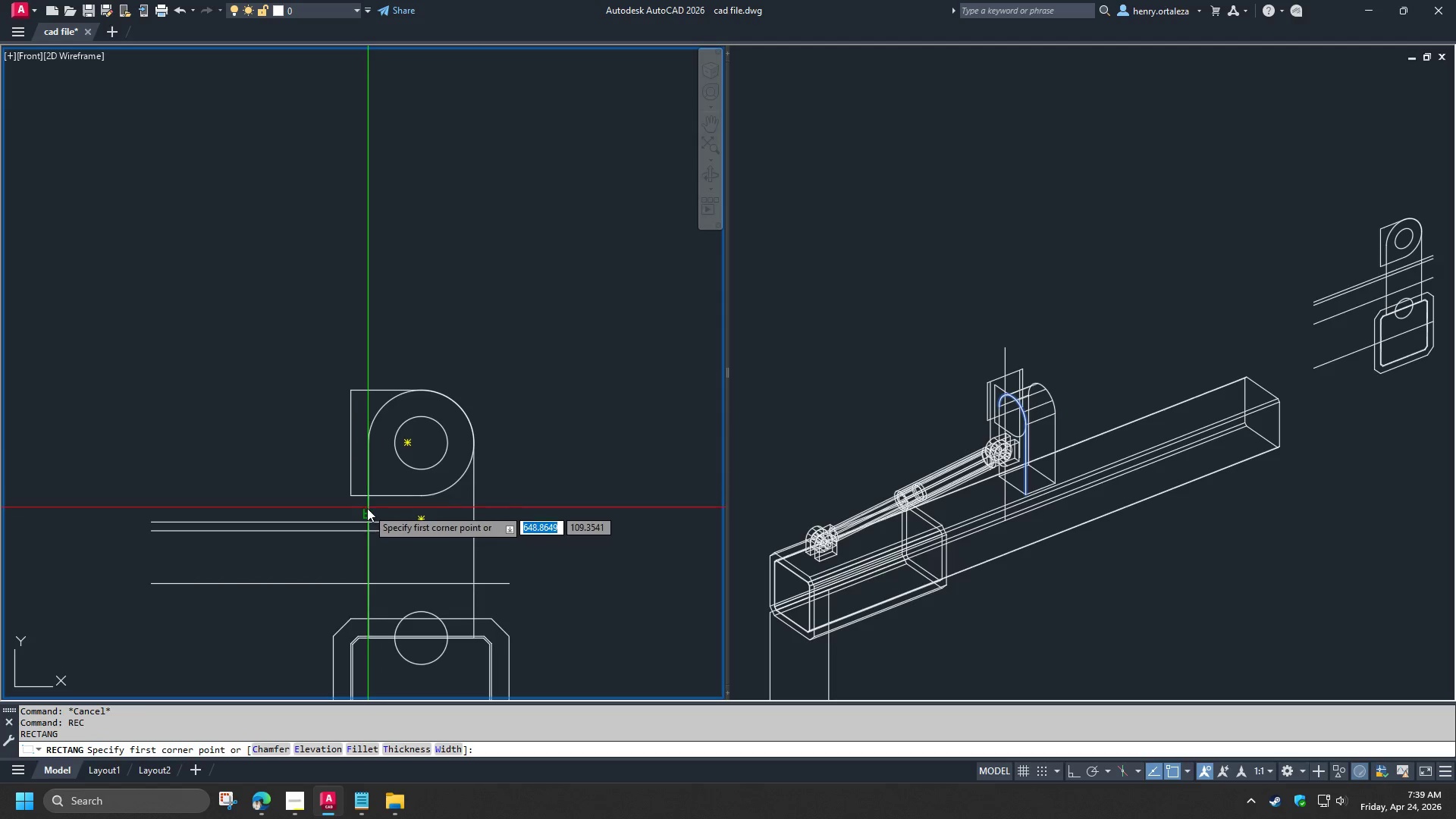 
left_click([367, 508])
 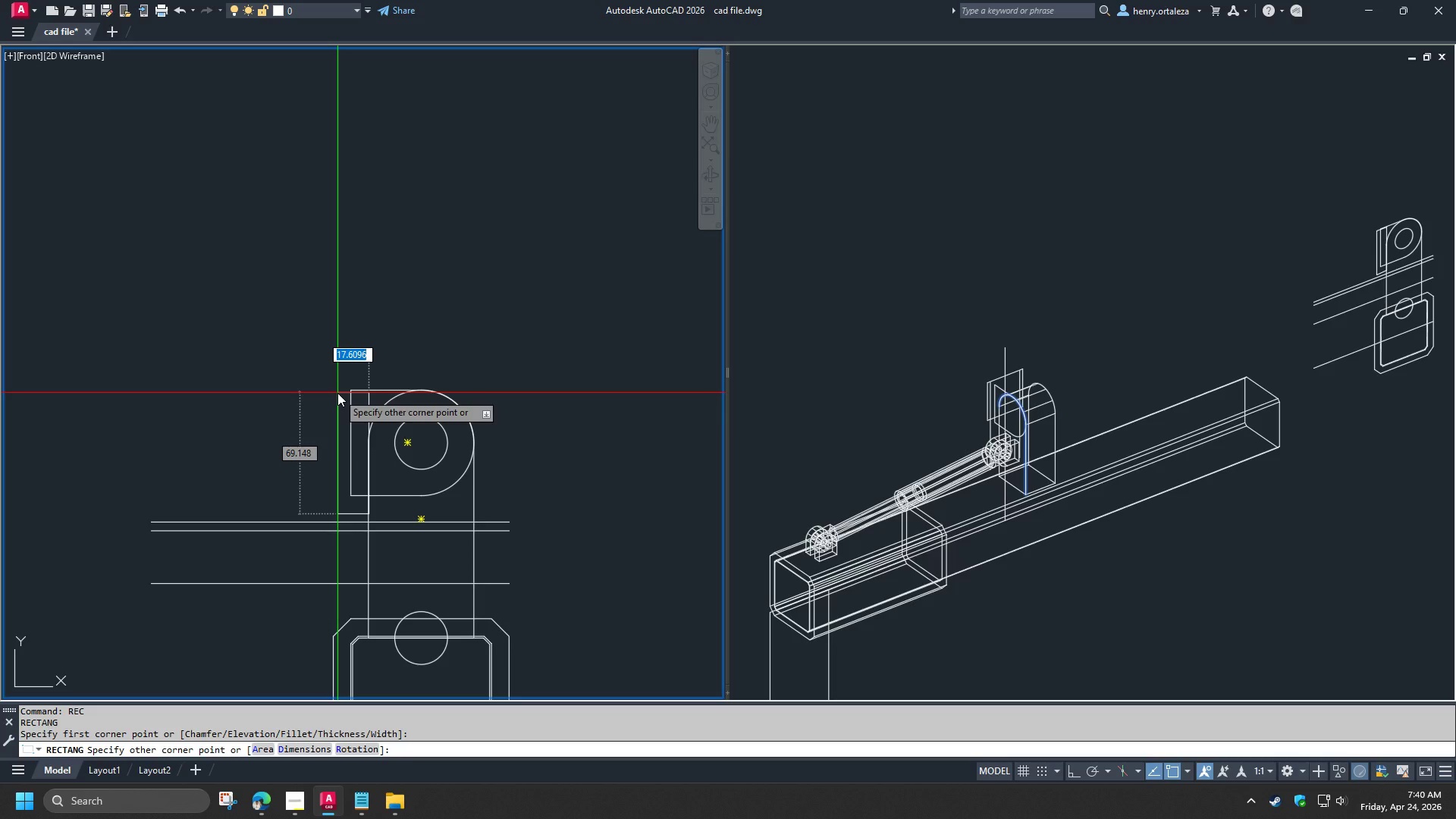 
wait(15.53)
 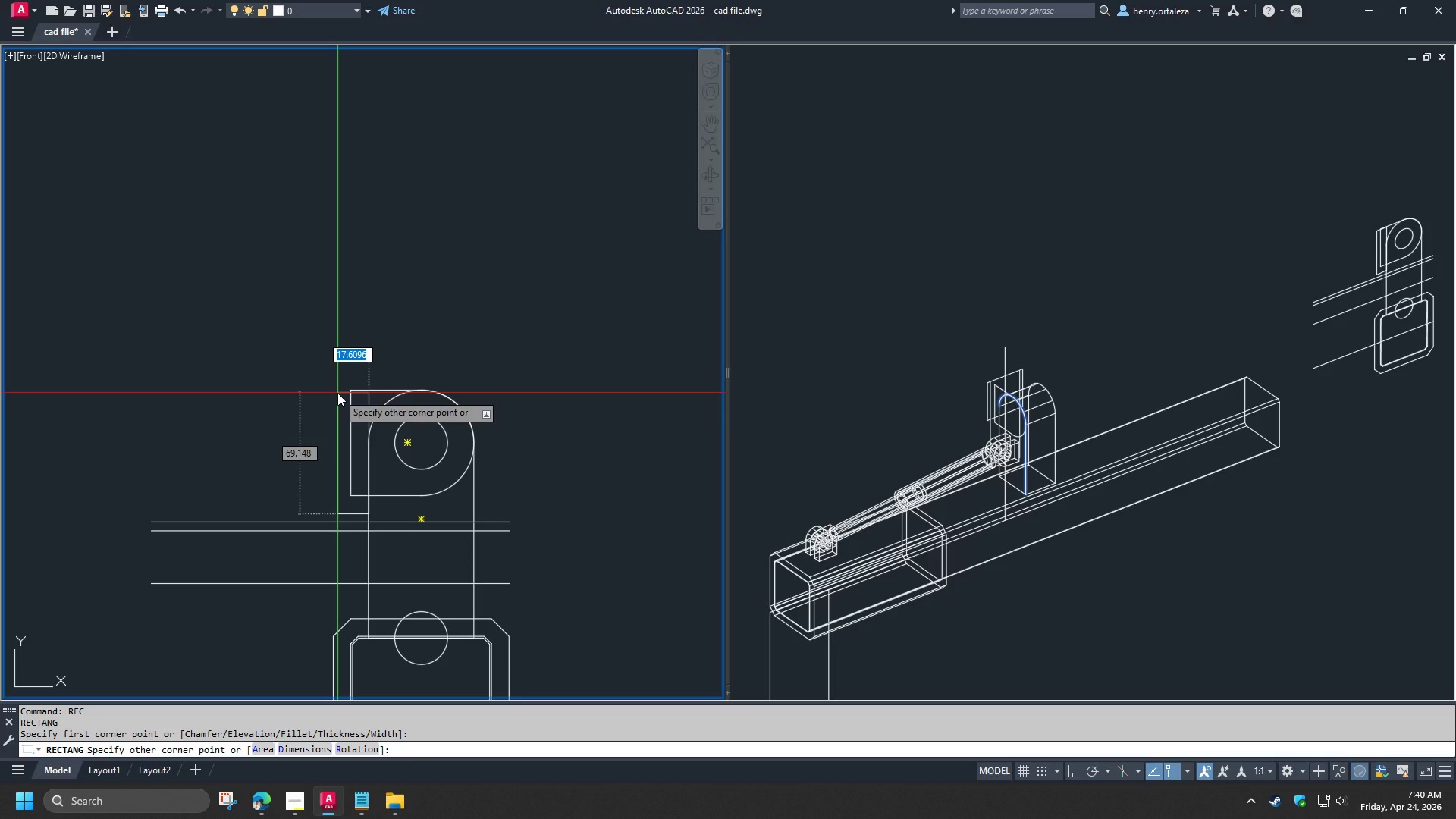 
scroll: coordinate [337, 397], scroll_direction: up, amount: 2.0
 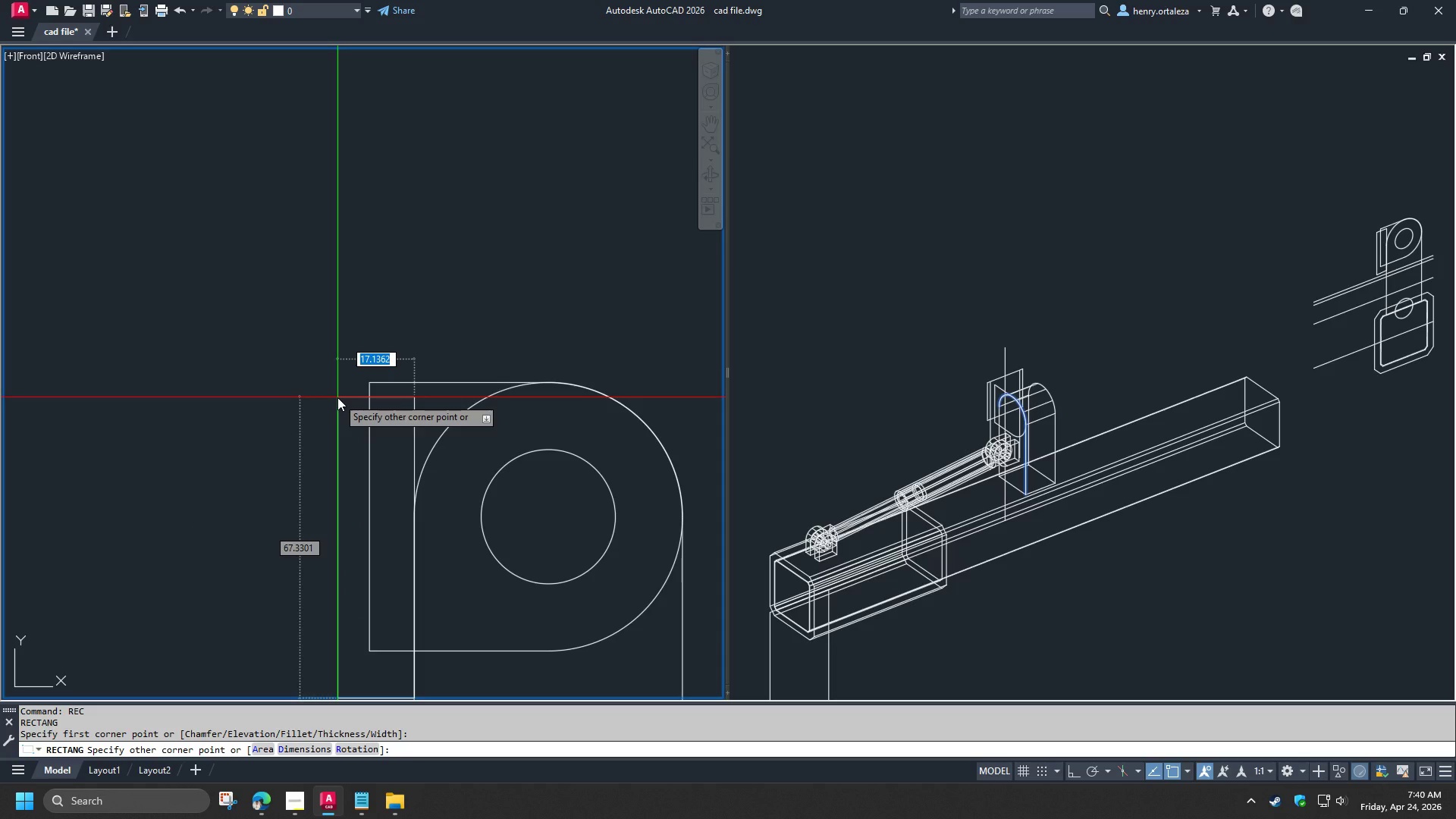 
scroll: coordinate [337, 397], scroll_direction: down, amount: 1.0
 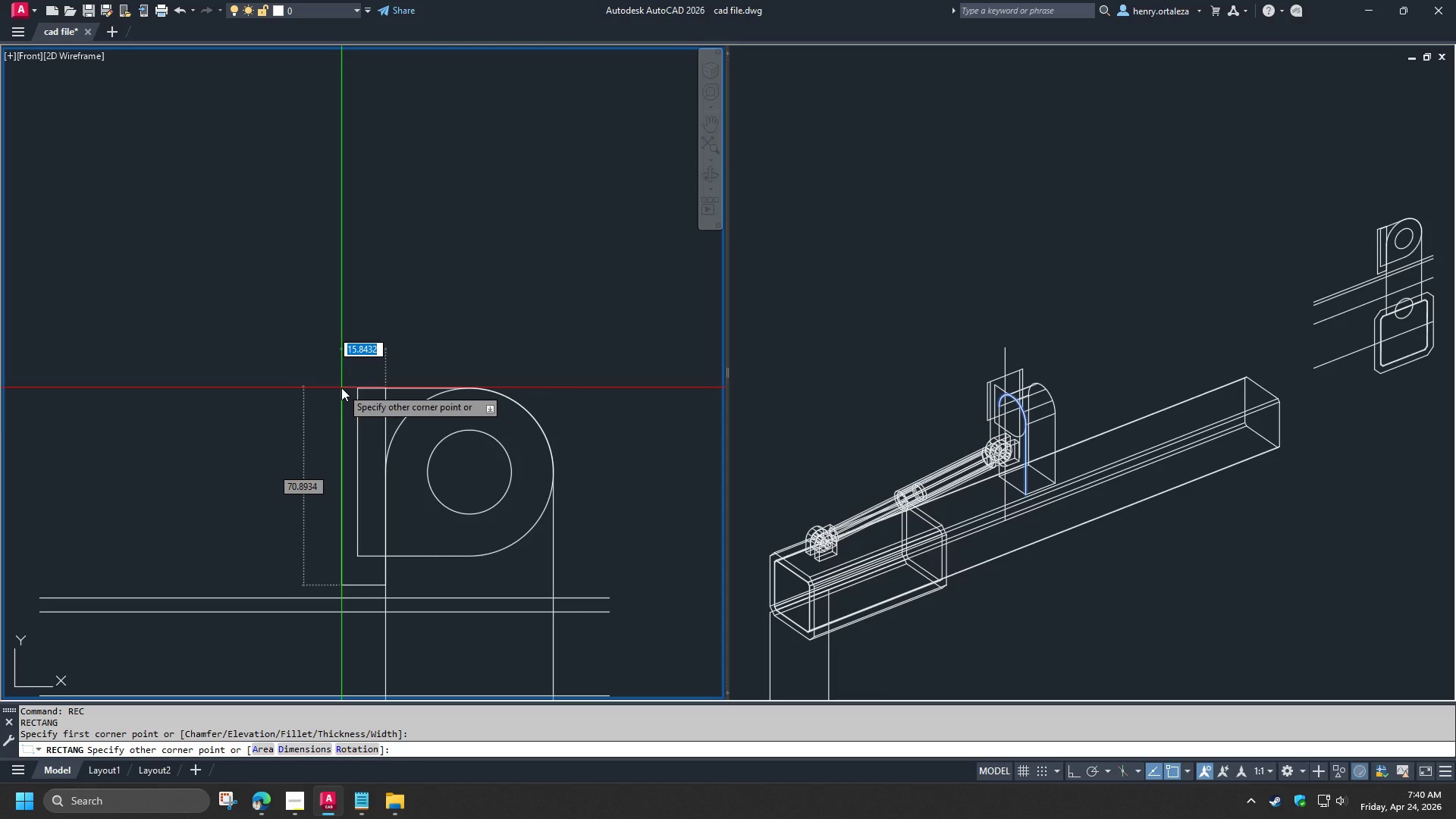 
wait(22.91)
 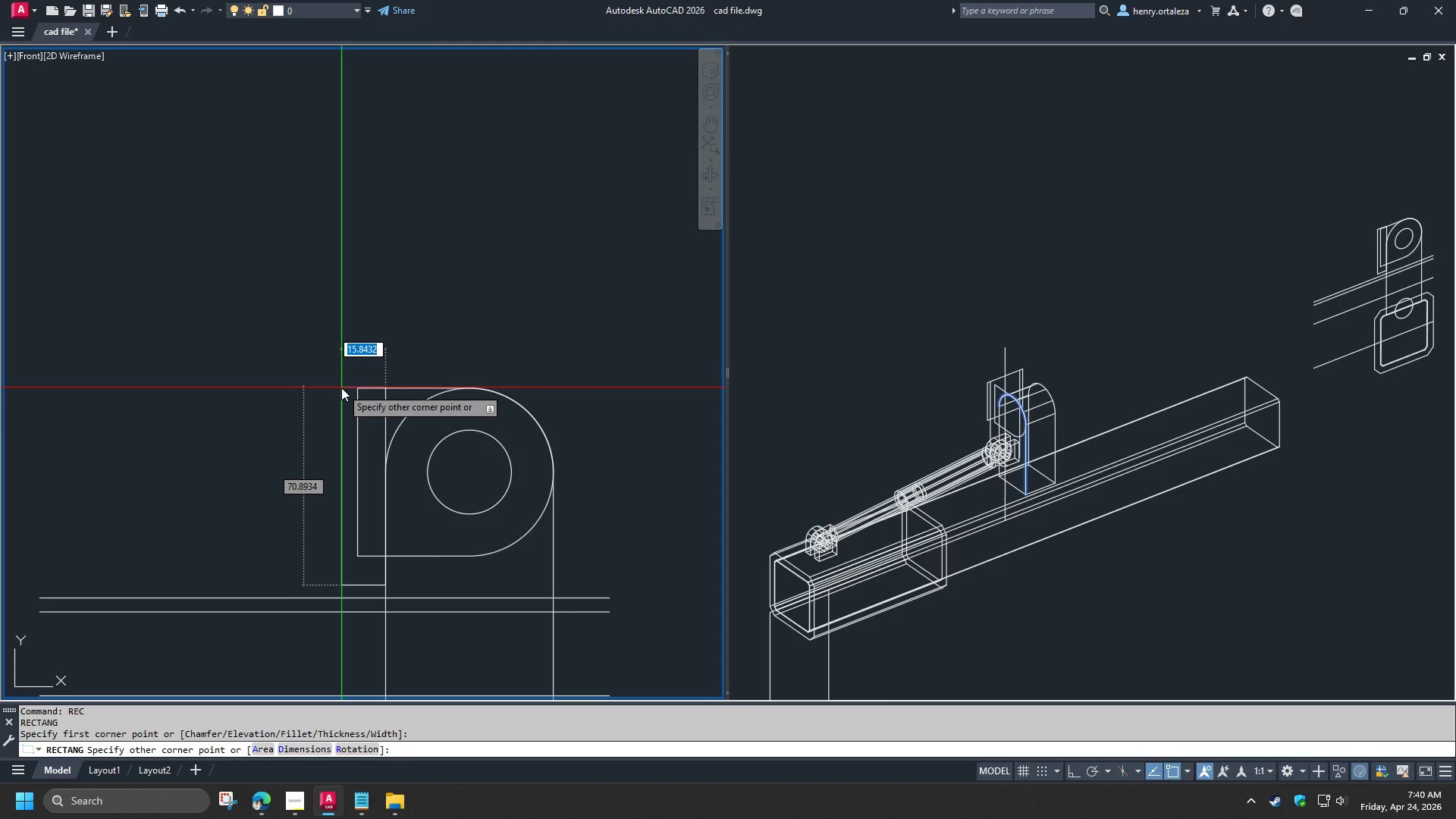 
key(Escape)
 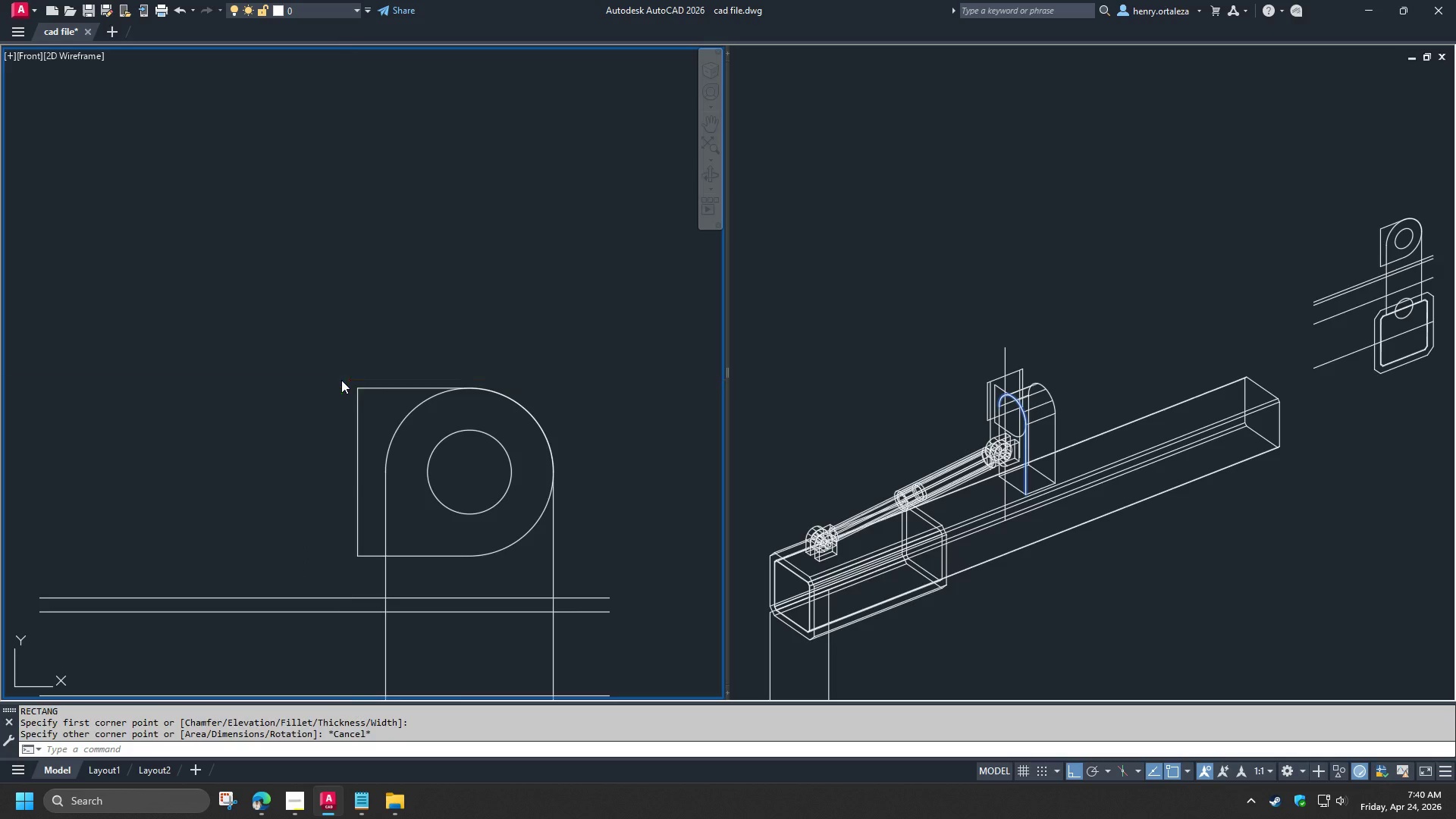 
key(Escape)
 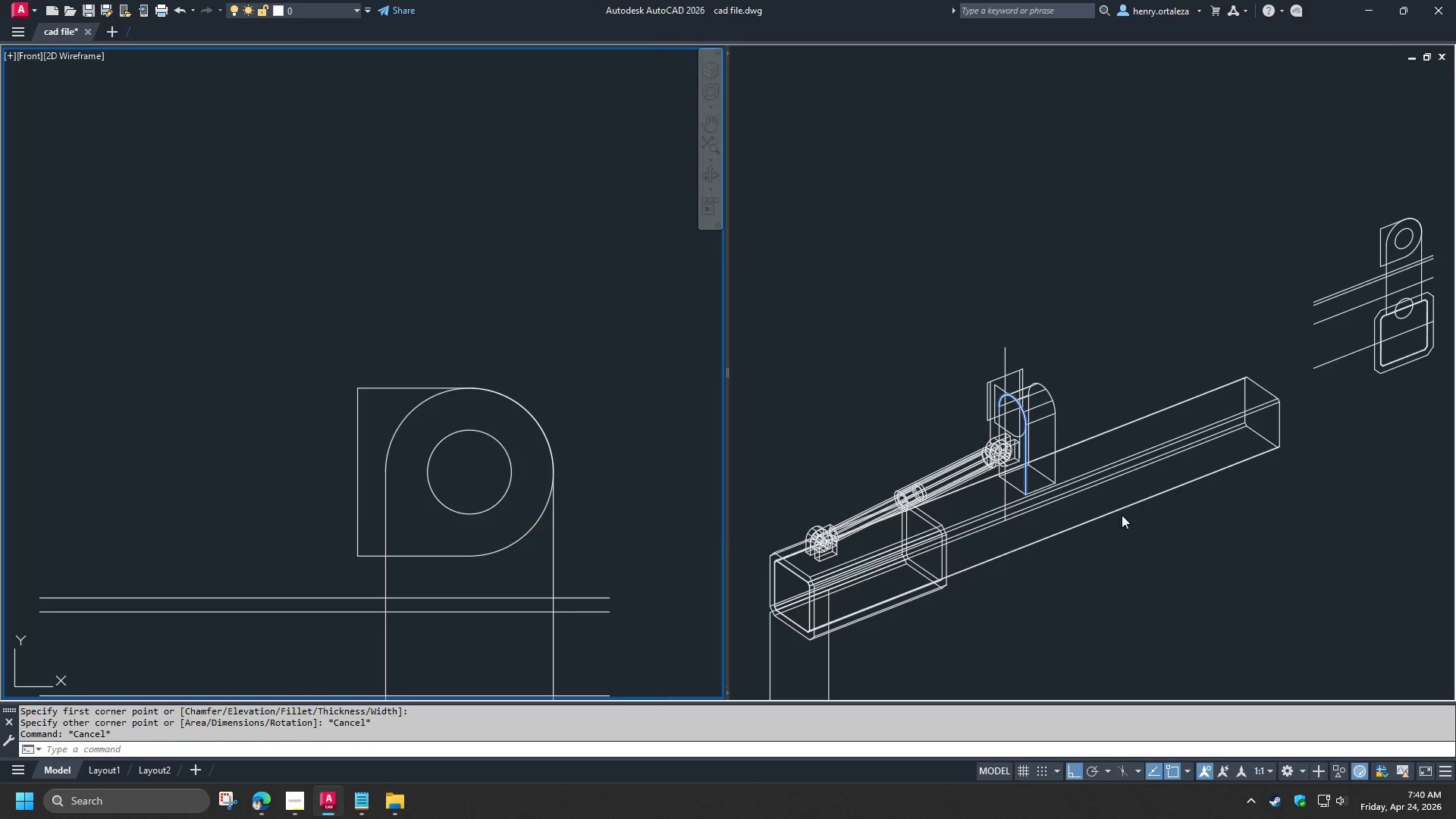 
left_click([357, 532])
 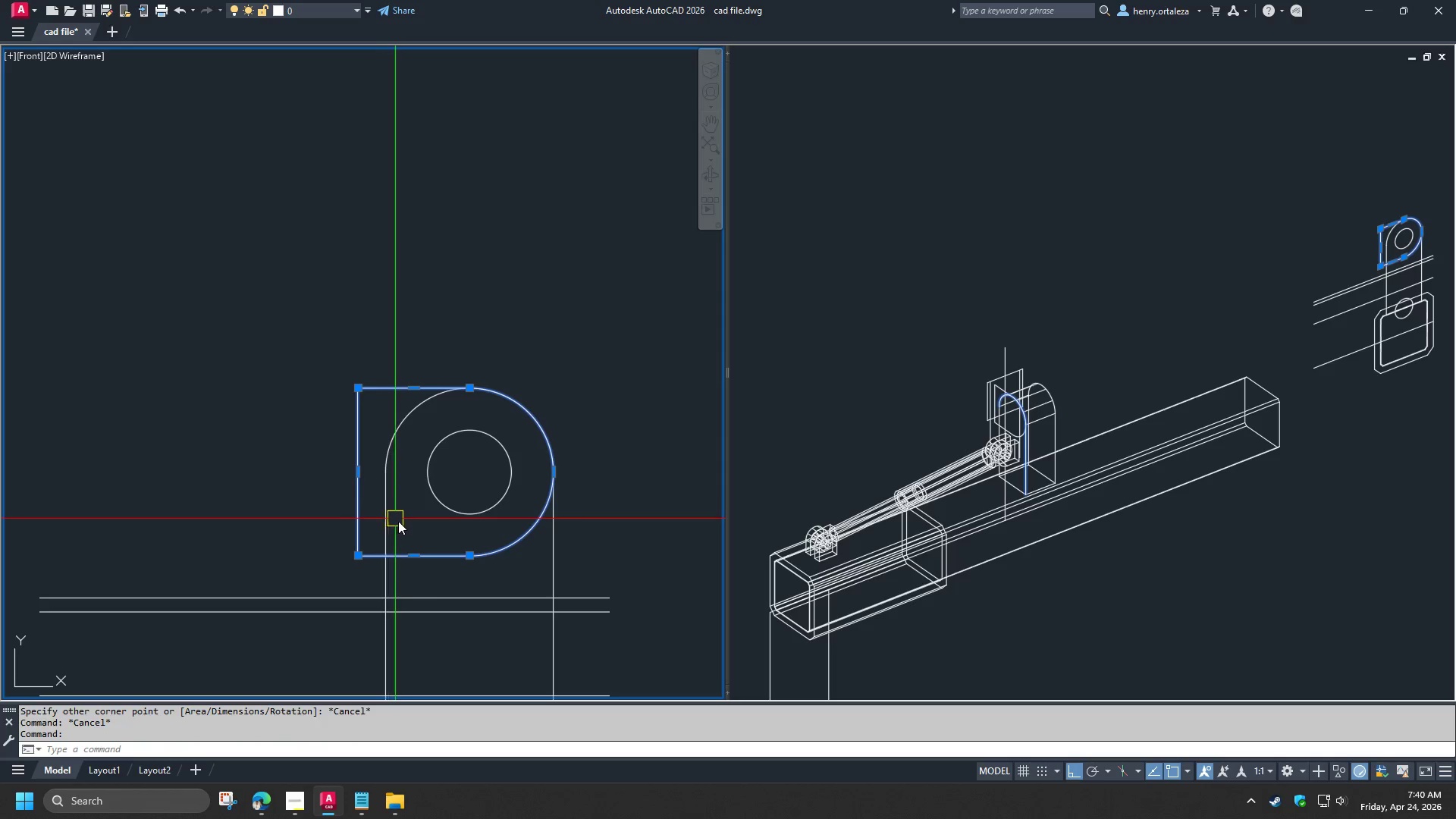 
key(Escape)
 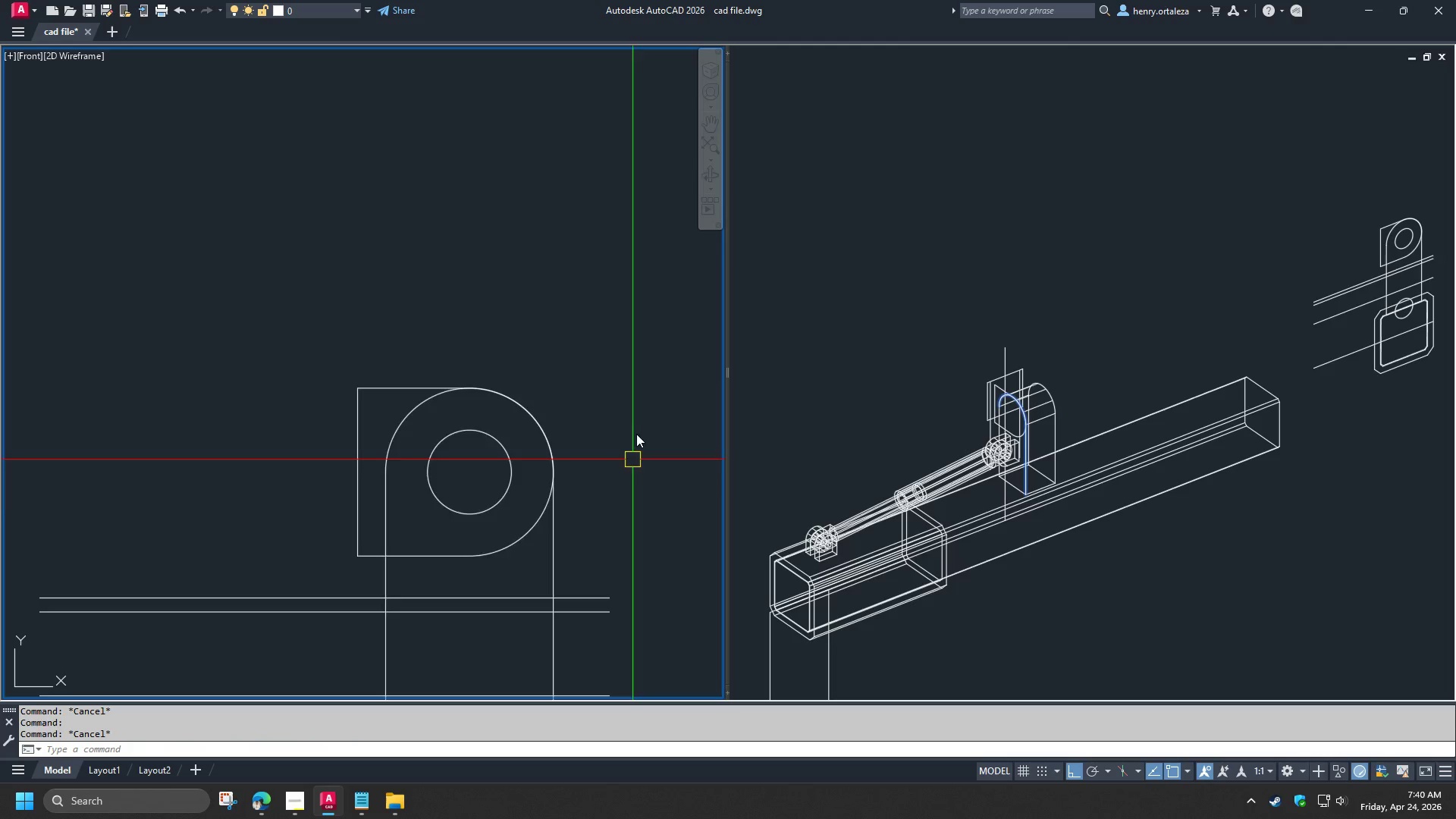 
scroll: coordinate [635, 429], scroll_direction: down, amount: 3.0
 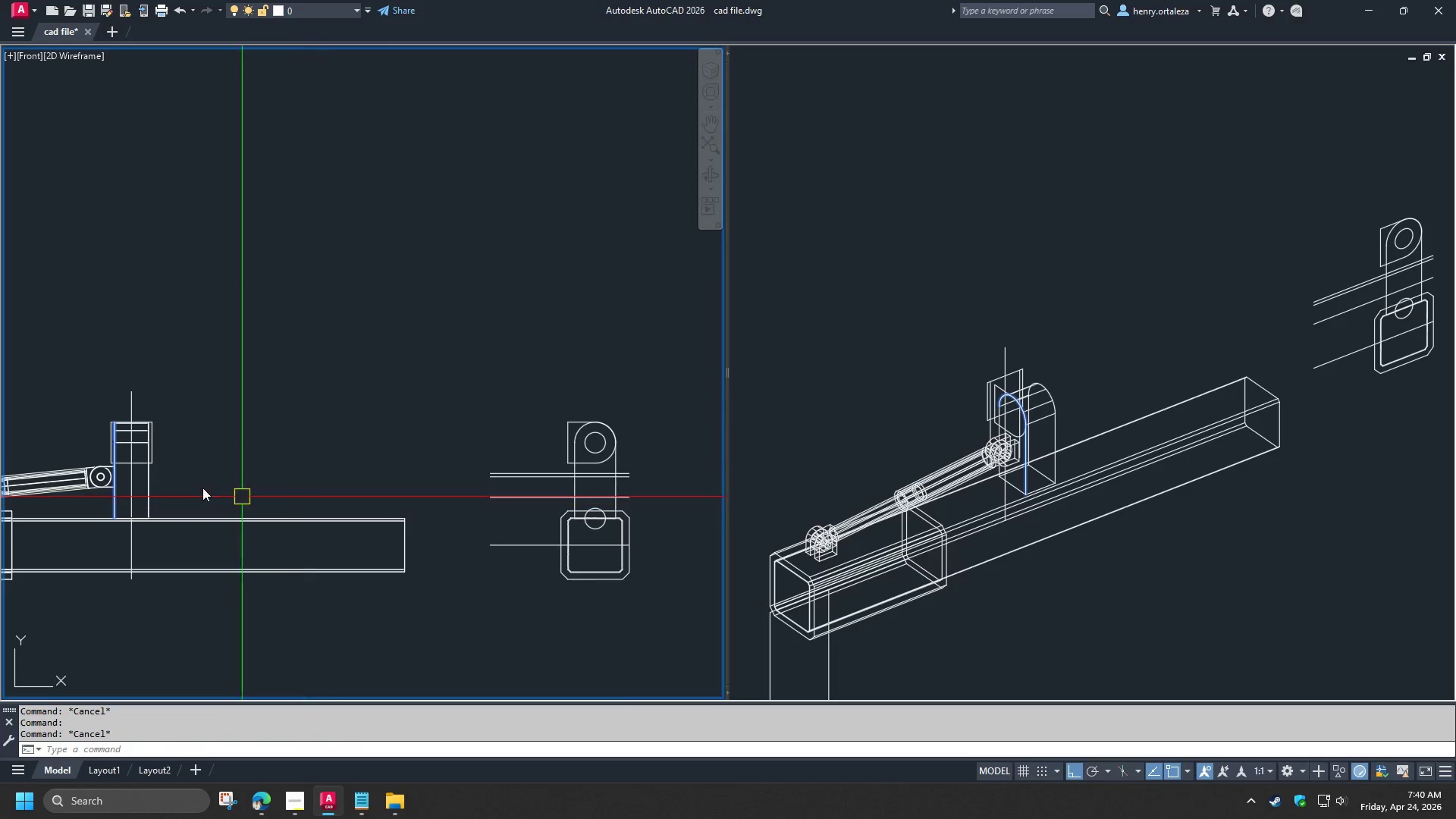 
scroll: coordinate [227, 510], scroll_direction: up, amount: 4.0
 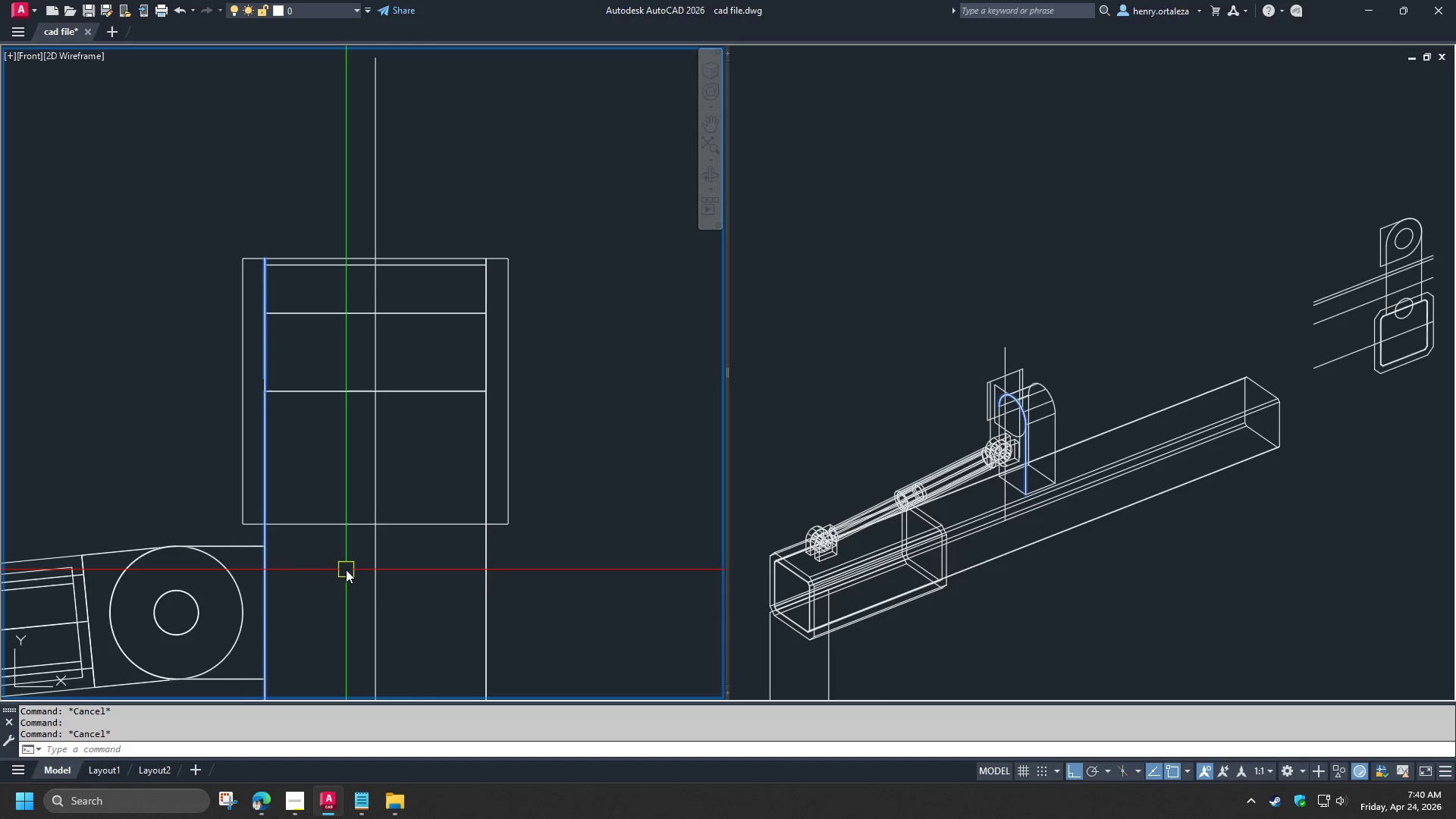 
key(D)
 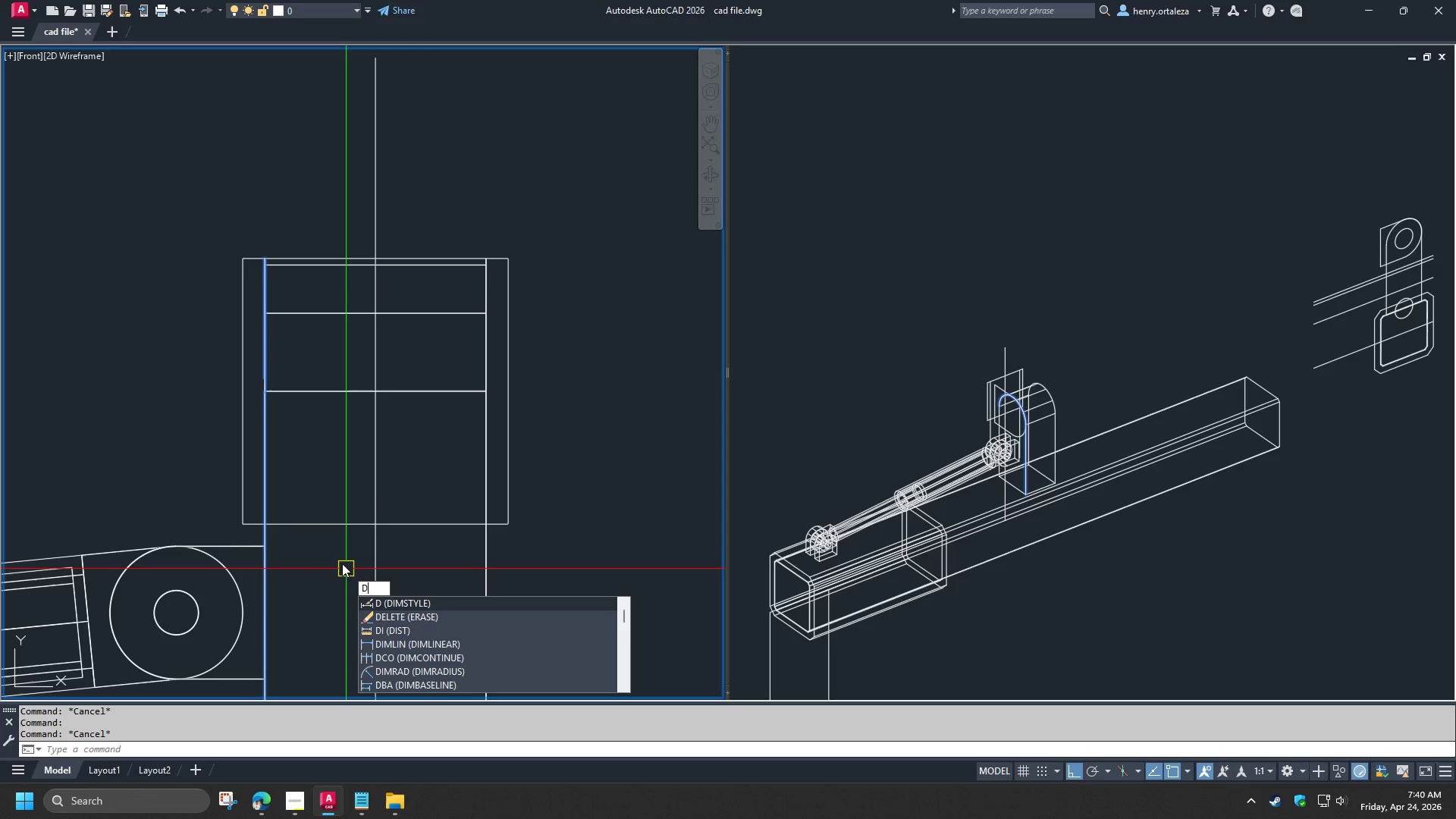 
key(I)
 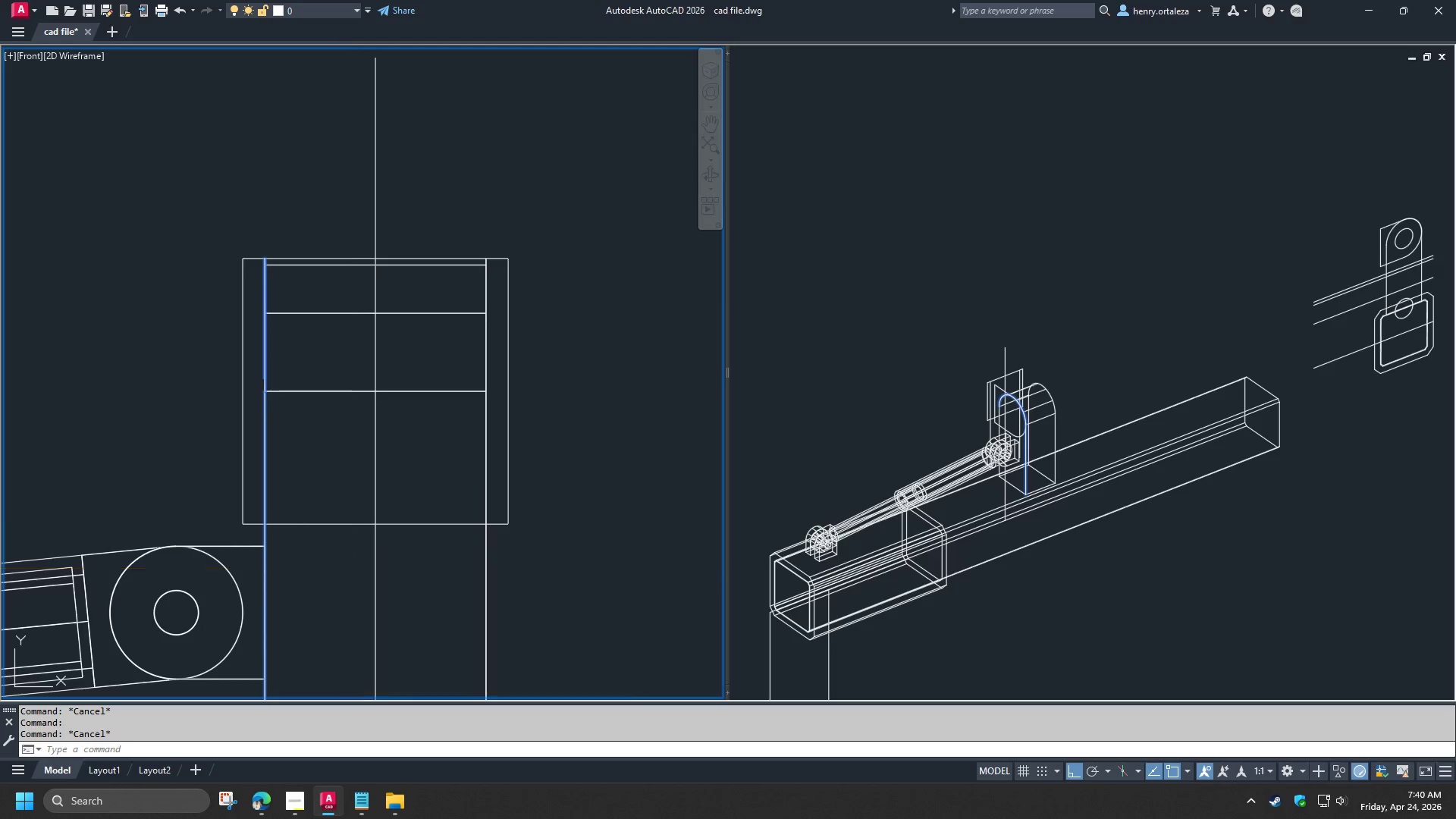 
key(Space)
 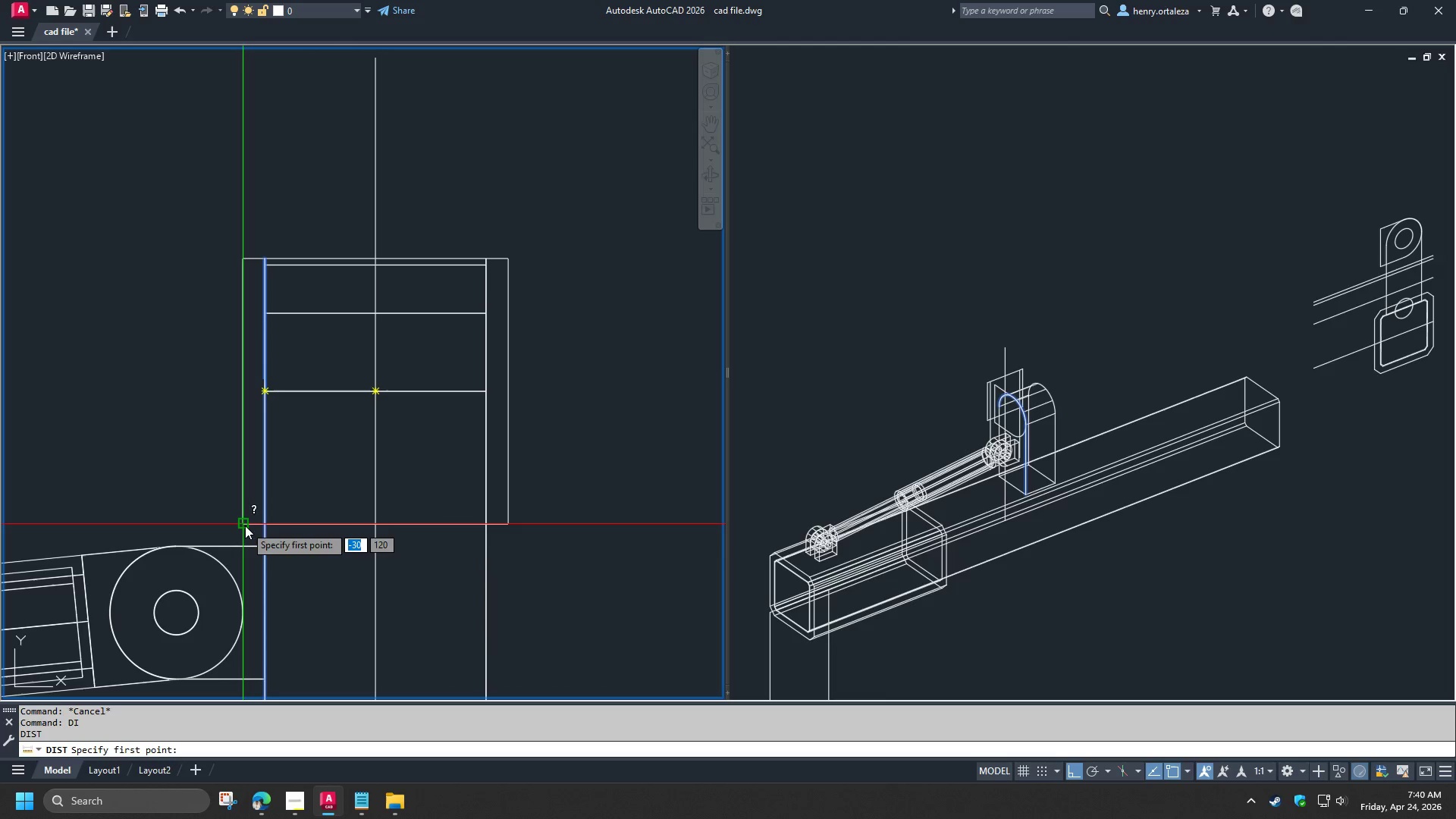 
left_click_drag(start_coordinate=[245, 526], to_coordinate=[243, 512])
 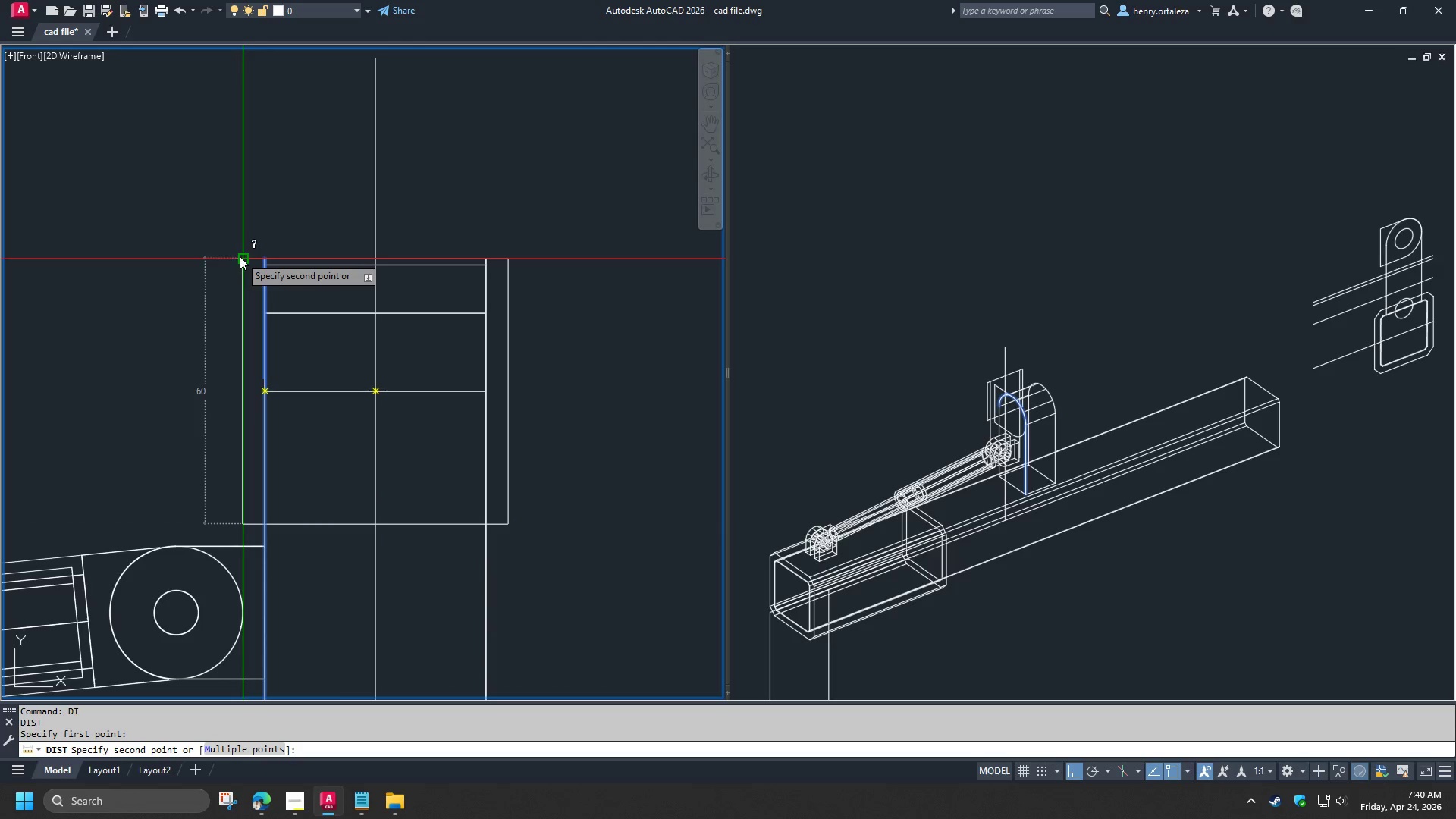 
key(Escape)
 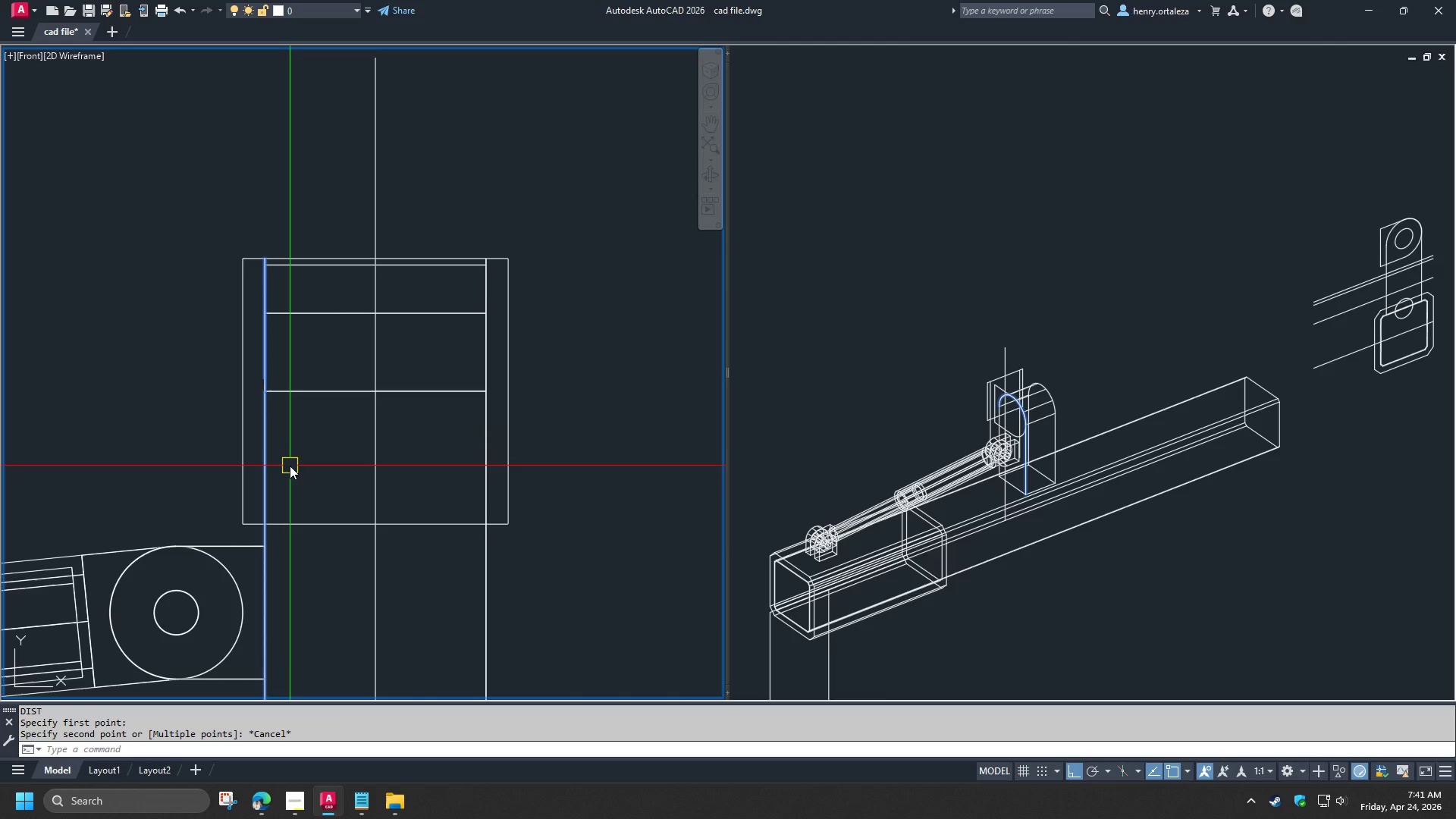 
wait(22.95)
 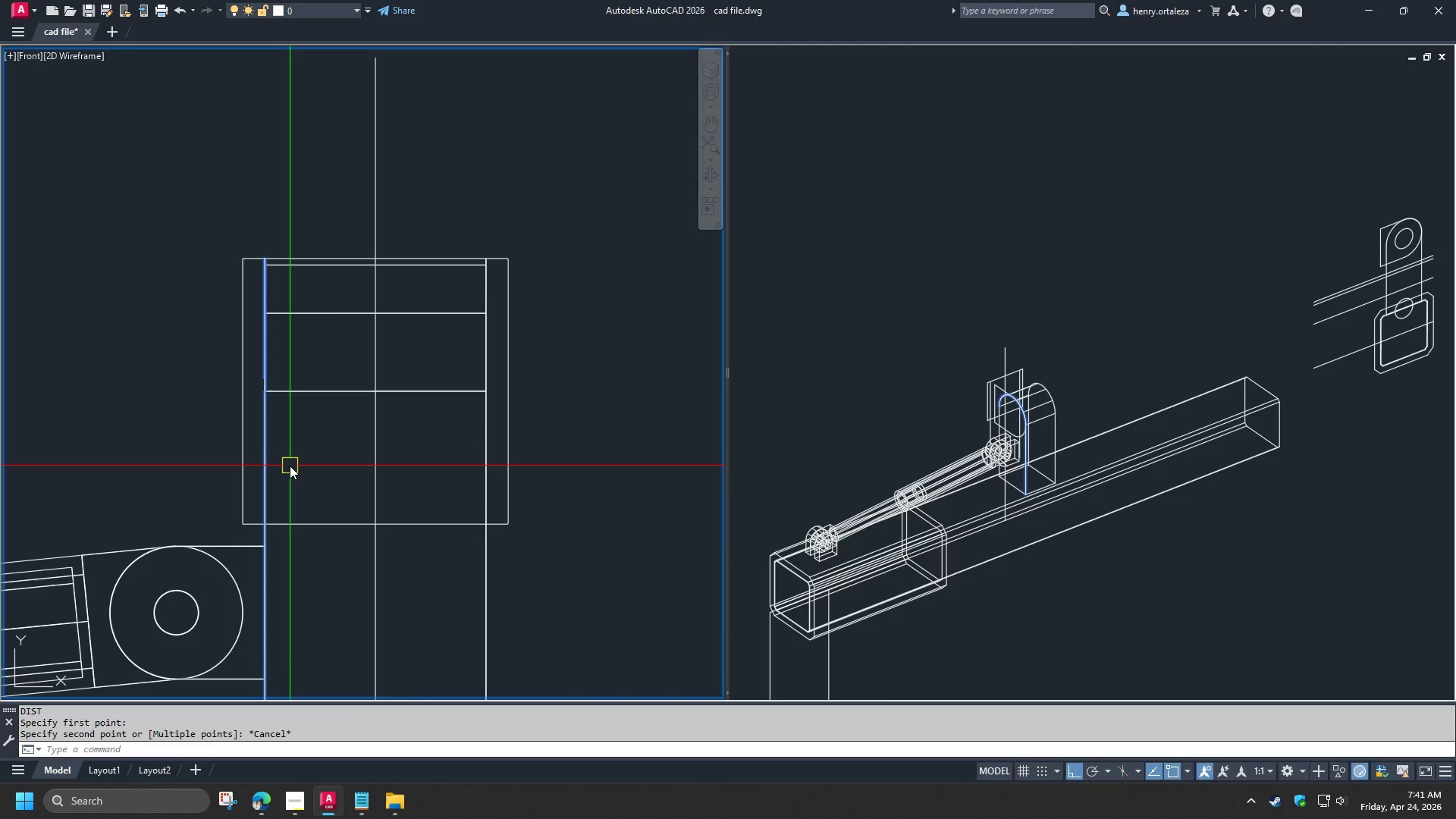 
scroll: coordinate [318, 467], scroll_direction: down, amount: 1.0
 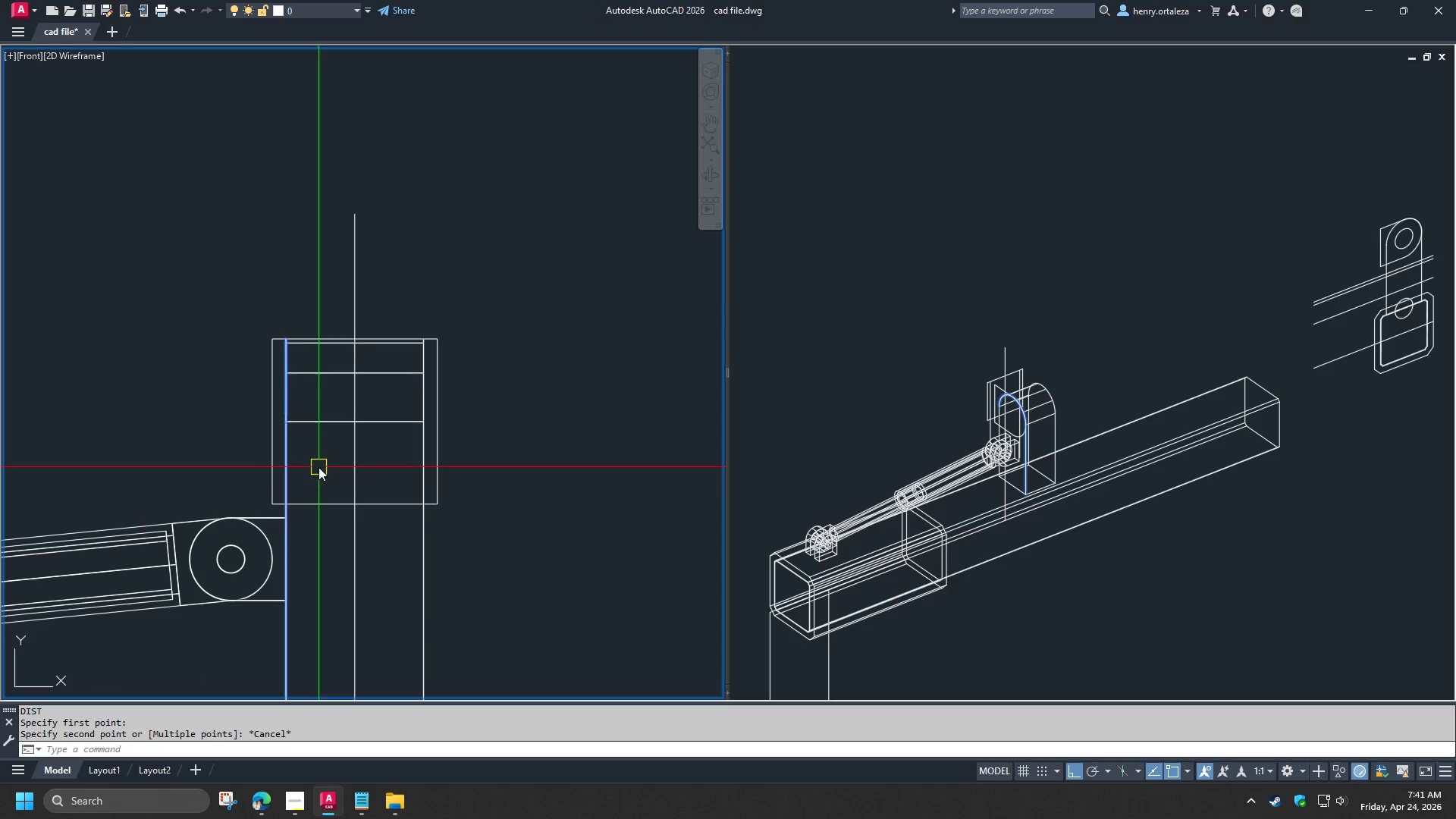 
left_click([1090, 391])
 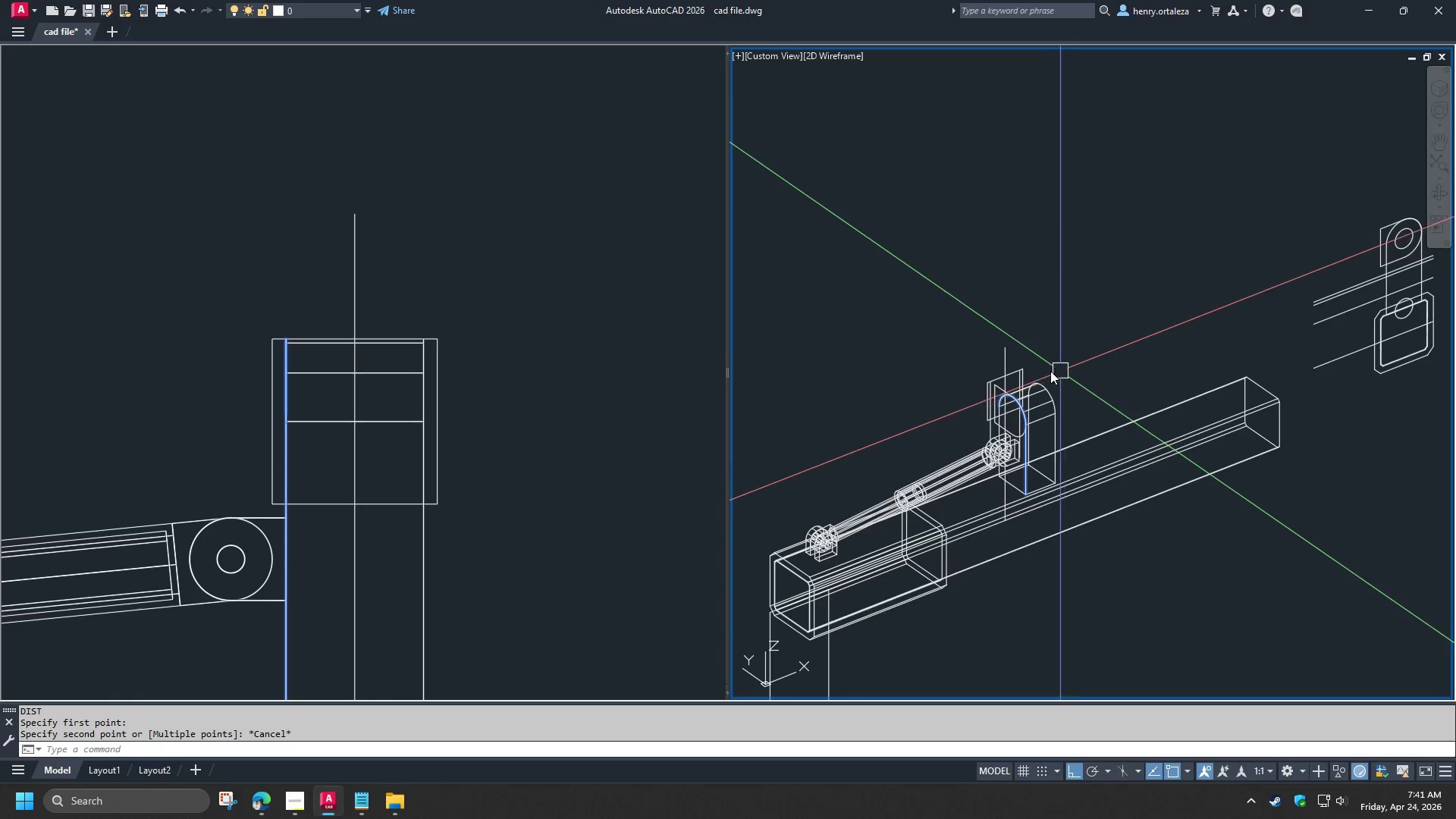 
key(Escape)
 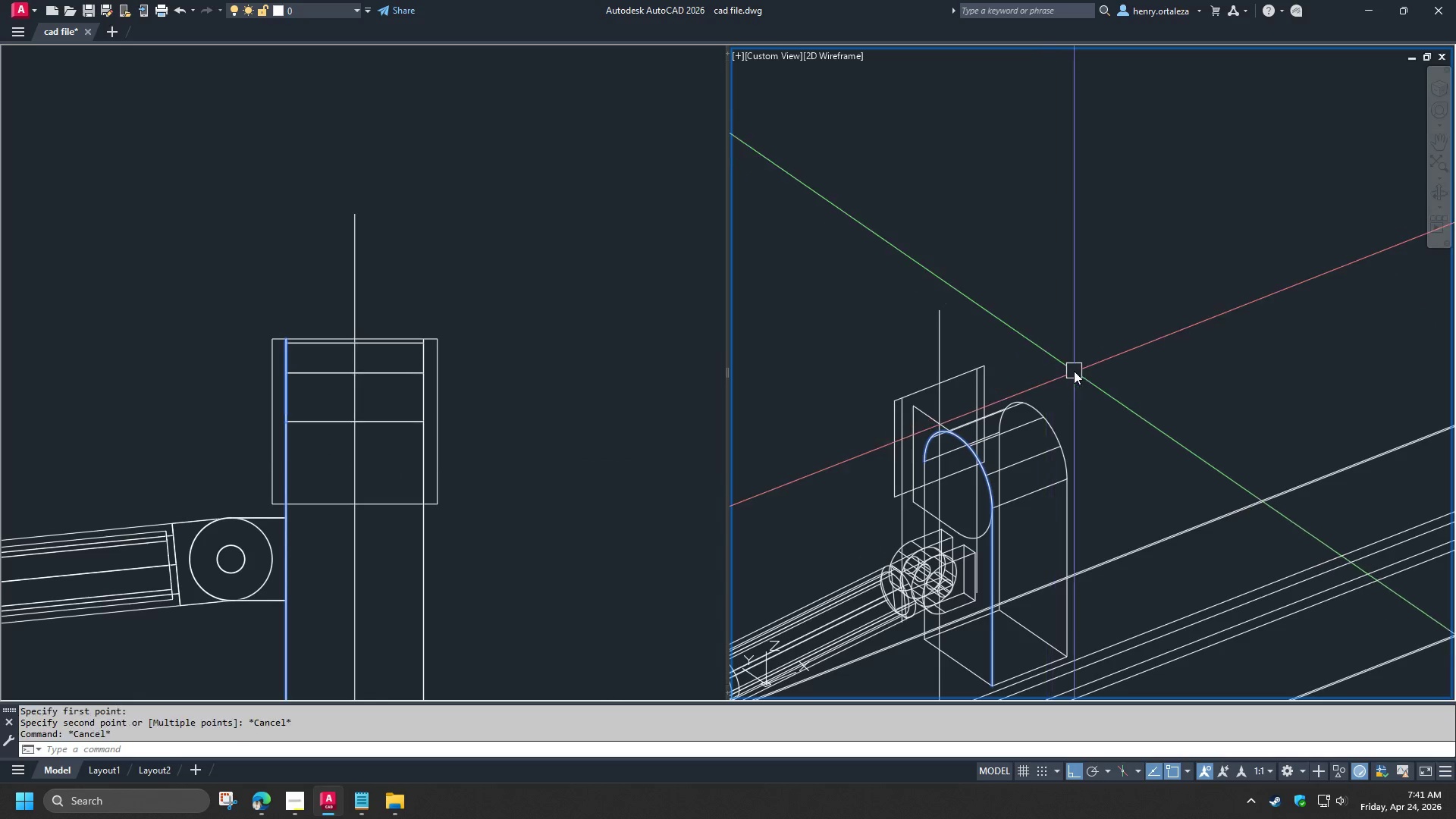 
key(Escape)
 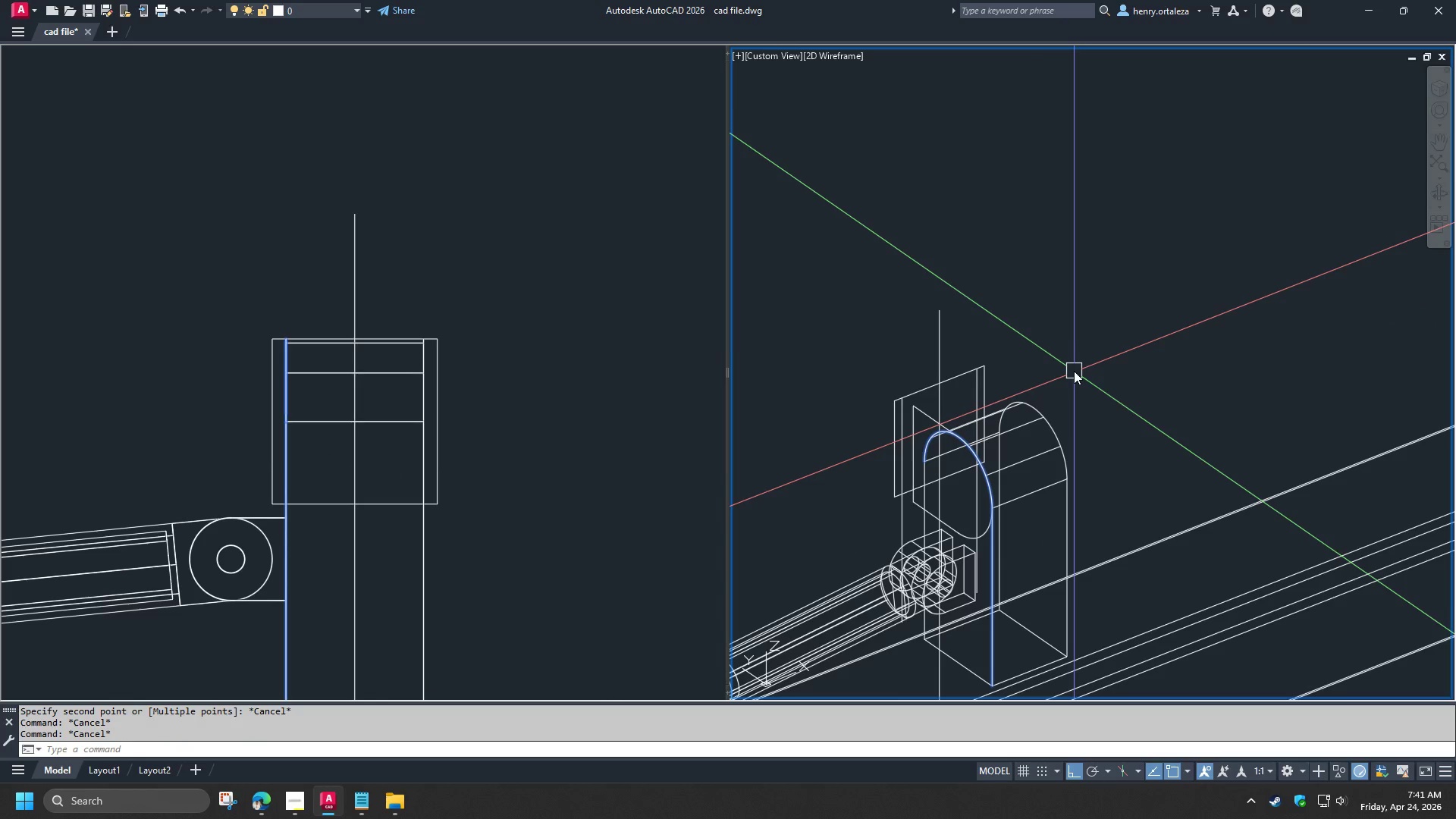 
scroll: coordinate [1043, 371], scroll_direction: up, amount: 2.0
 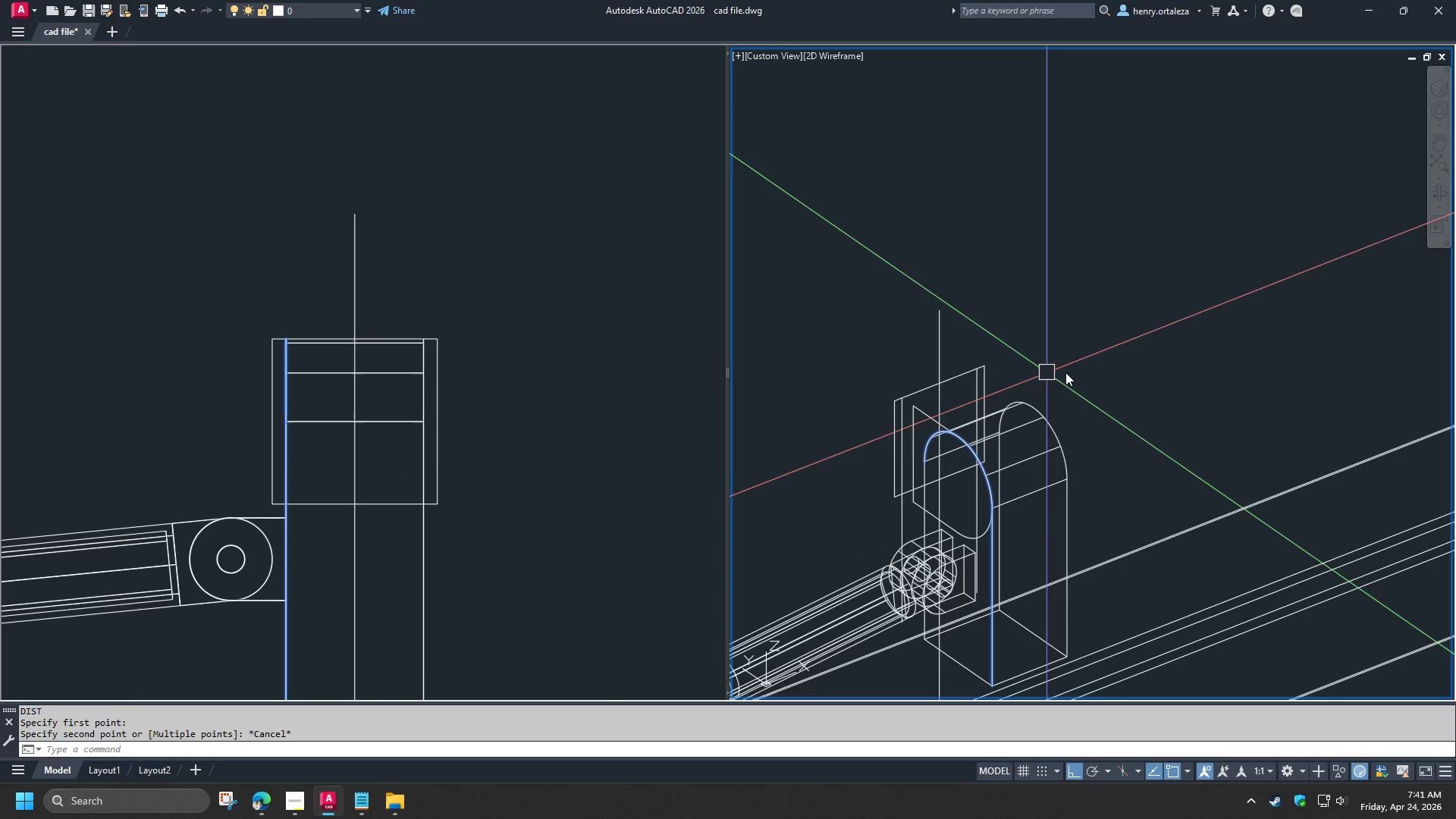 
wait(9.28)
 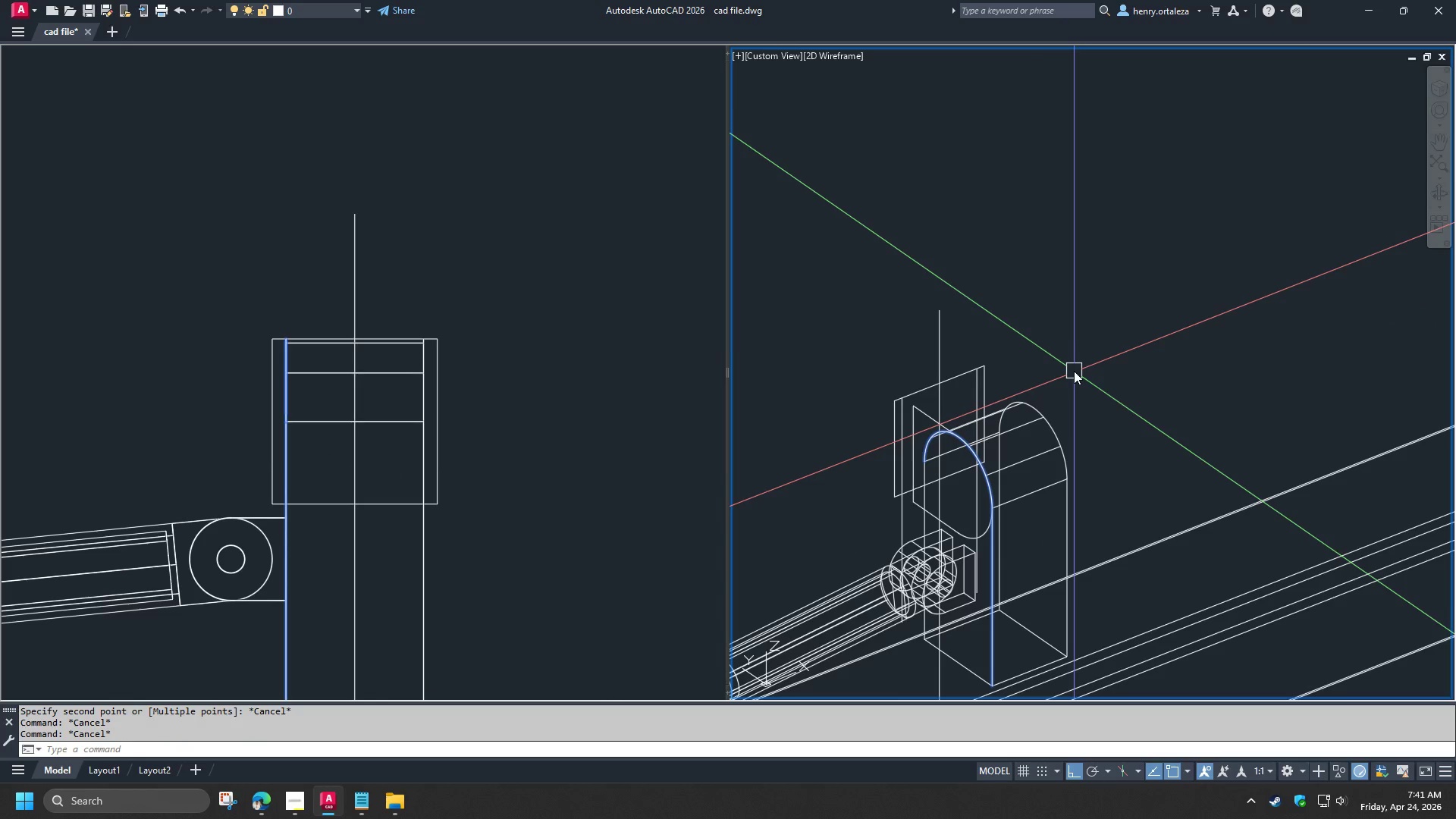 
type(ex)
 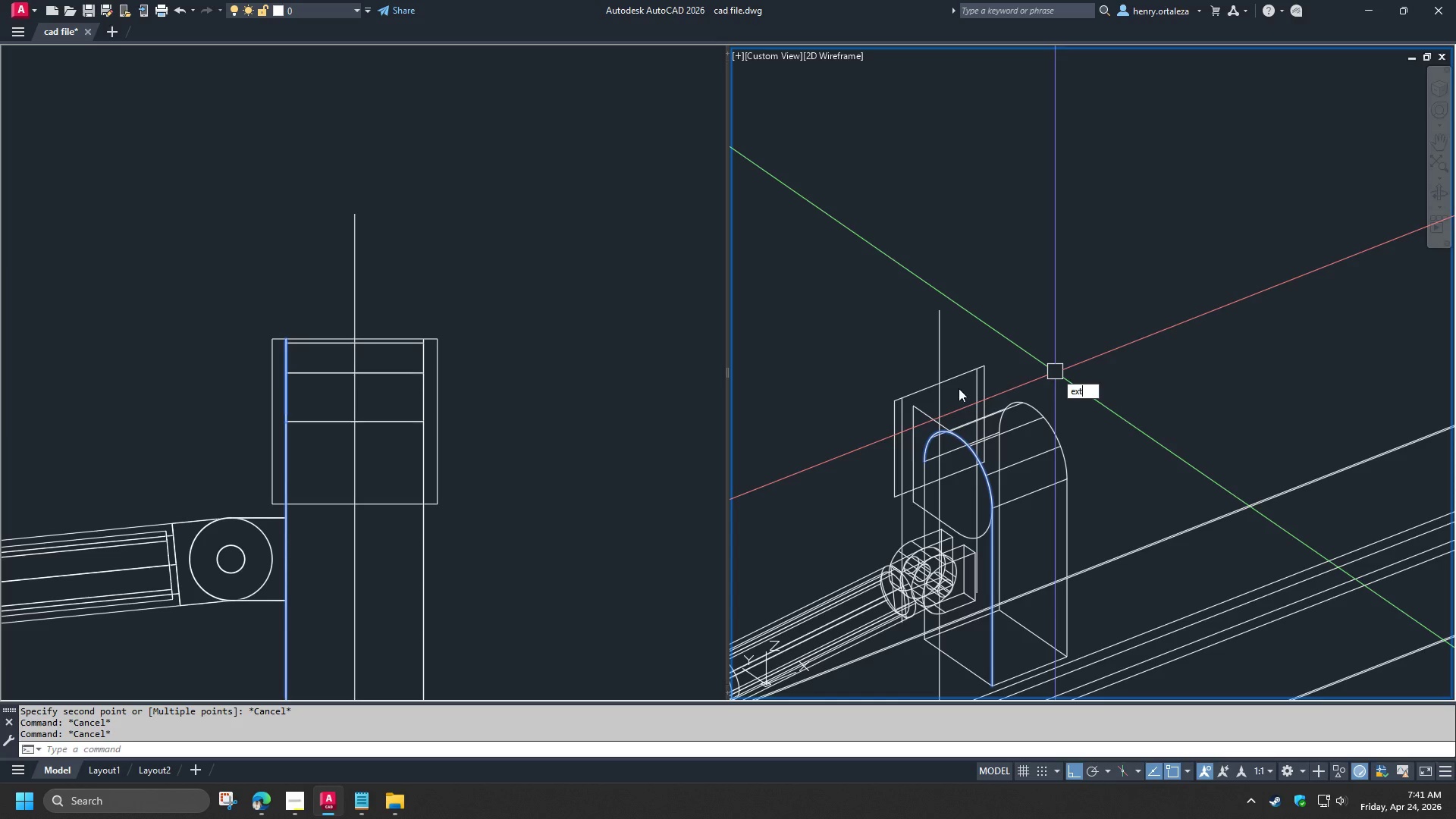 
key(T)
 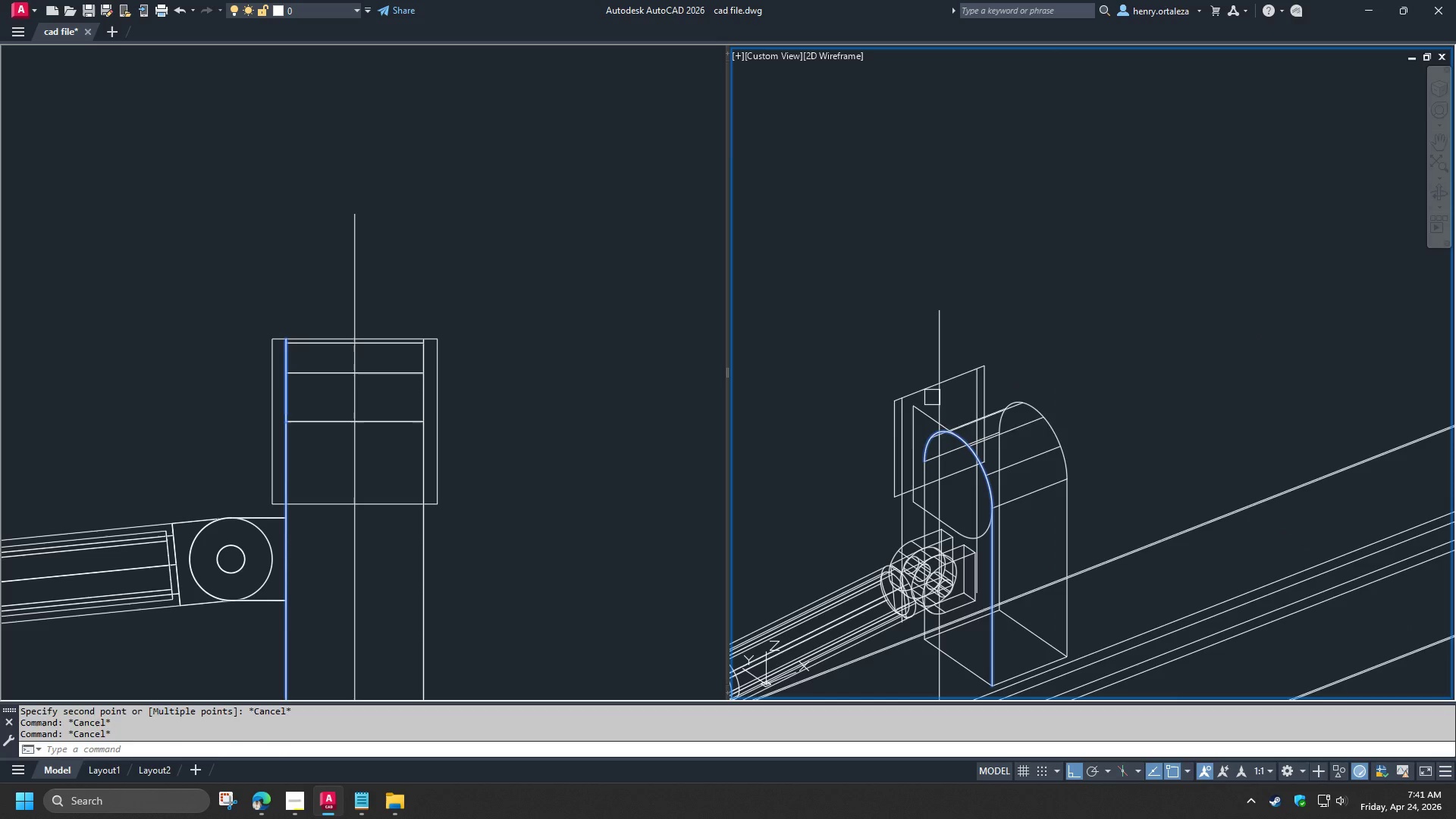 
key(Space)
 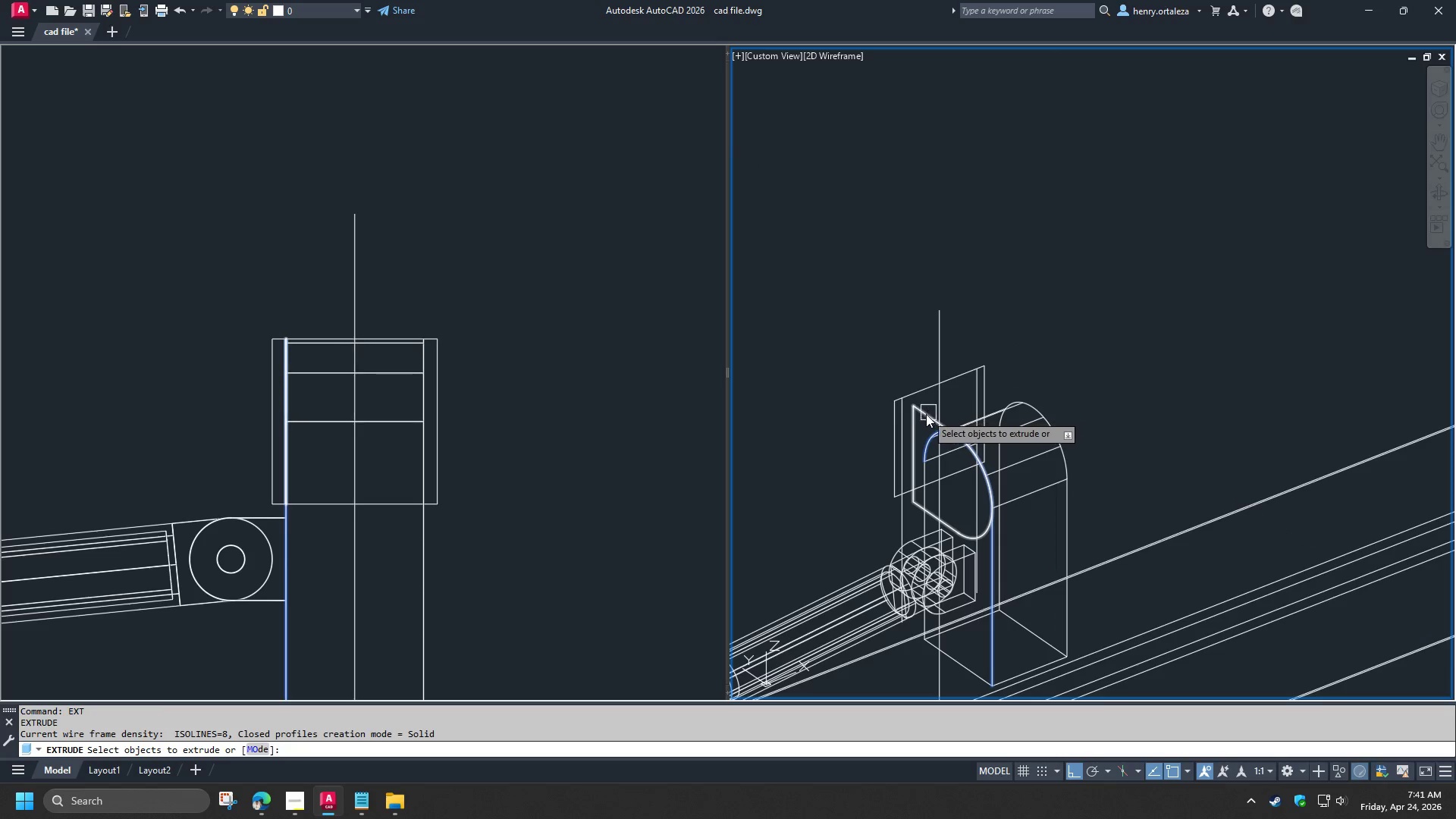 
left_click([926, 414])
 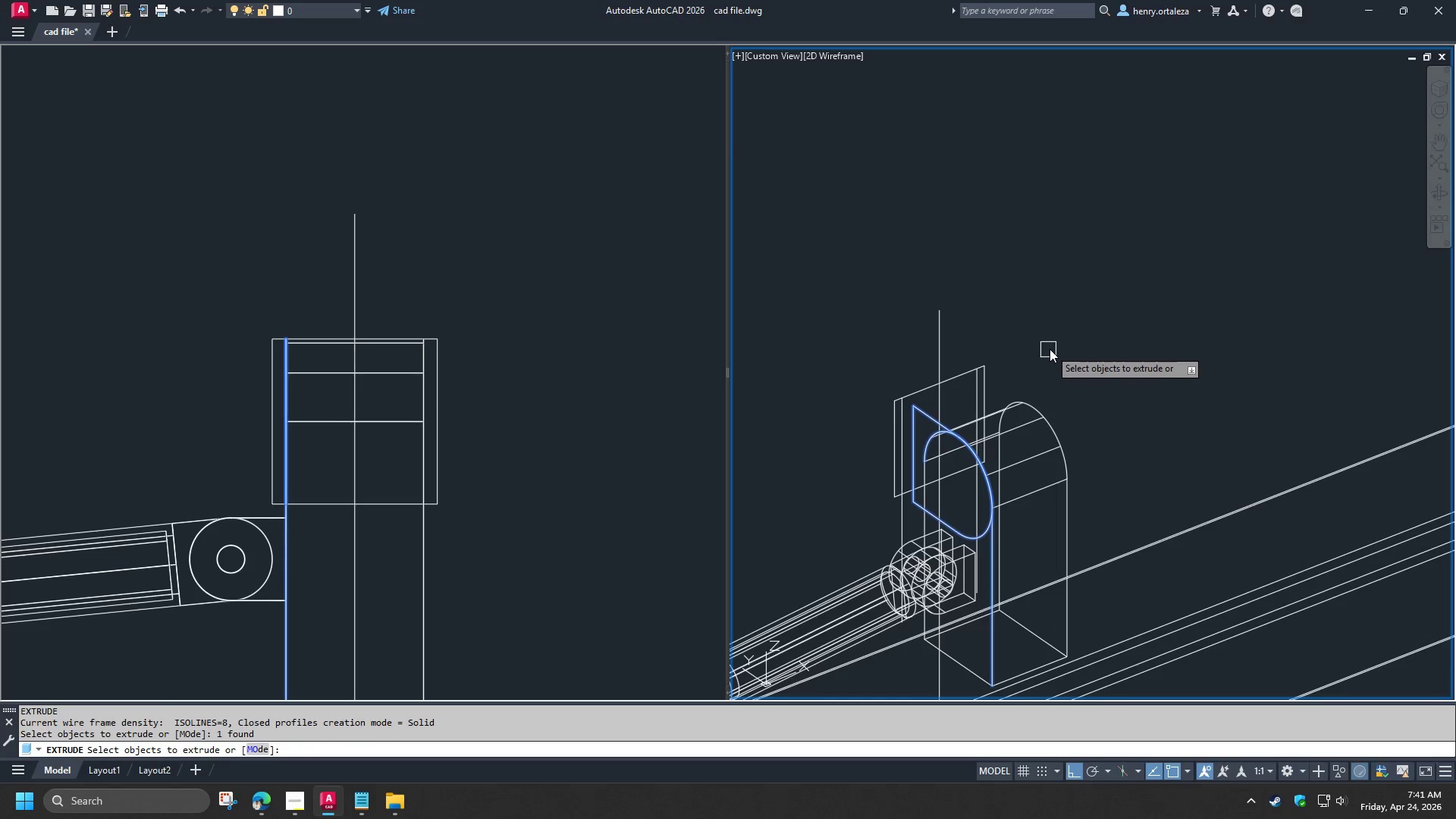 
key(Space)
 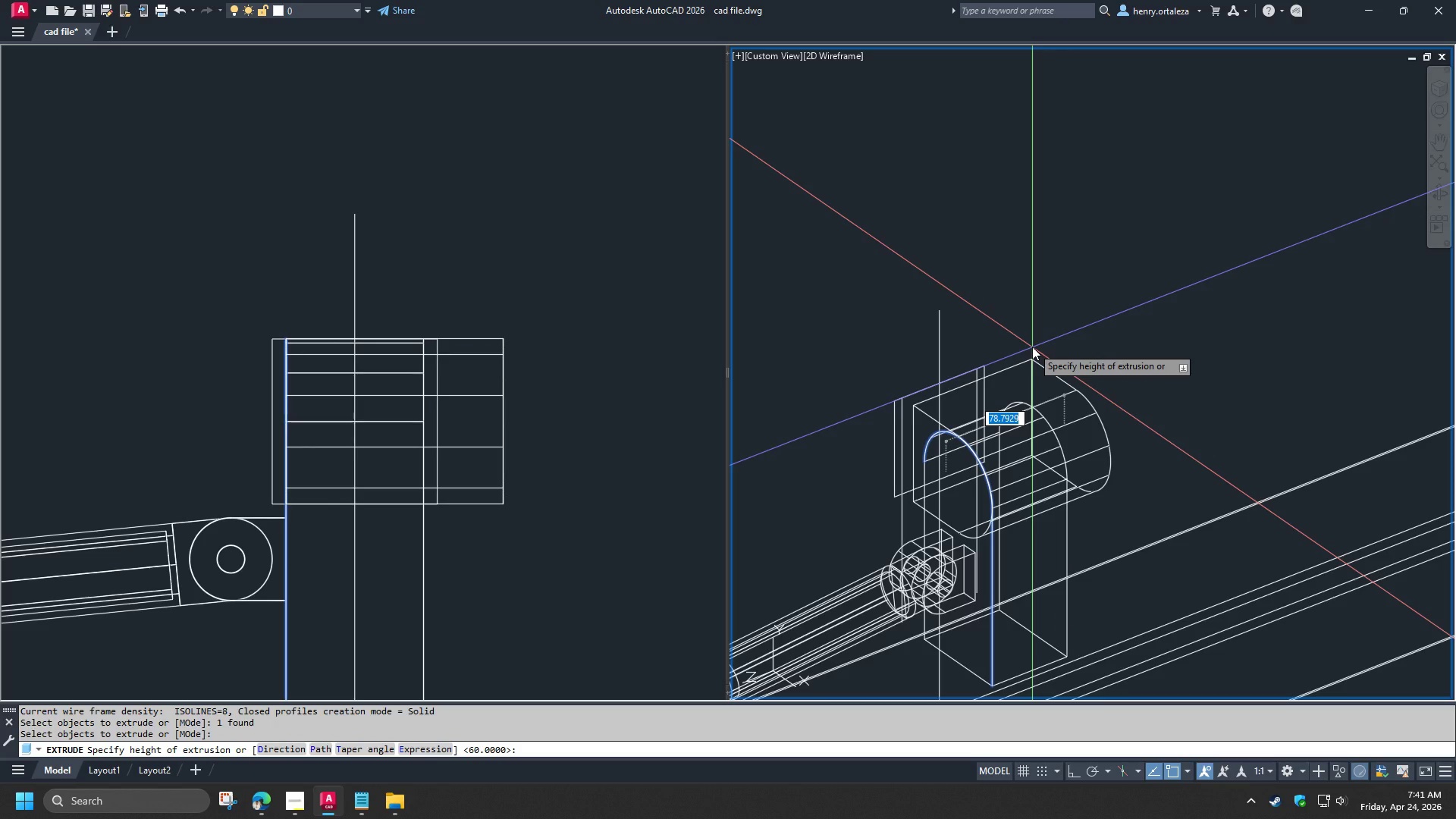 
wait(5.05)
 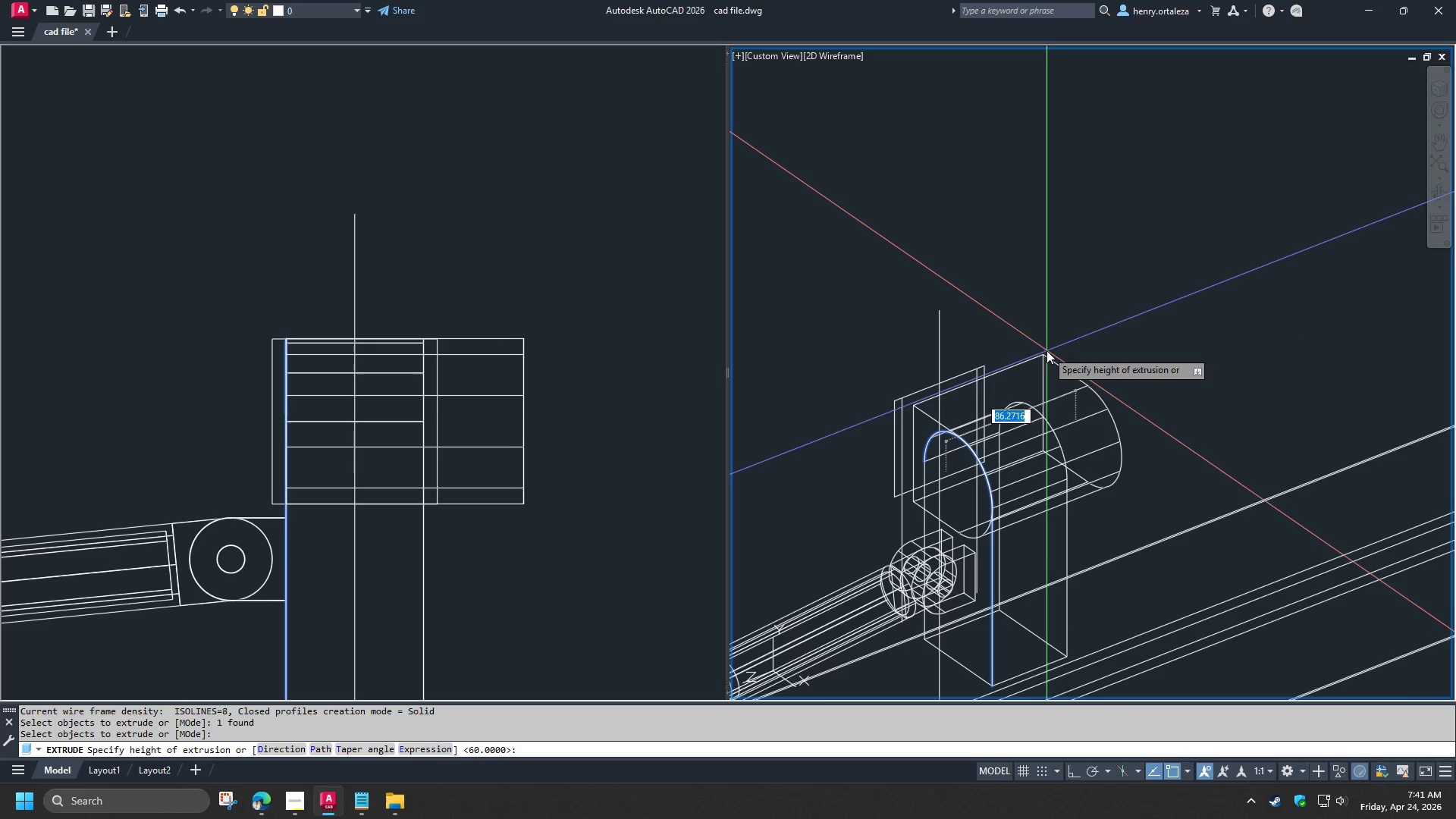 
key(Numpad2)
 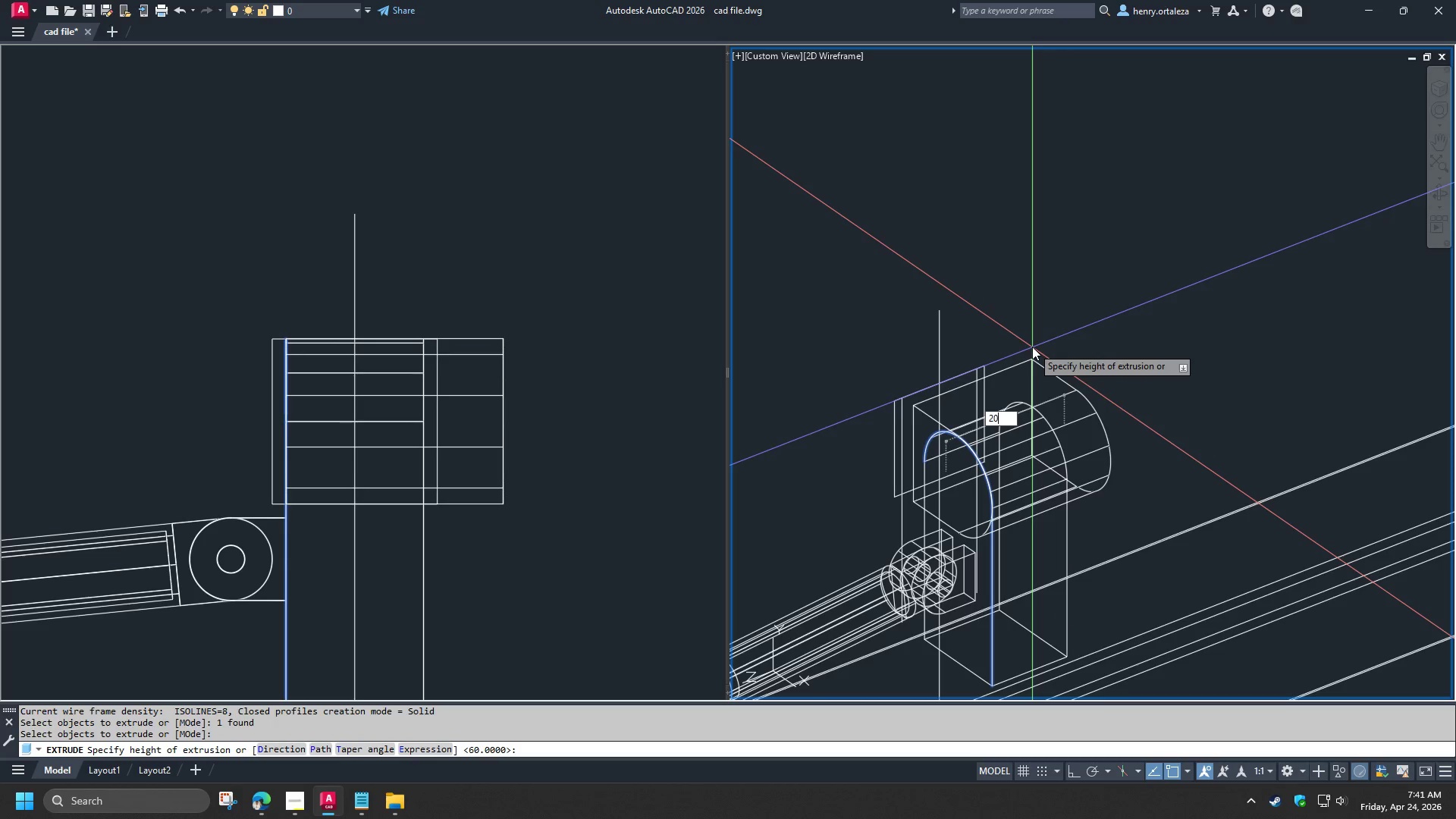 
key(Numpad0)
 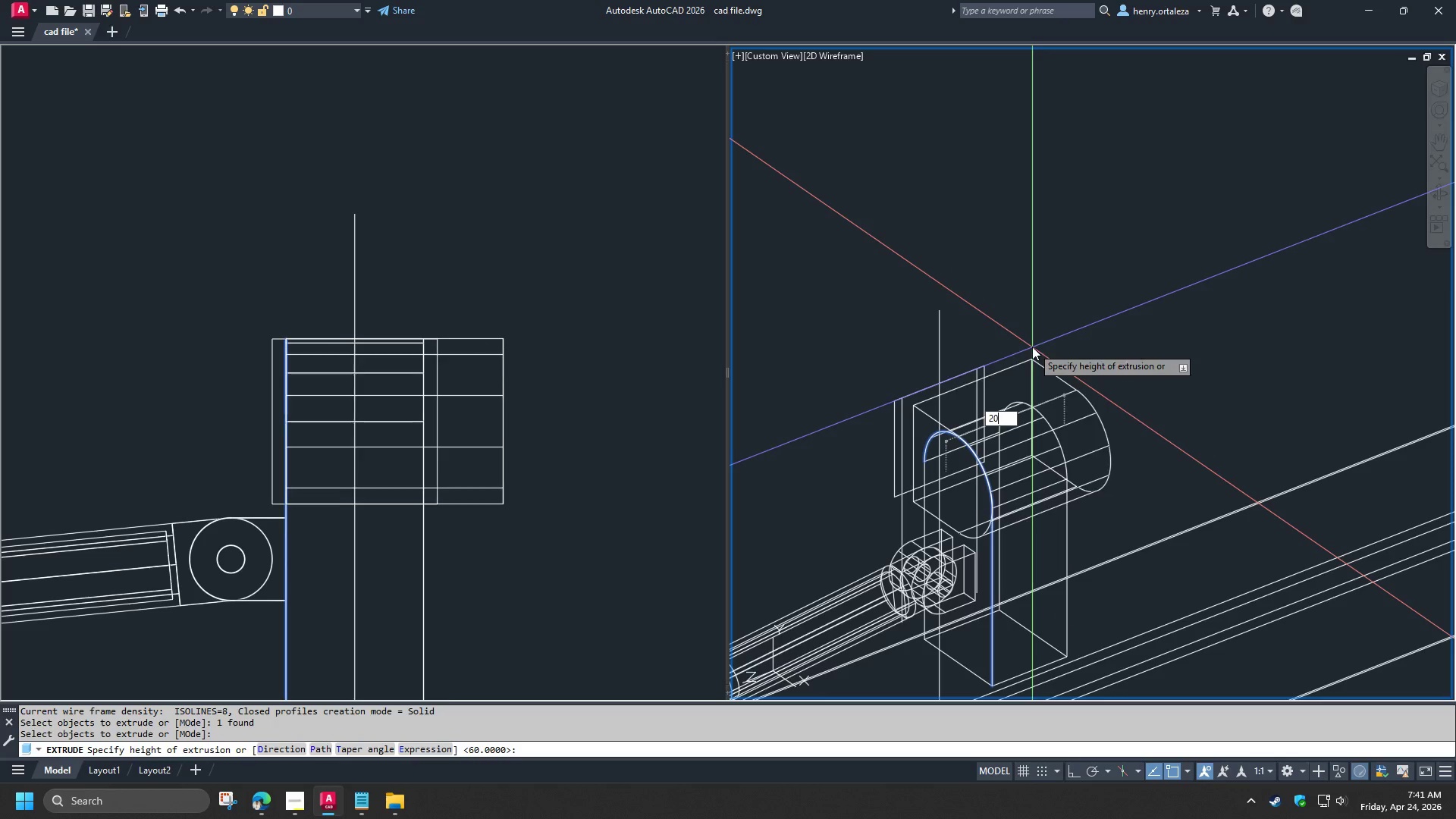 
key(NumpadEnter)
 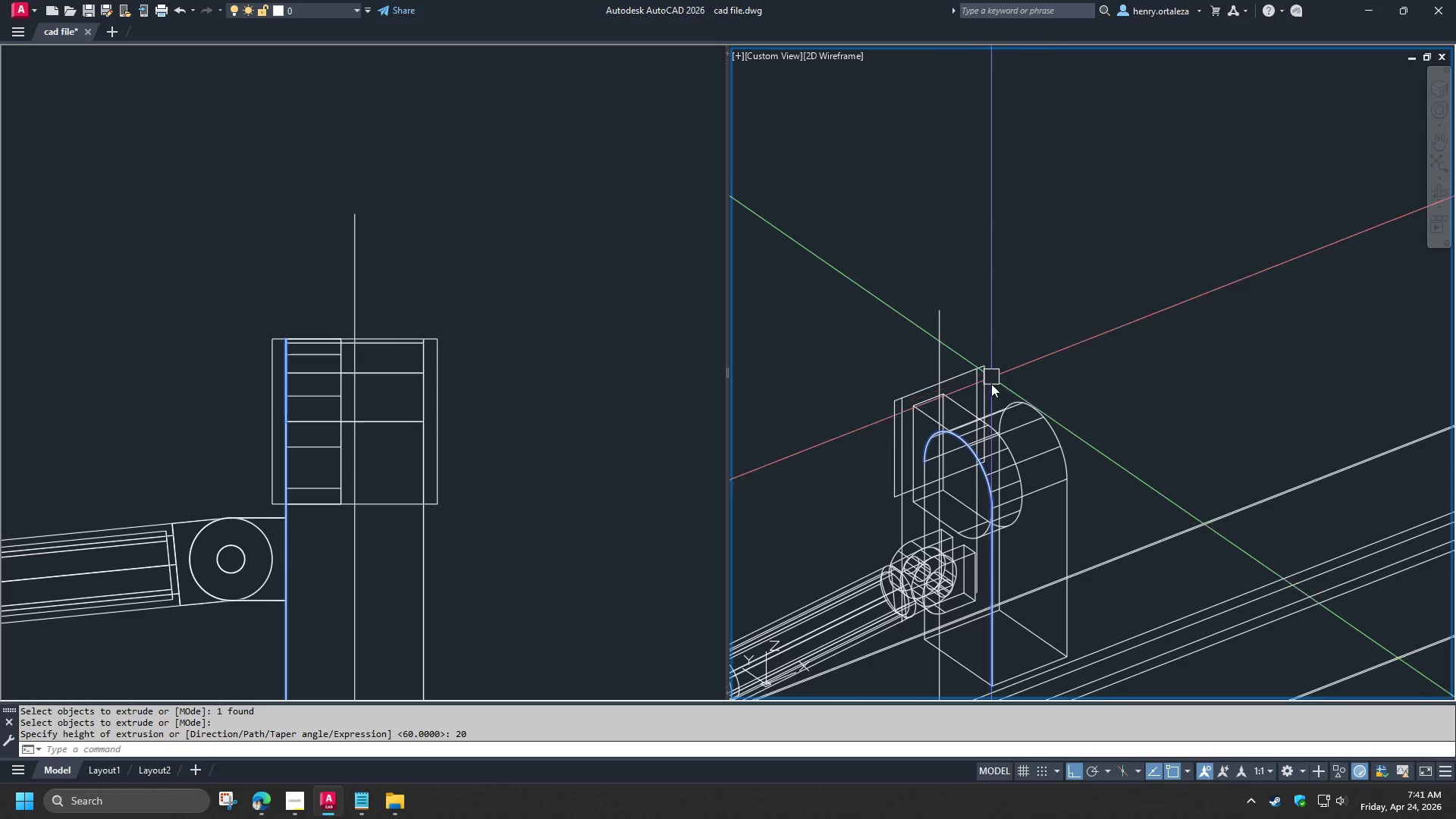 
scroll: coordinate [970, 394], scroll_direction: up, amount: 1.0
 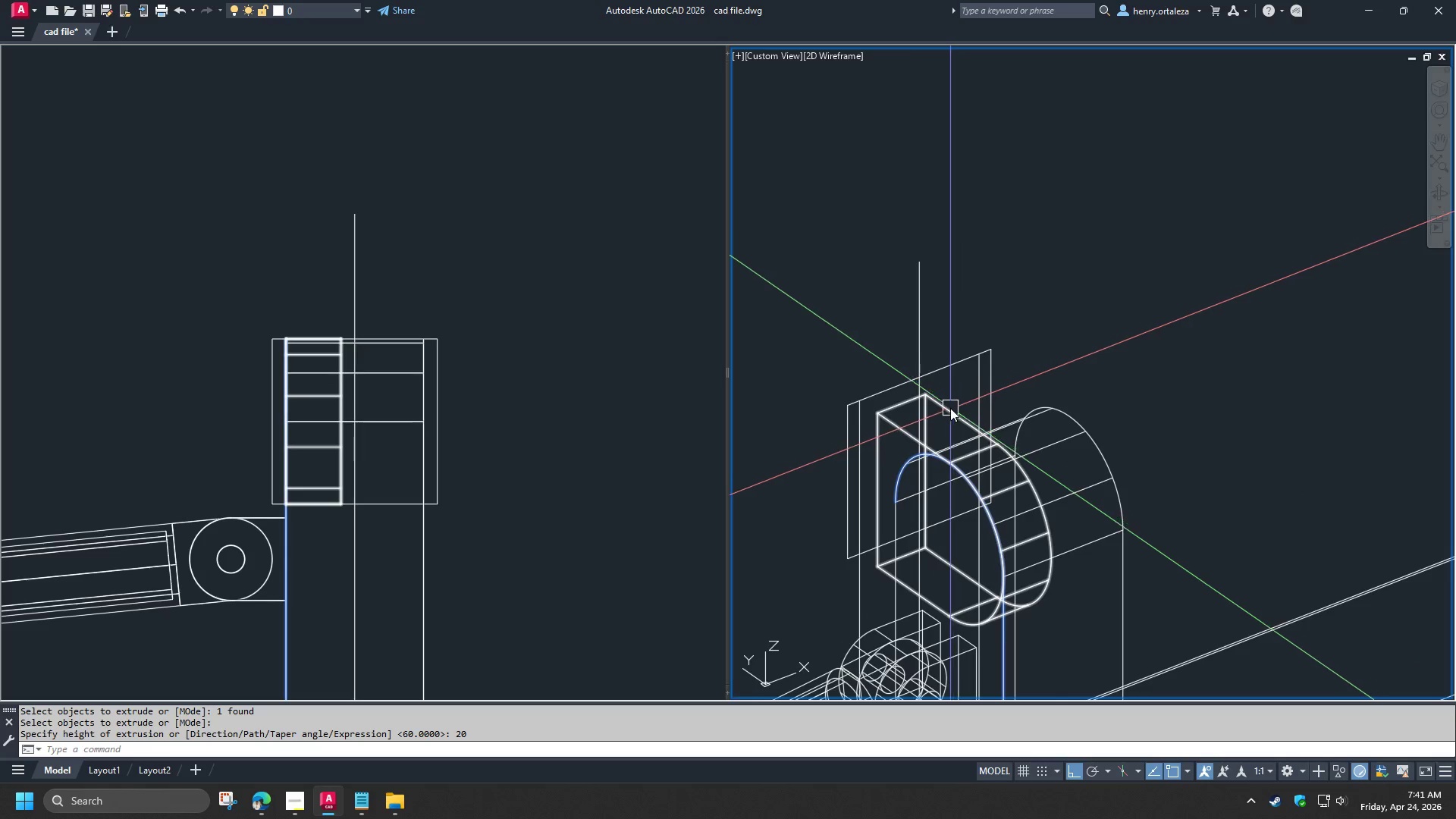 
left_click([950, 408])
 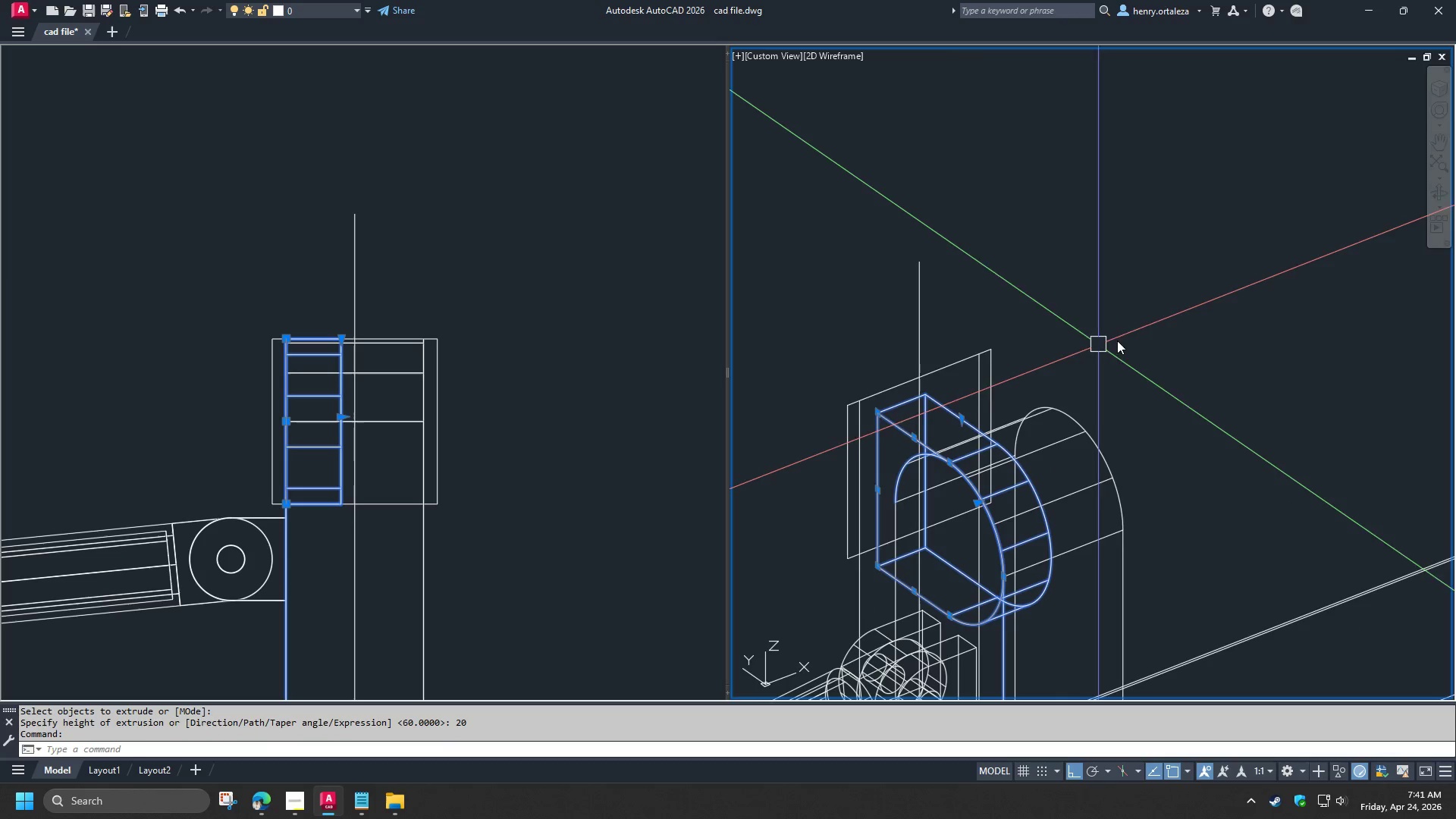 
key(M)
 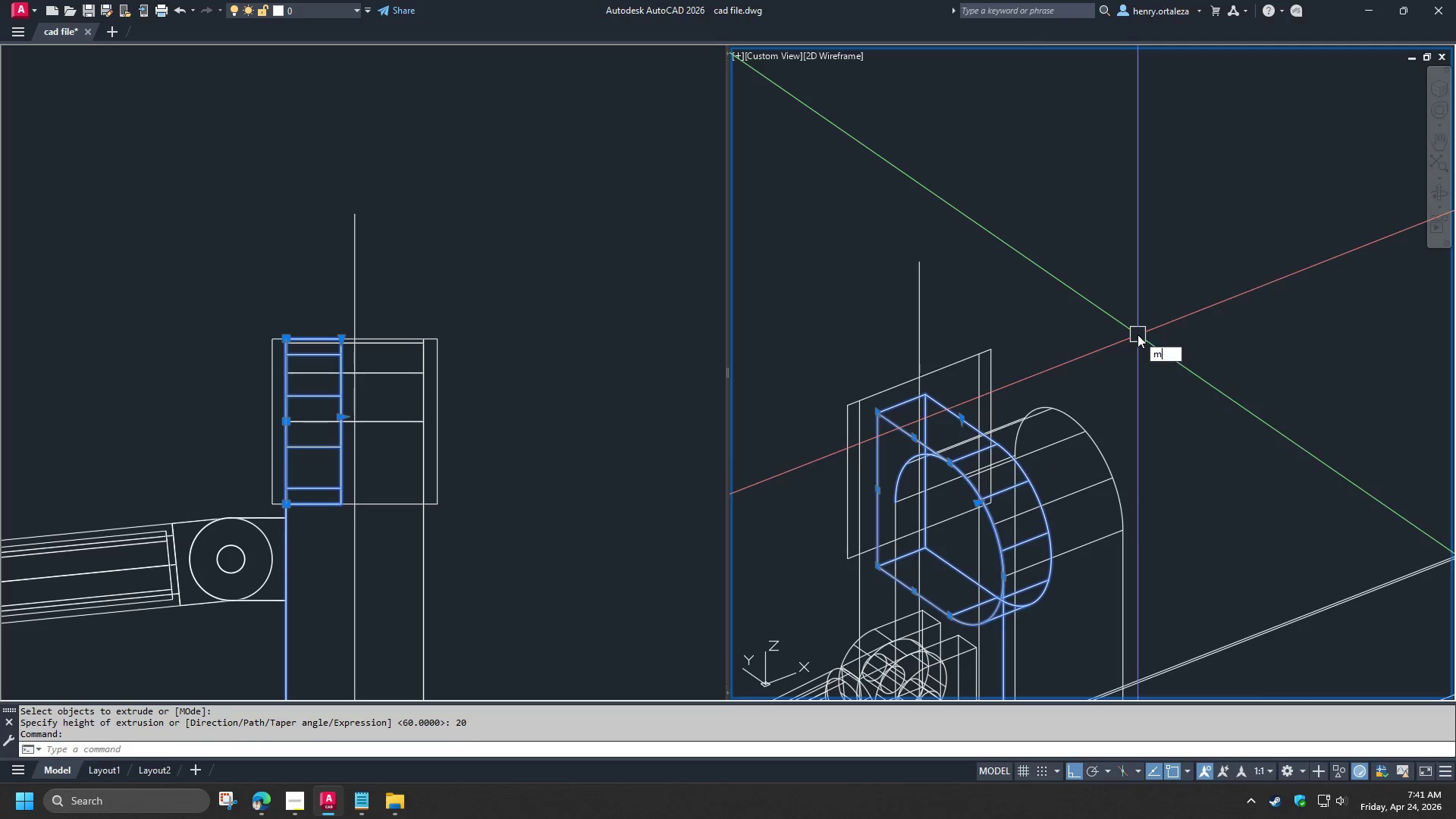 
key(Space)
 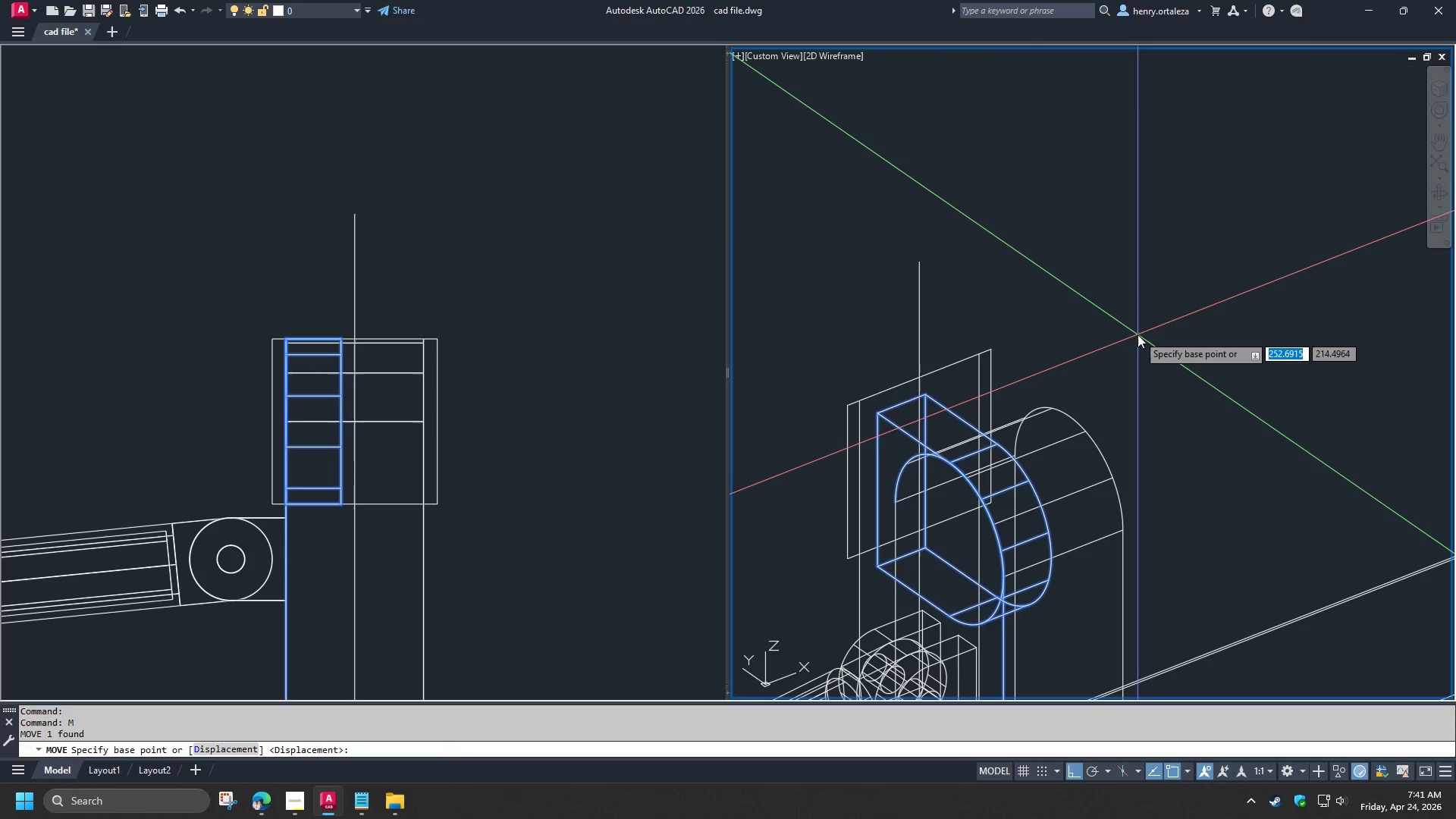 
left_click([1138, 334])
 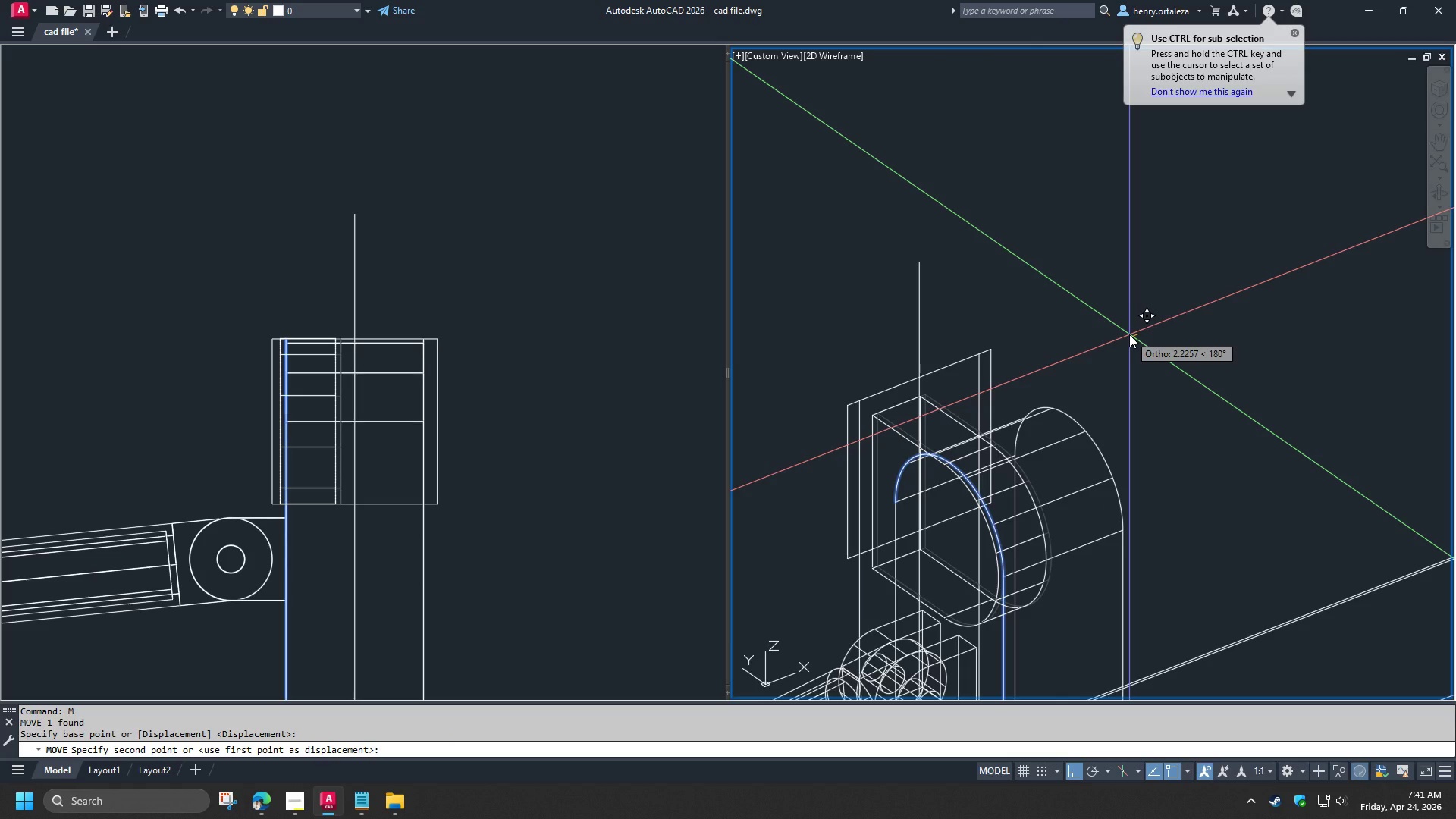 
key(Numpad5)
 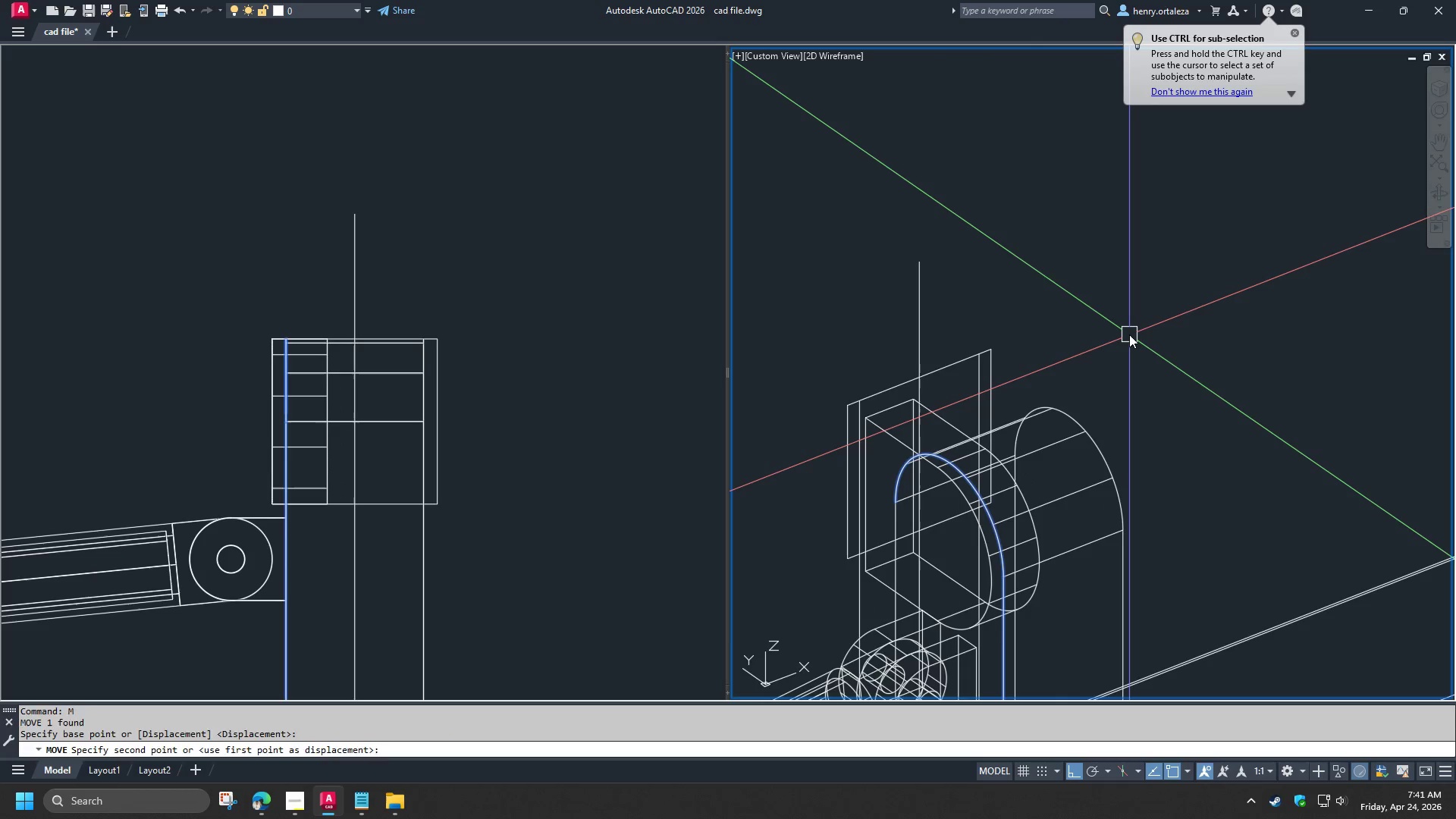 
key(NumpadEnter)
 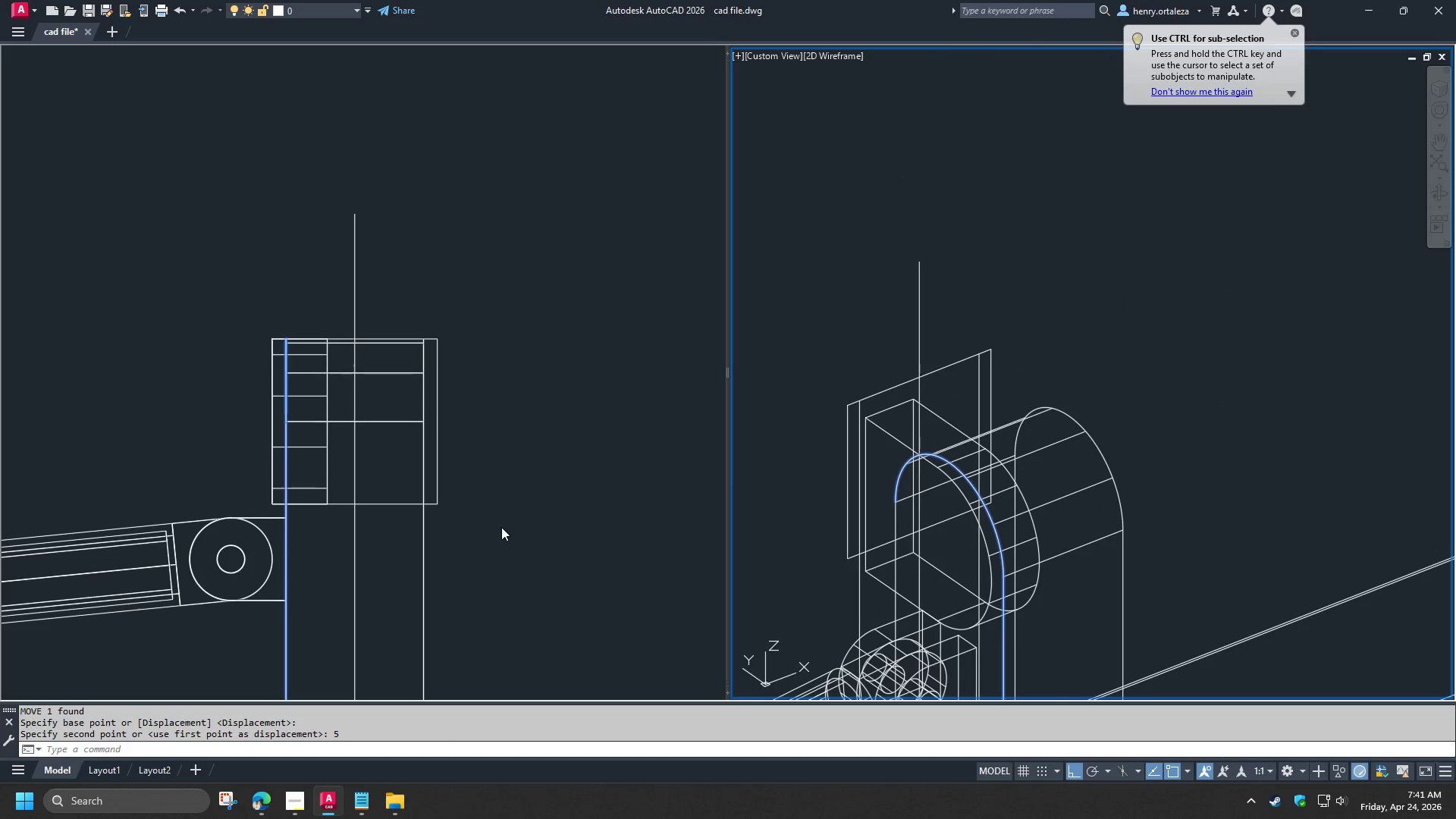 
left_click([501, 531])
 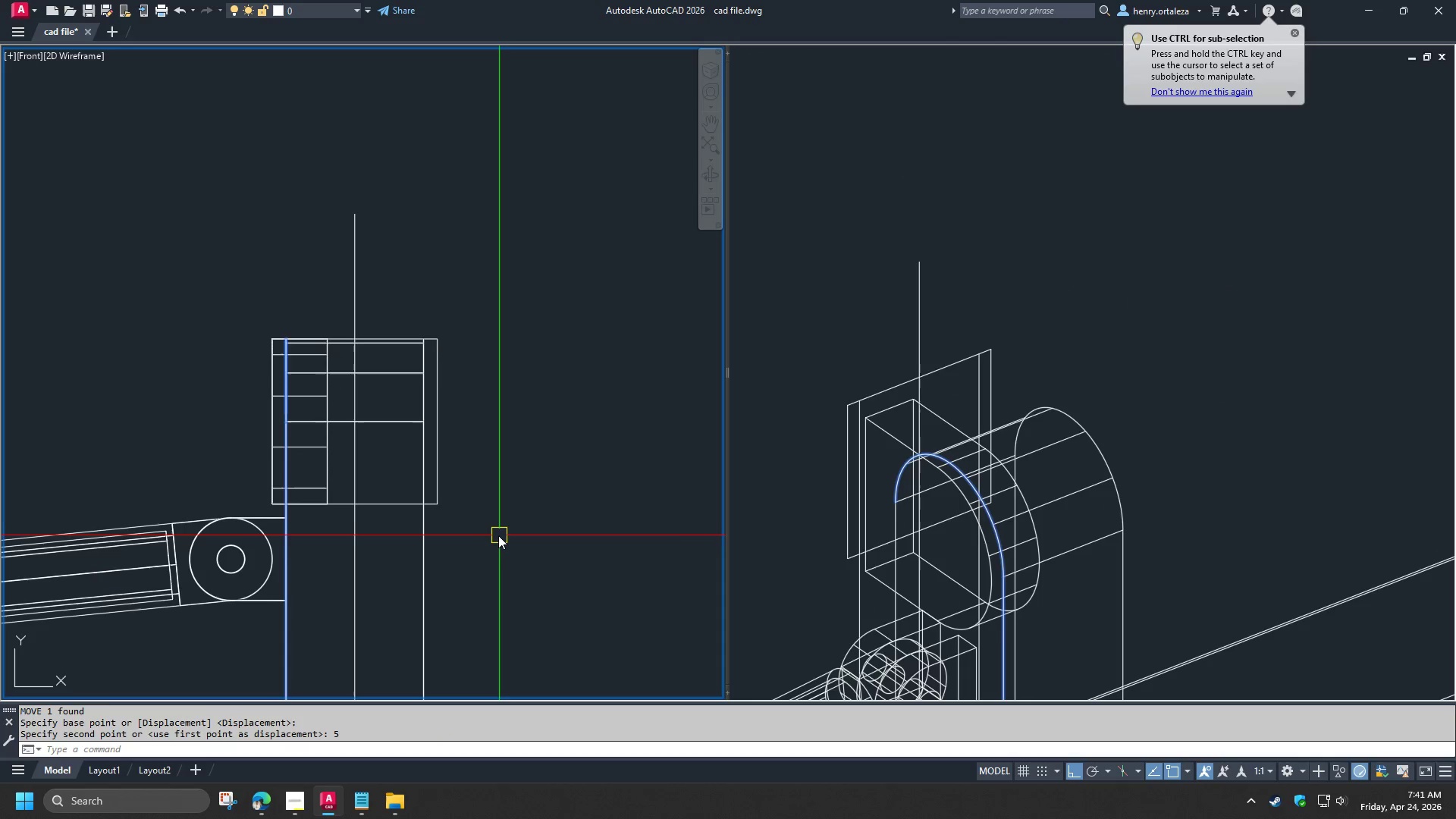 
key(Escape)
type(sli)
 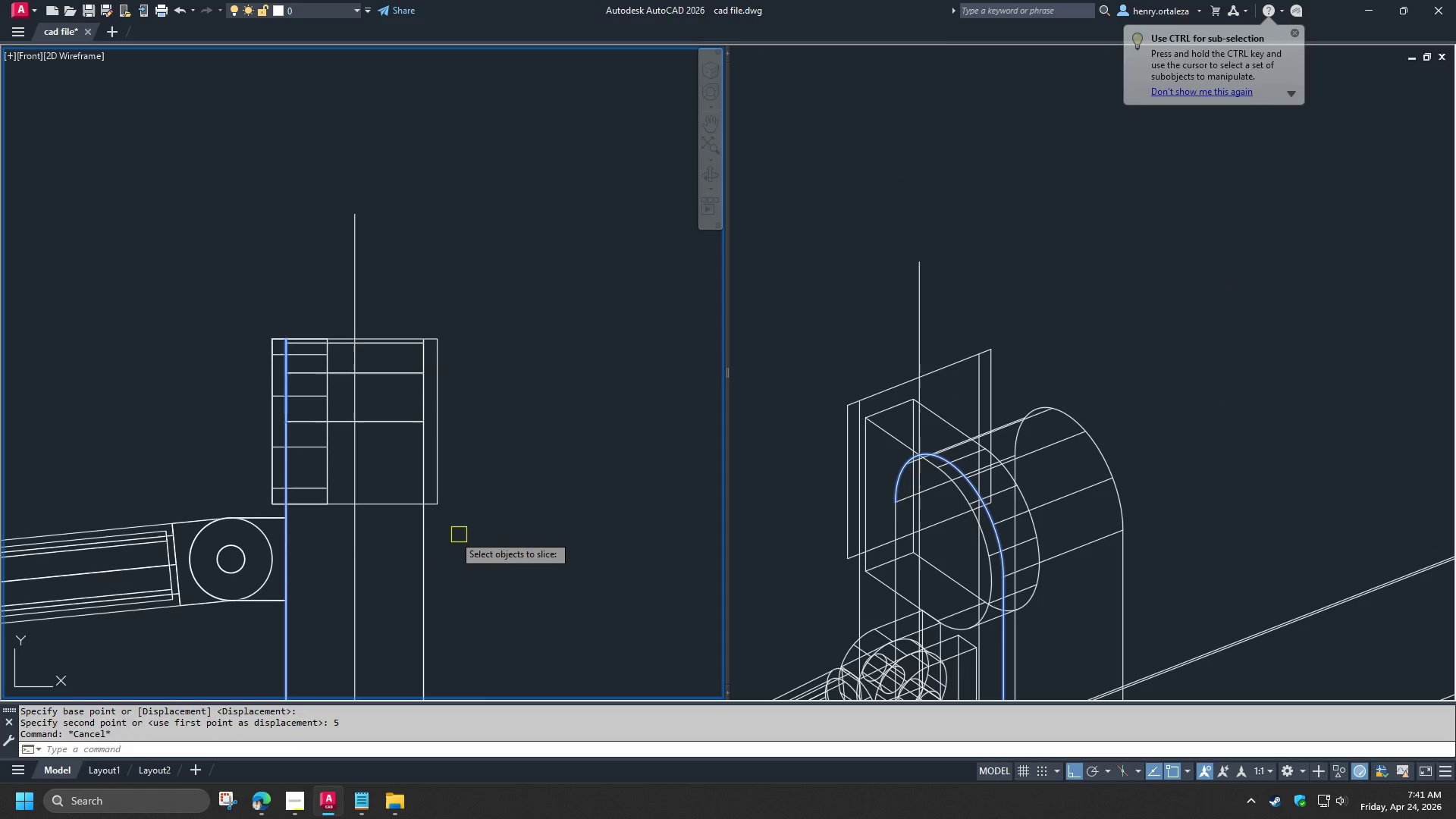 
key(Space)
 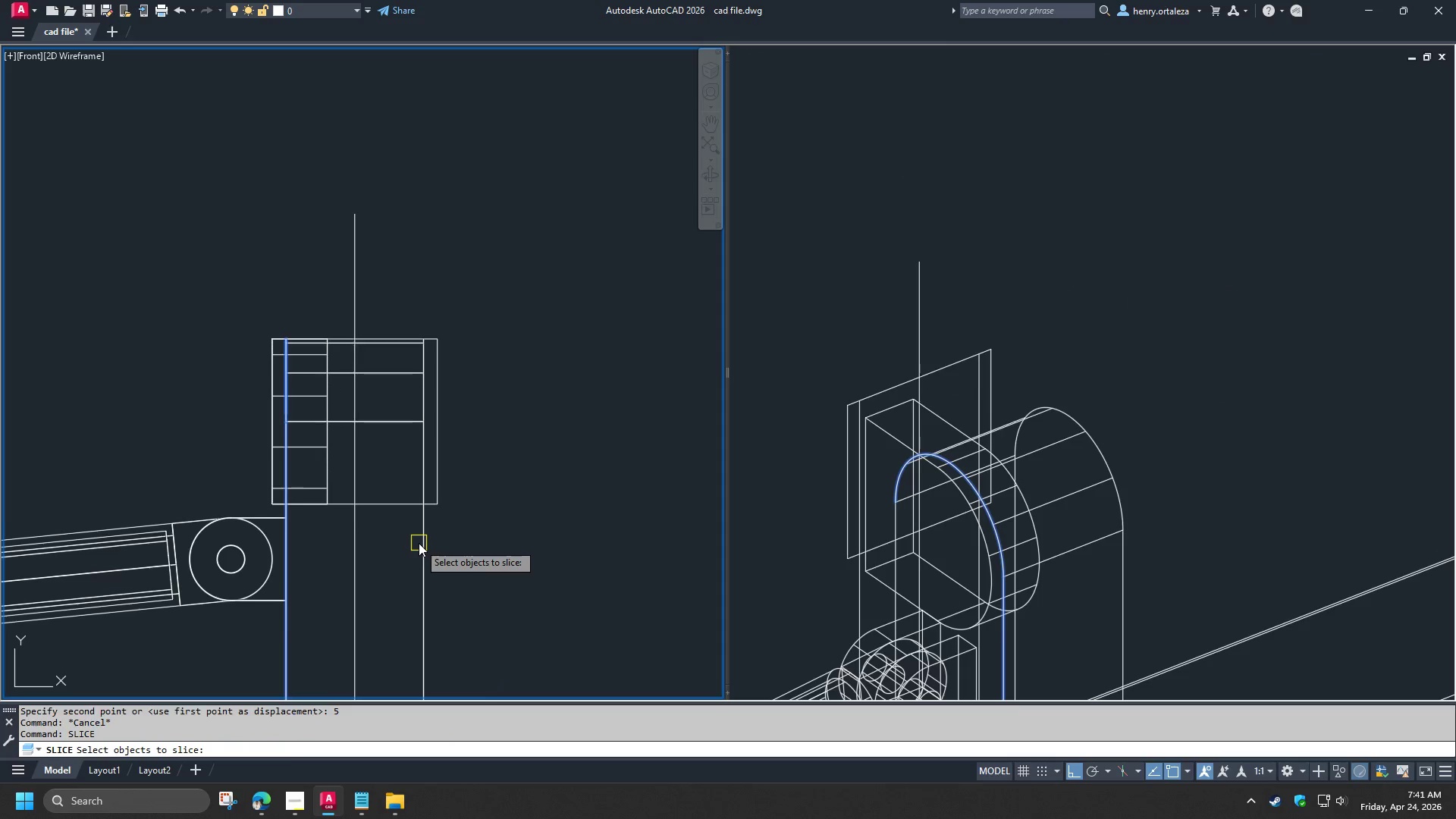 
left_click([419, 543])
 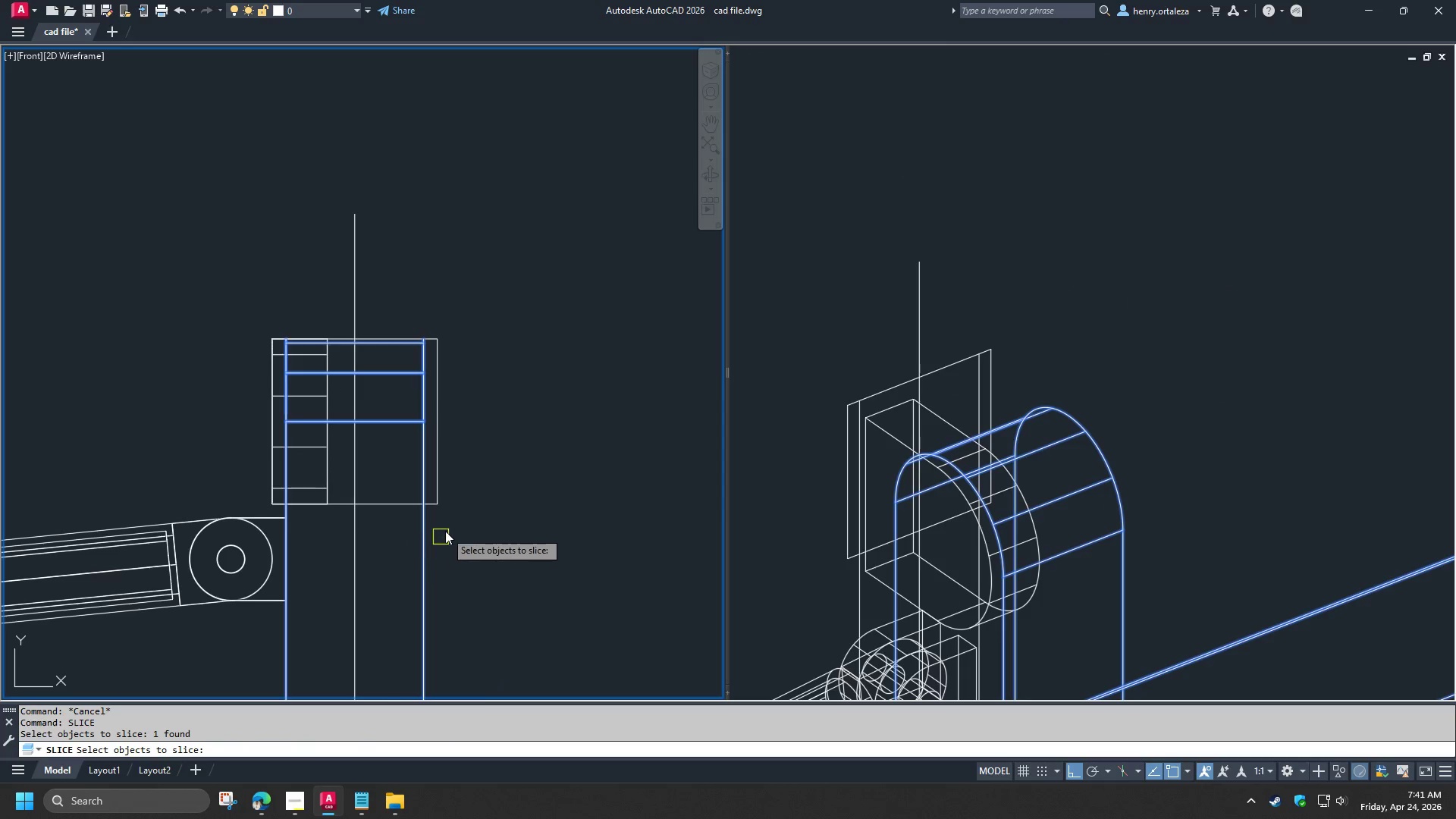 
key(Space)
 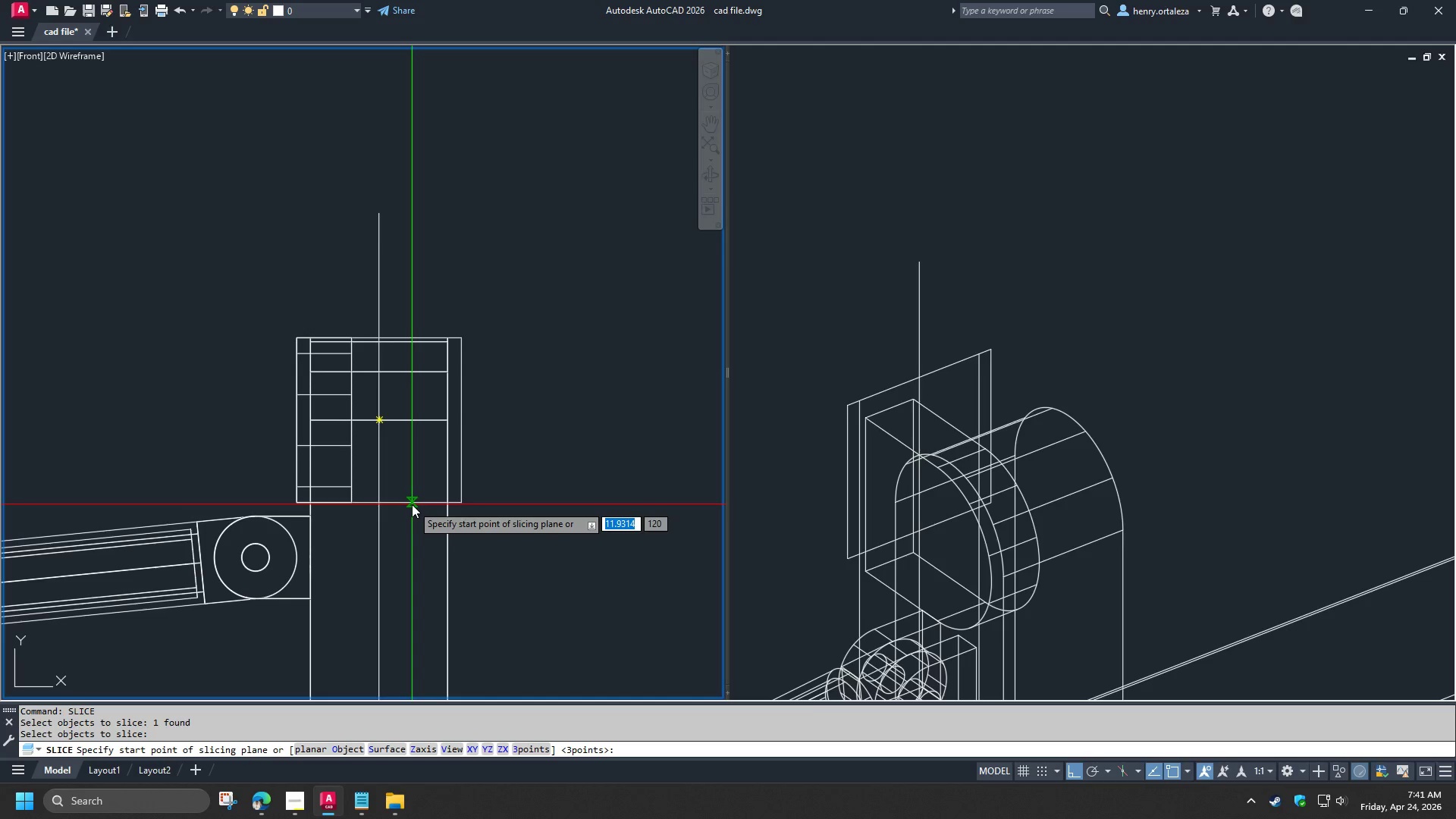 
scroll: coordinate [406, 535], scroll_direction: none, amount: 0.0
 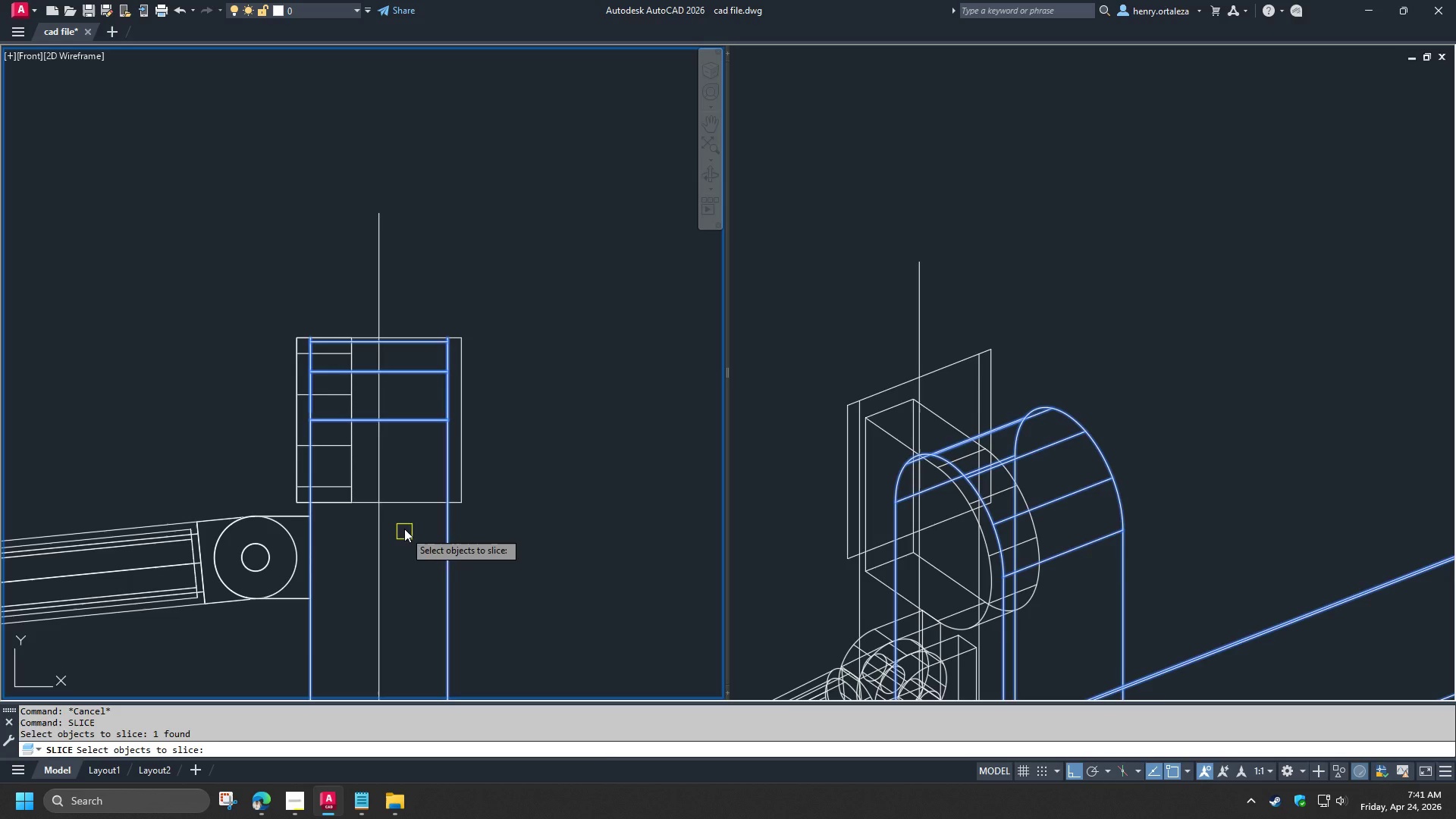 
left_click_drag(start_coordinate=[412, 504], to_coordinate=[418, 504])
 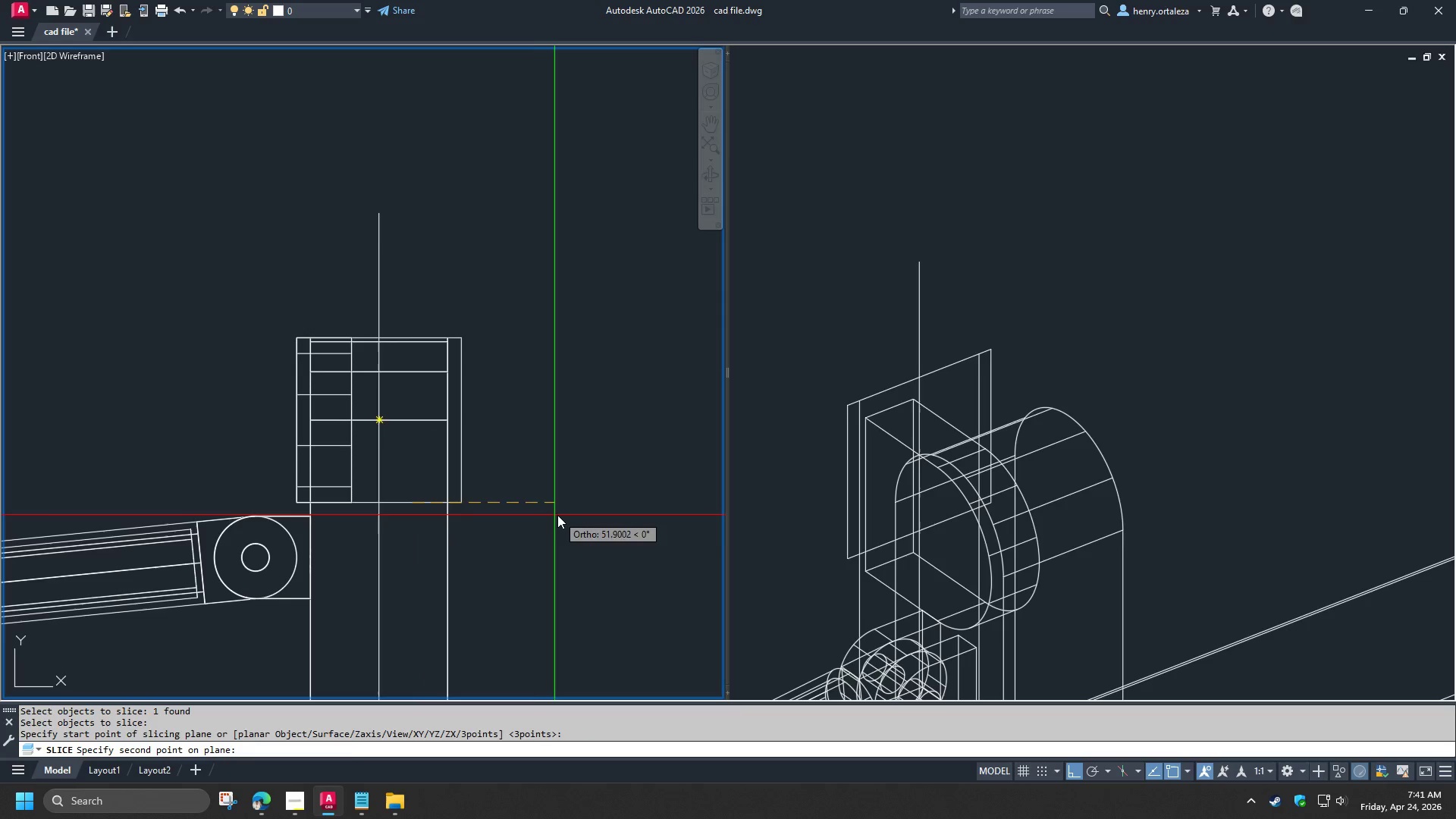 
double_click([557, 515])
 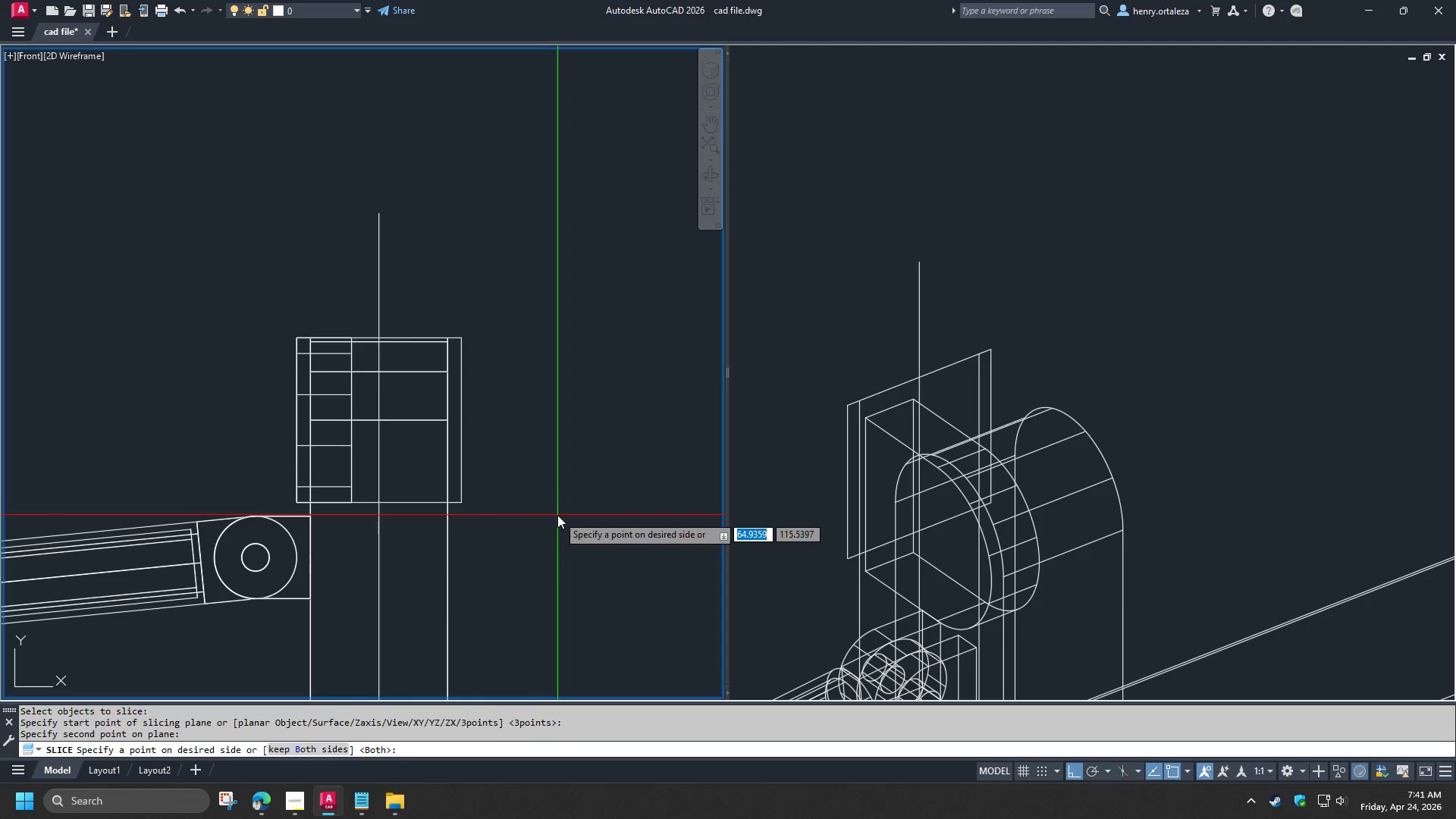 
key(Space)
 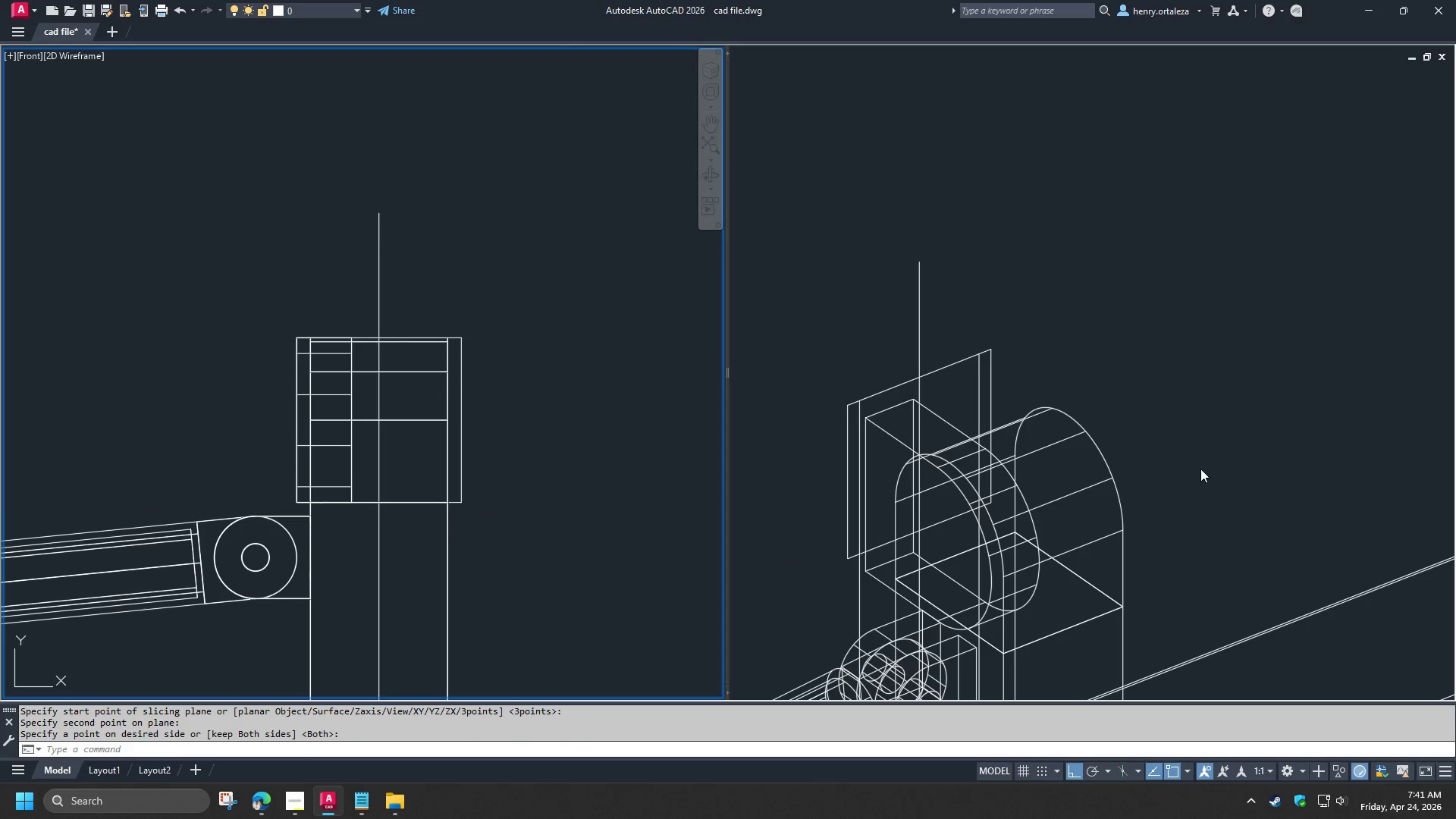 
left_click([1203, 470])
 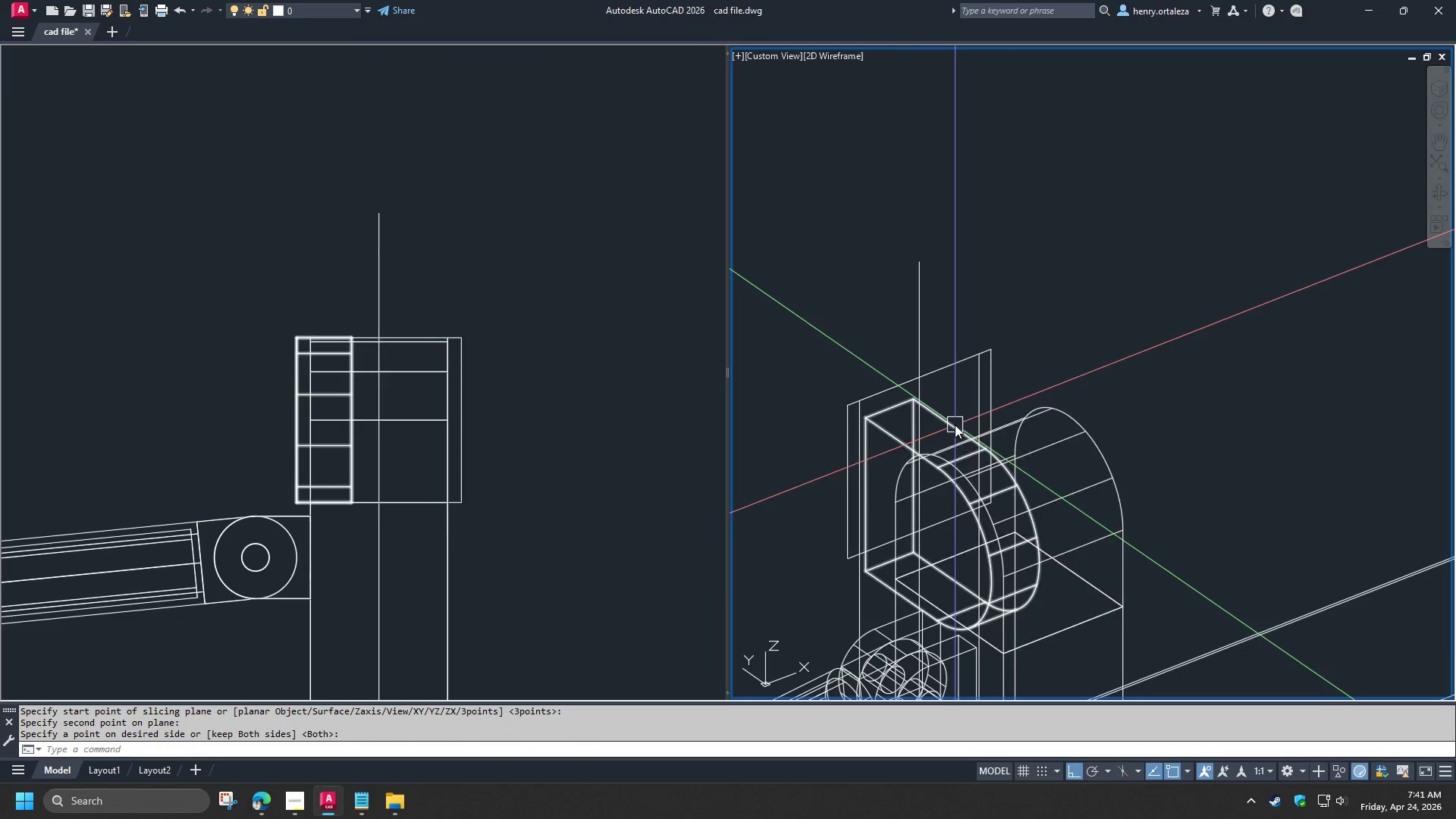 
left_click([955, 425])
 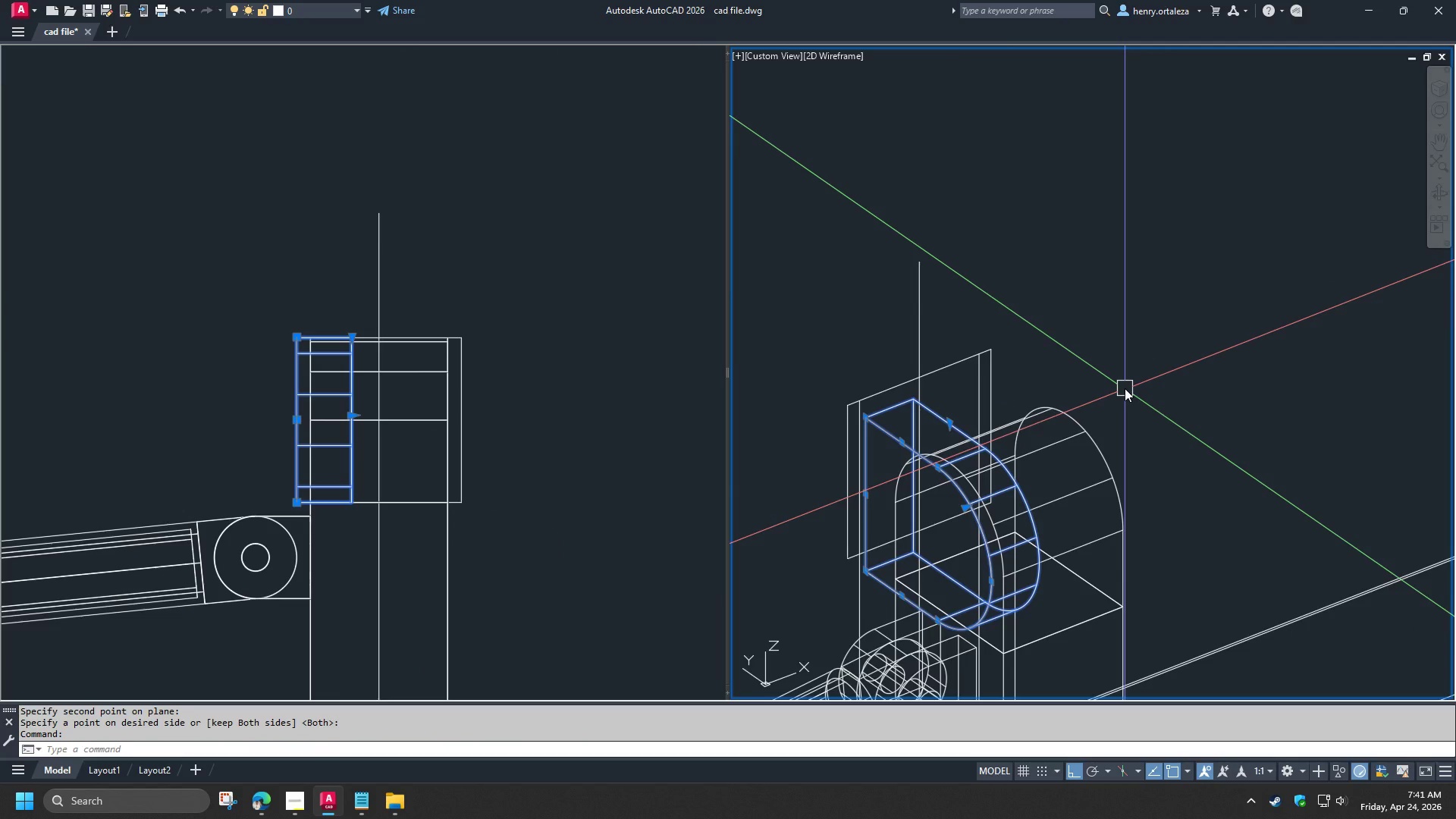 
type(co )
 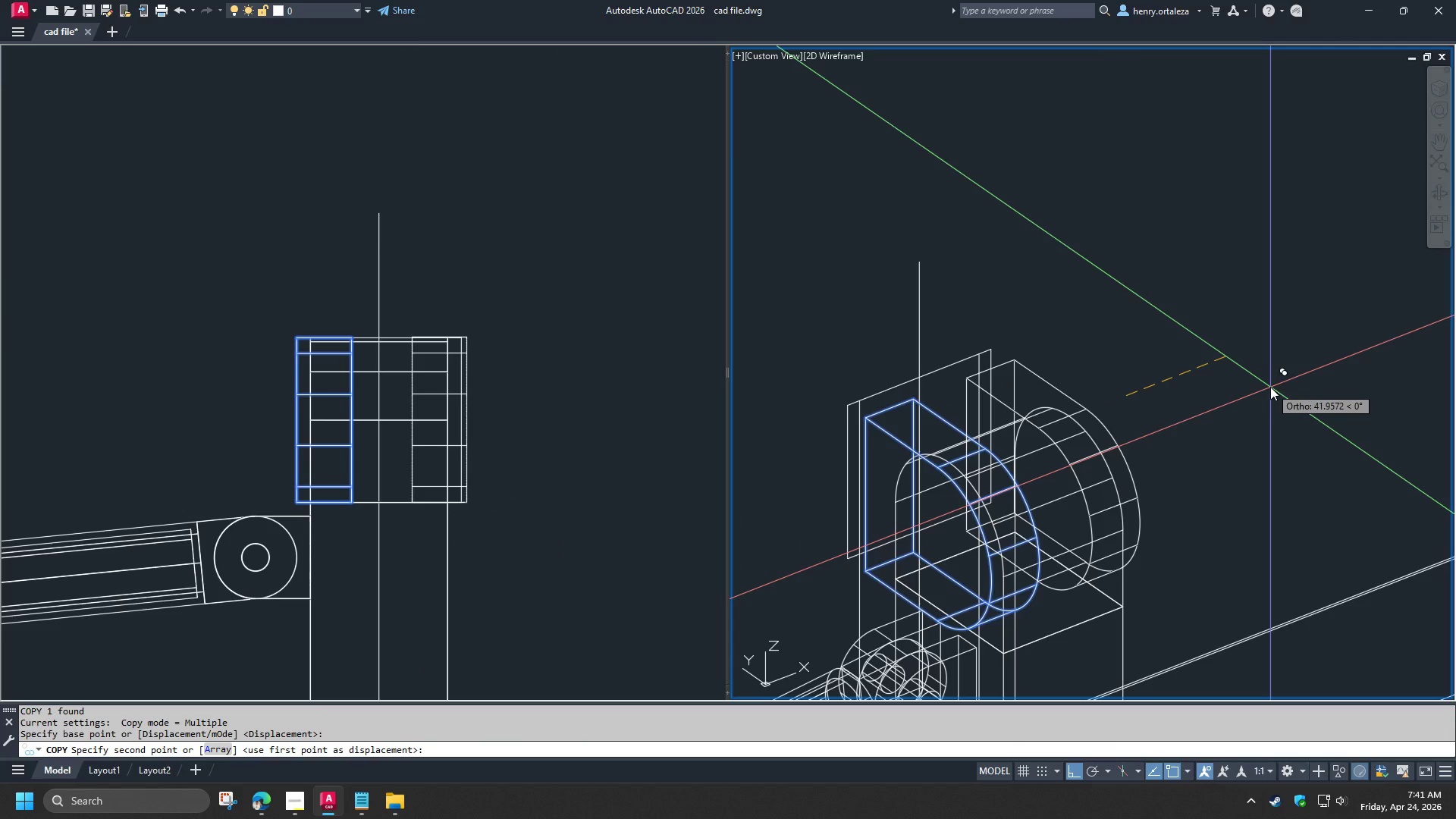 
key(Numpad4)
 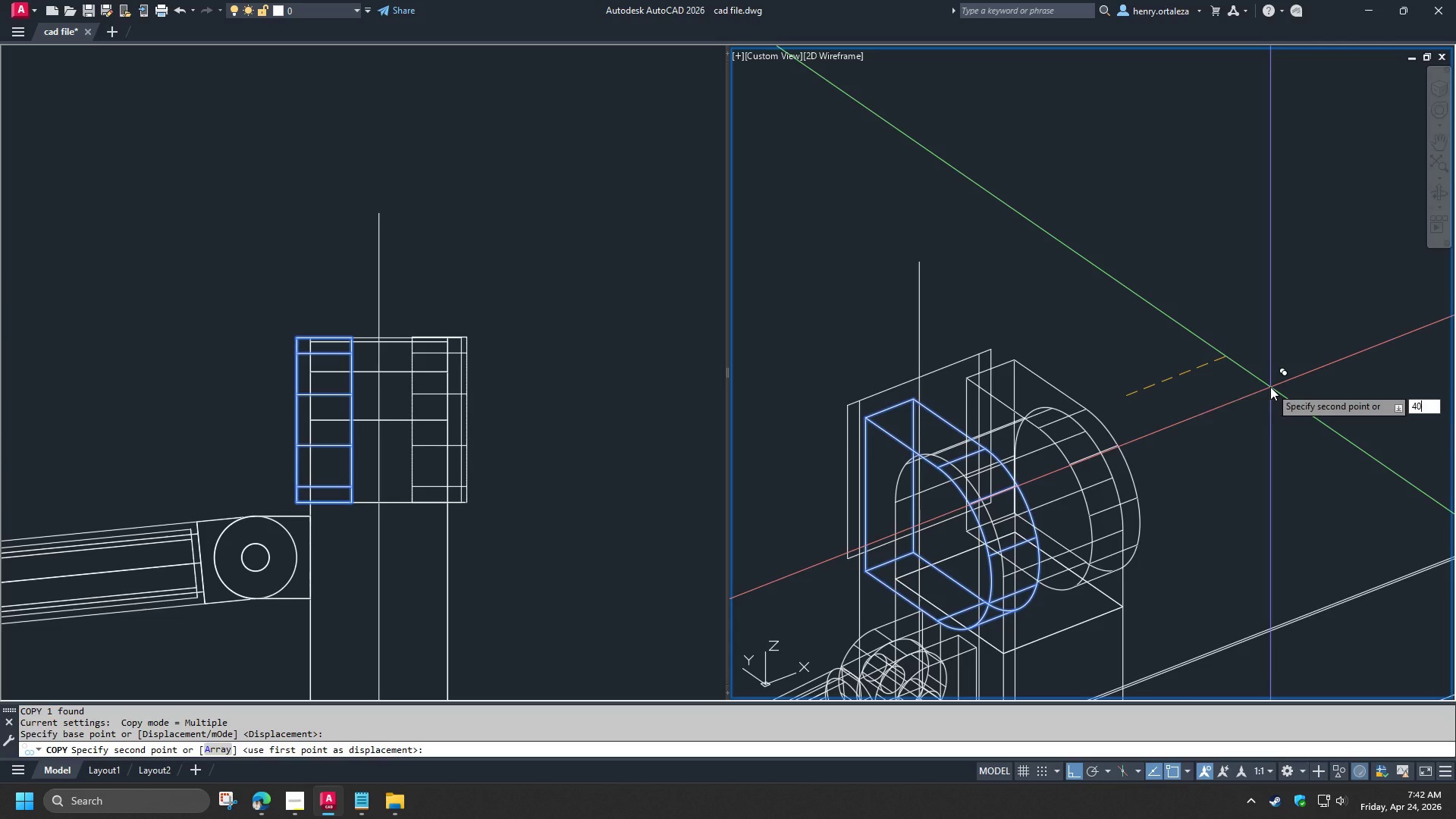 
key(Numpad0)
 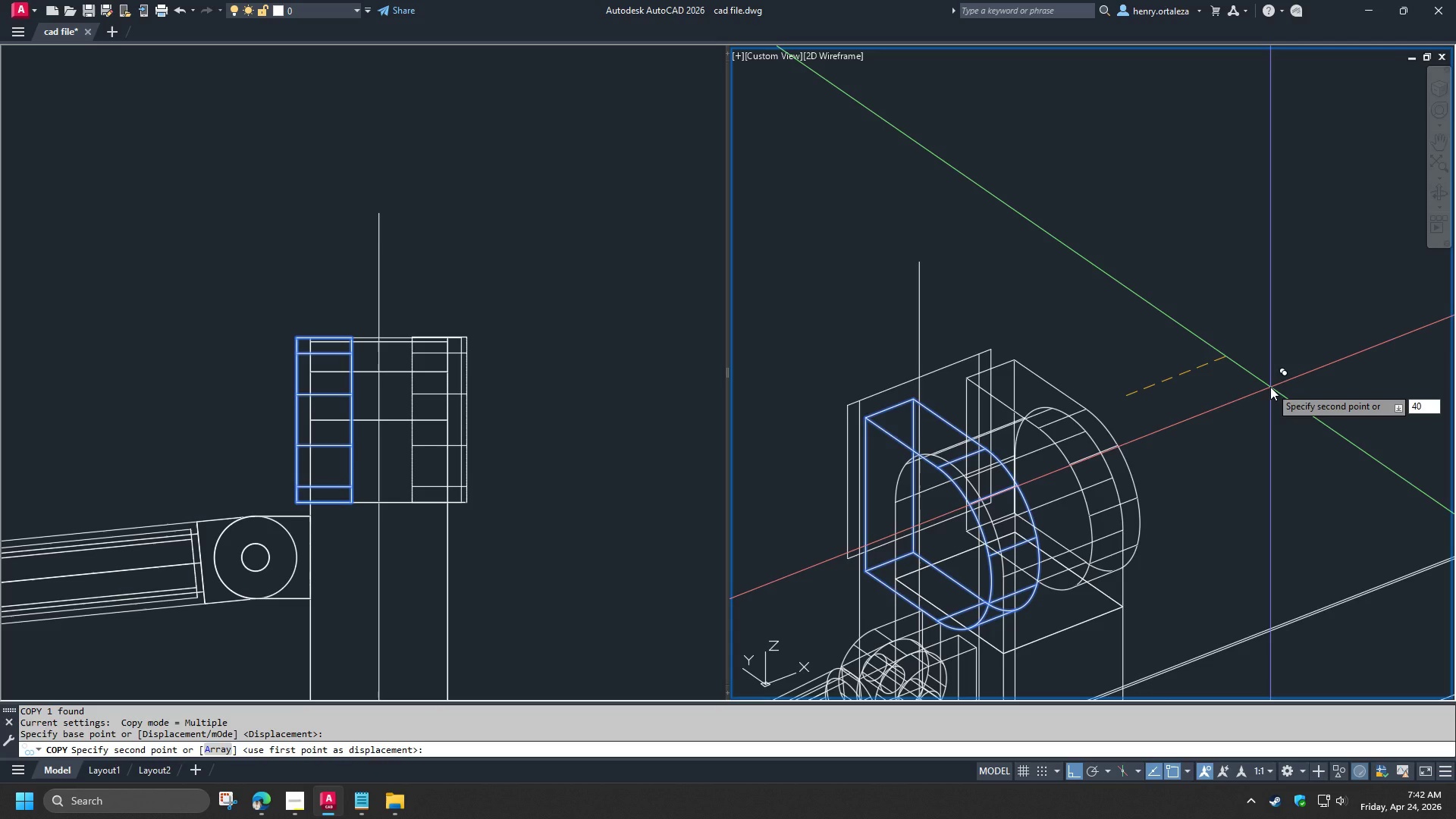 
key(Backspace)
 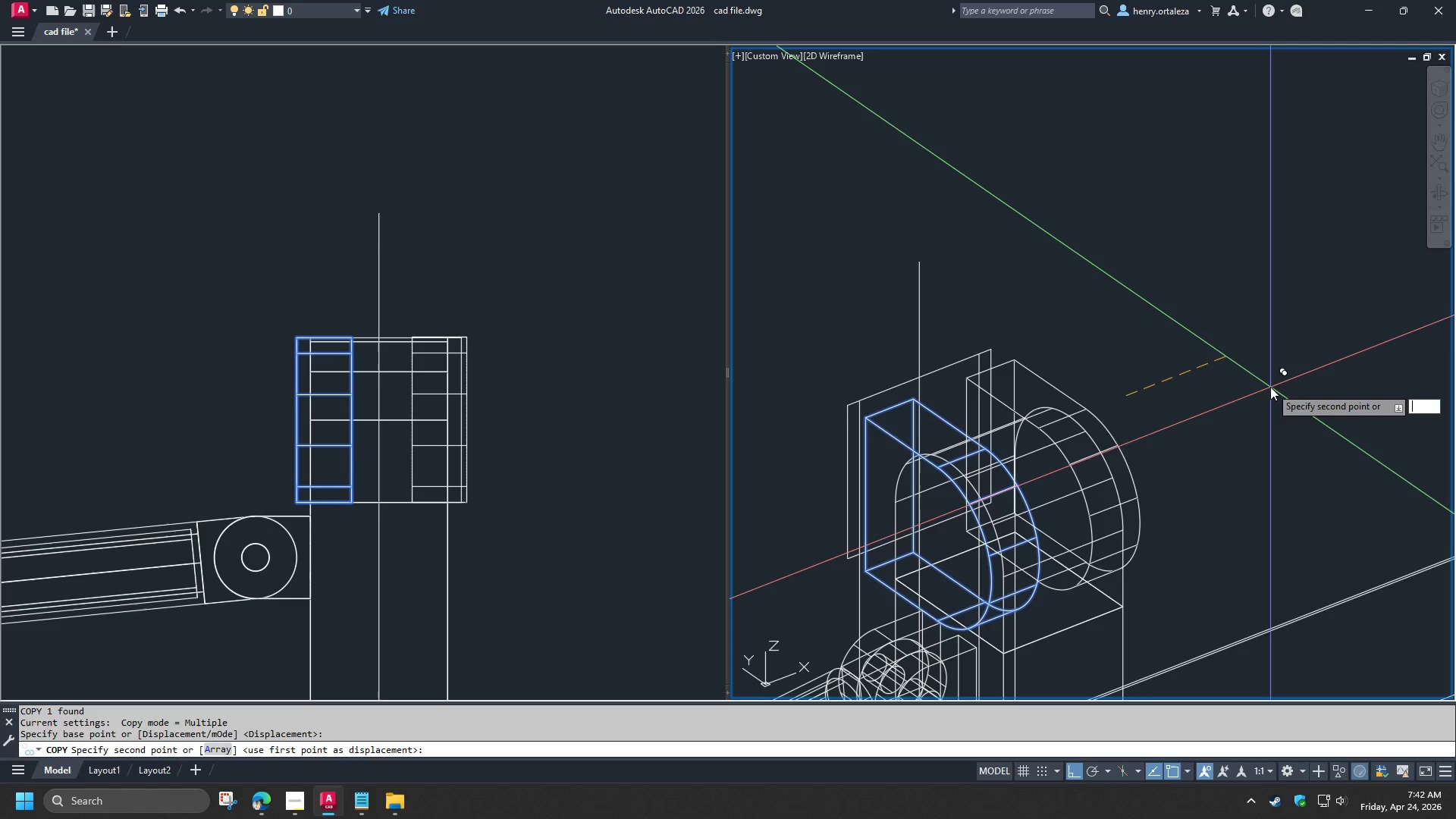 
key(Backspace)
 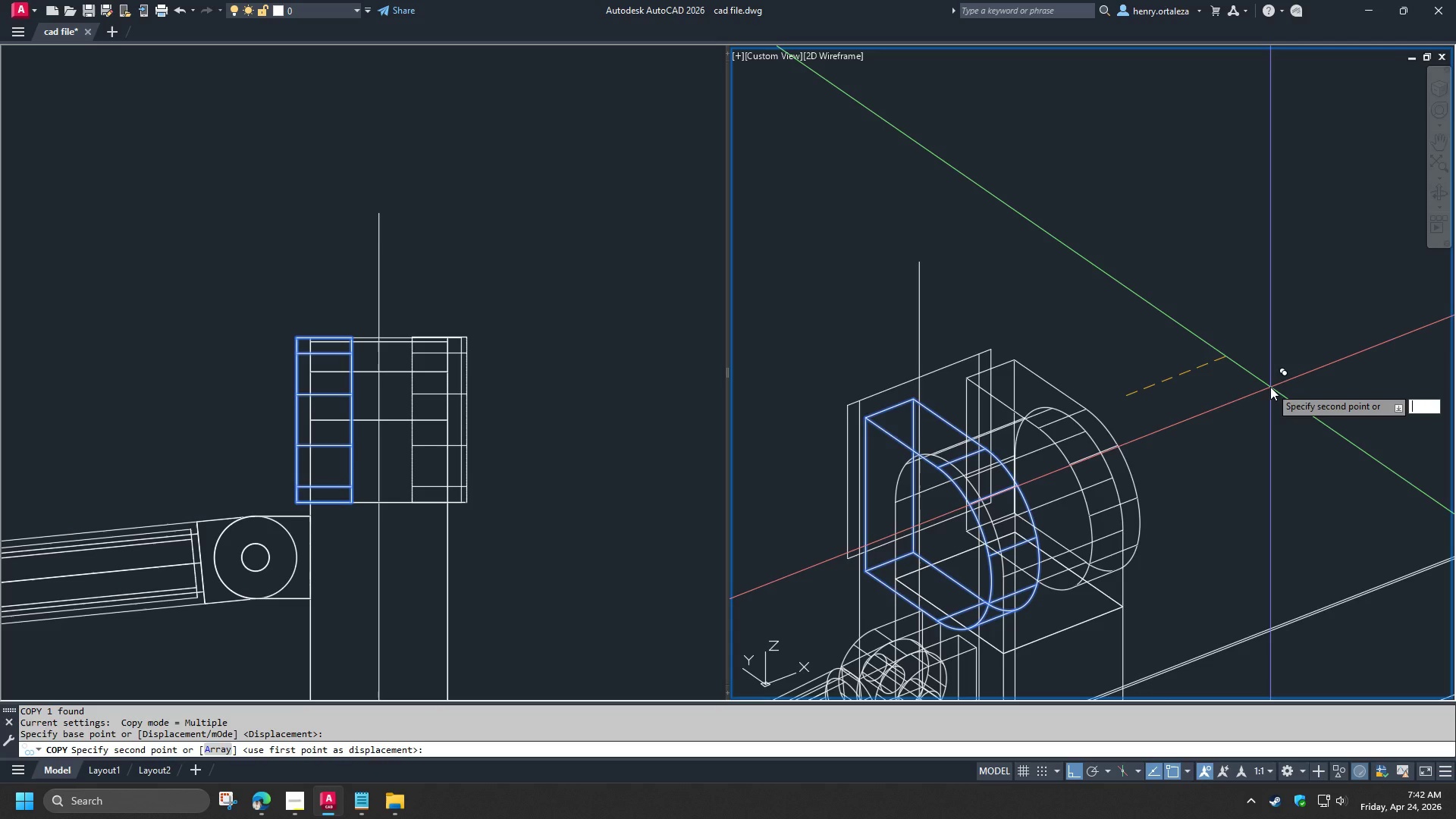 
key(Backspace)
 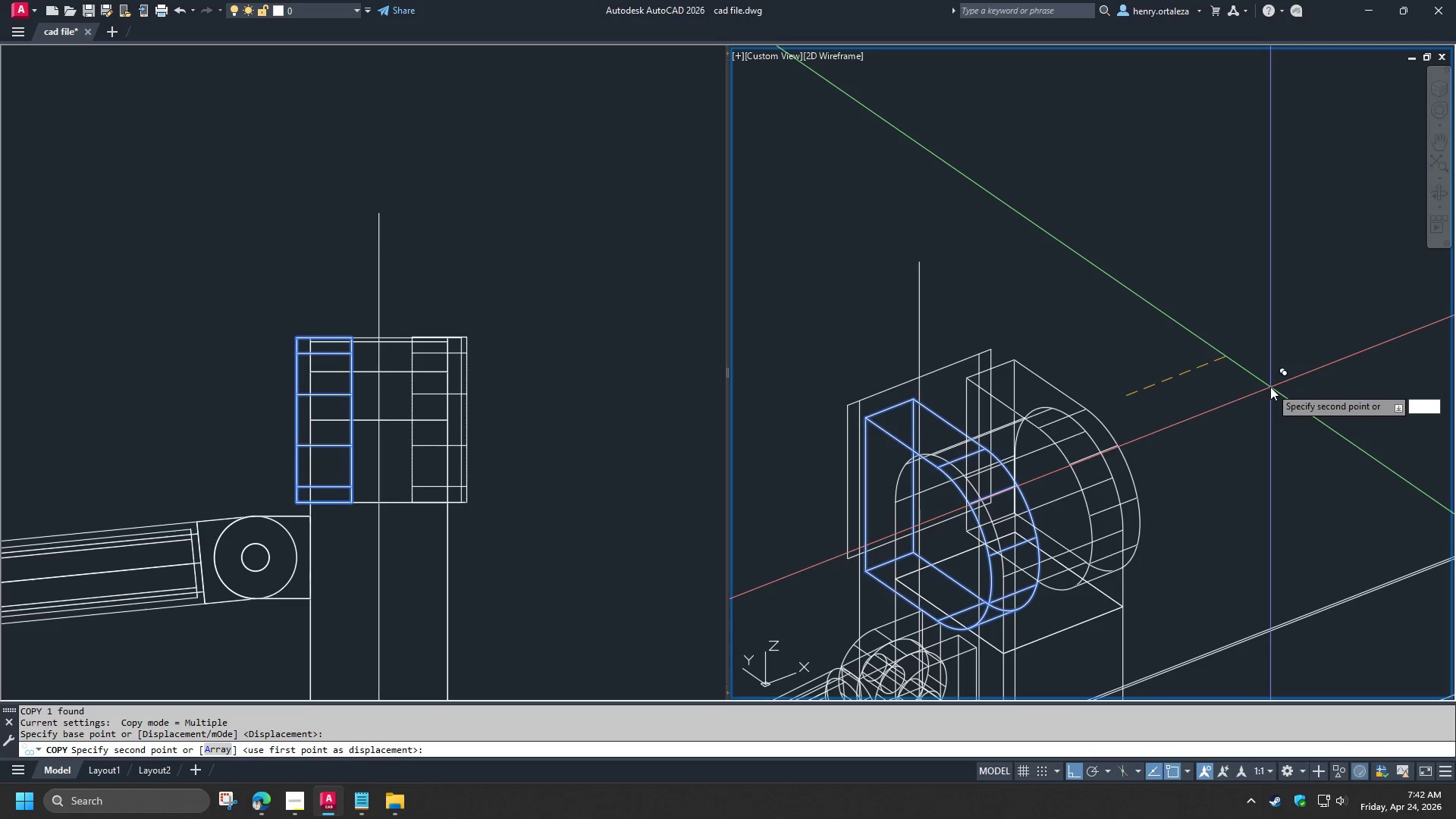 
key(Numpad4)
 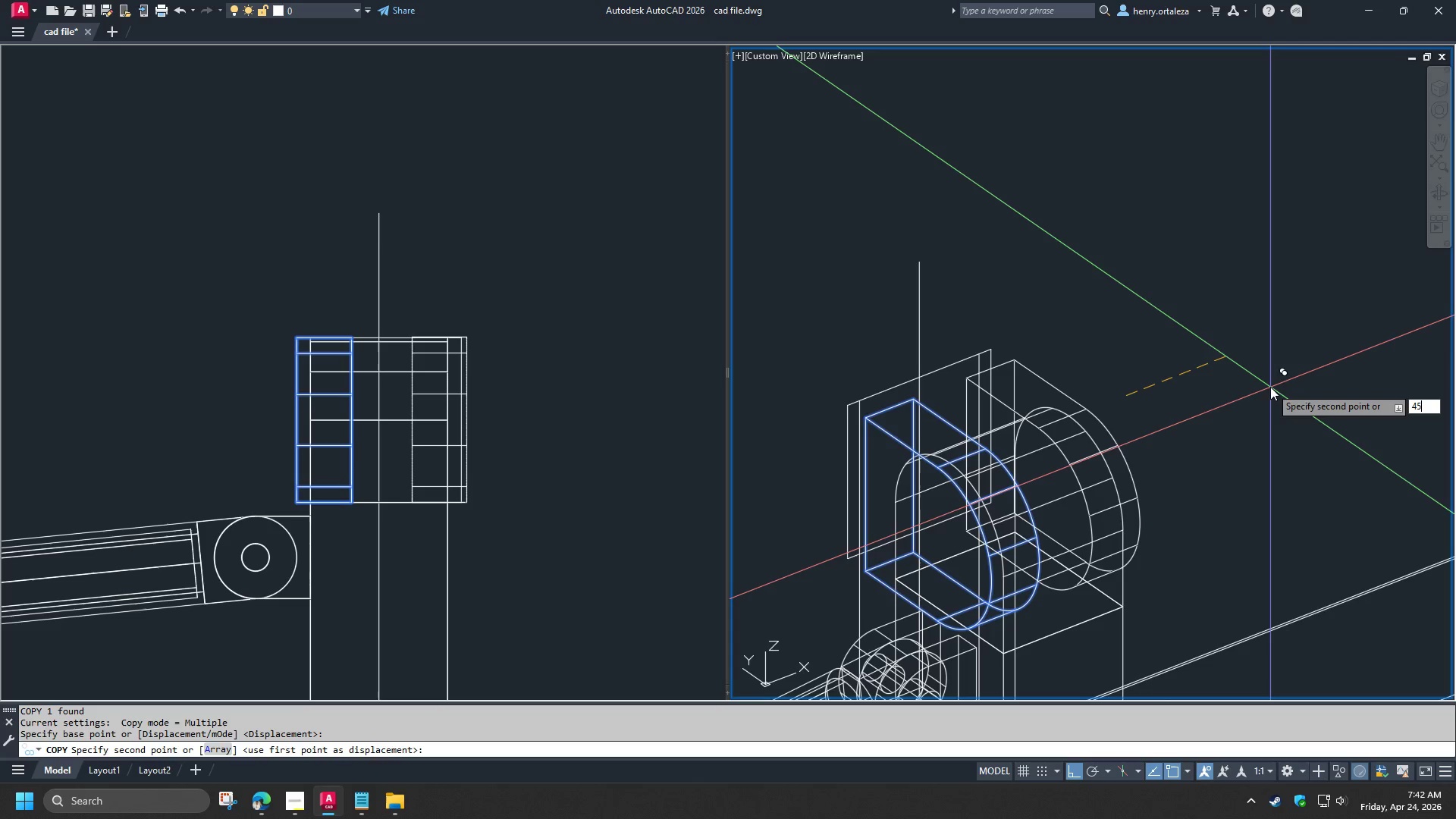 
key(Numpad5)
 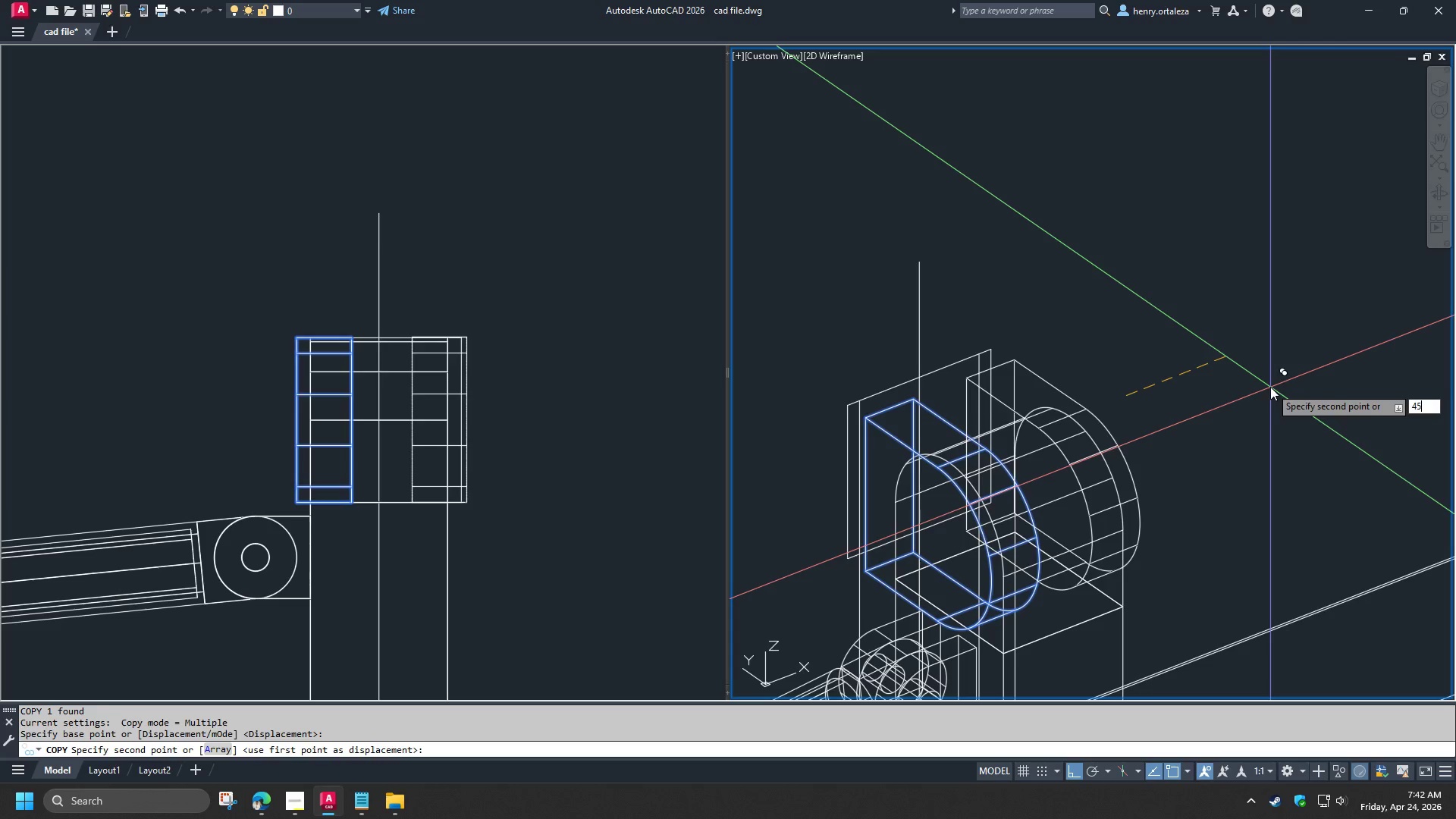 
key(Space)
 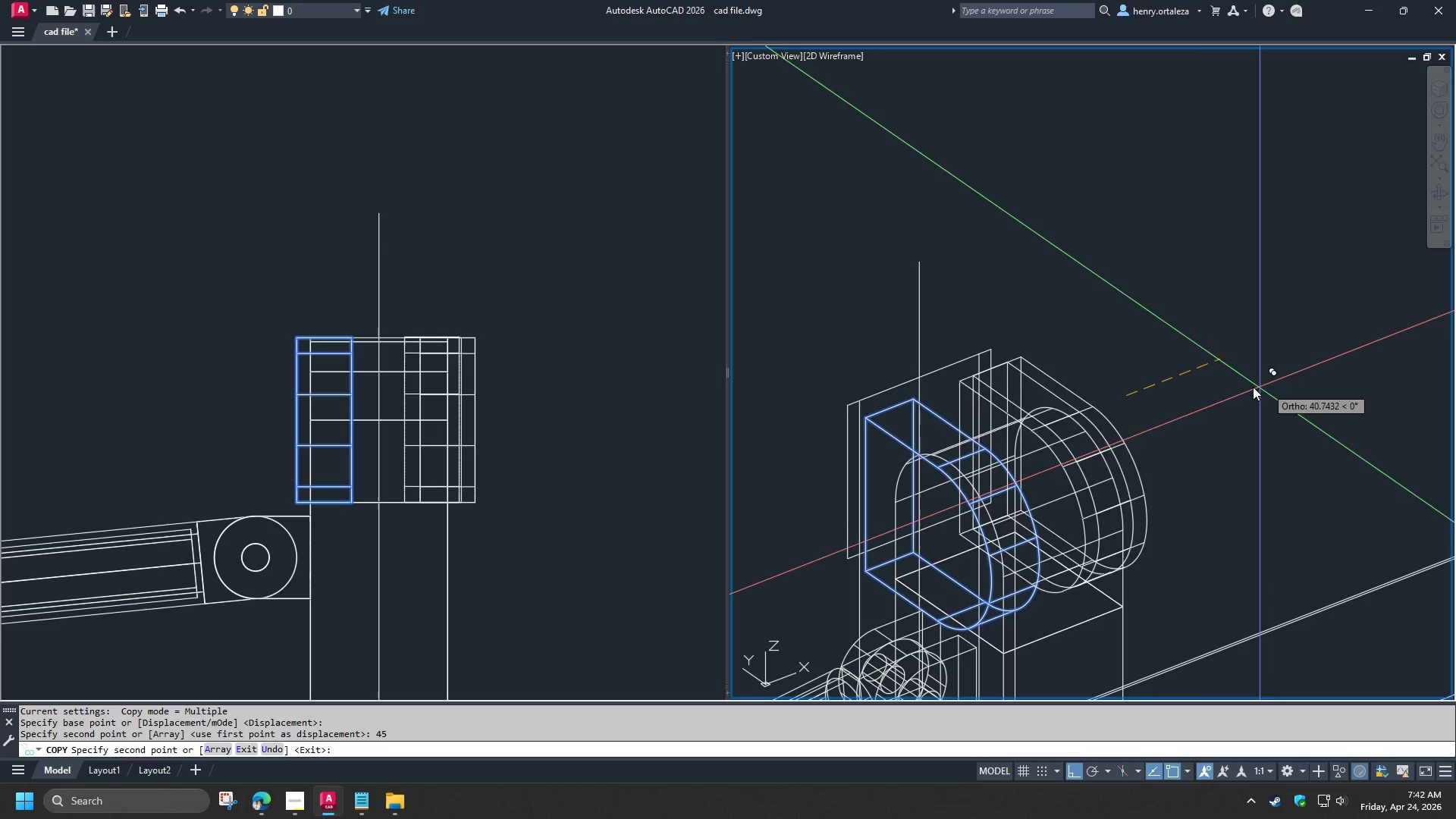 
key(Space)
 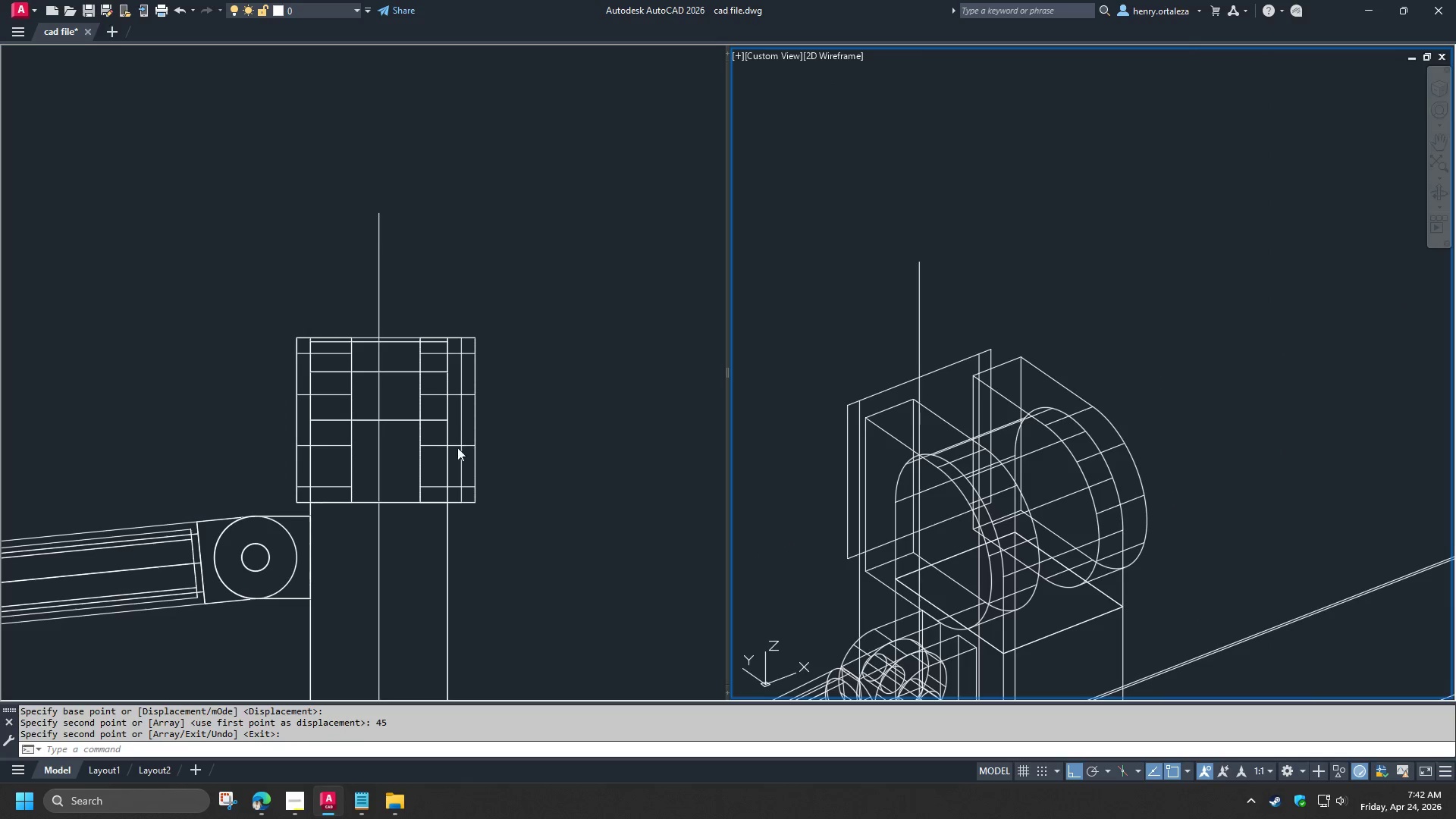 
left_click([516, 453])
 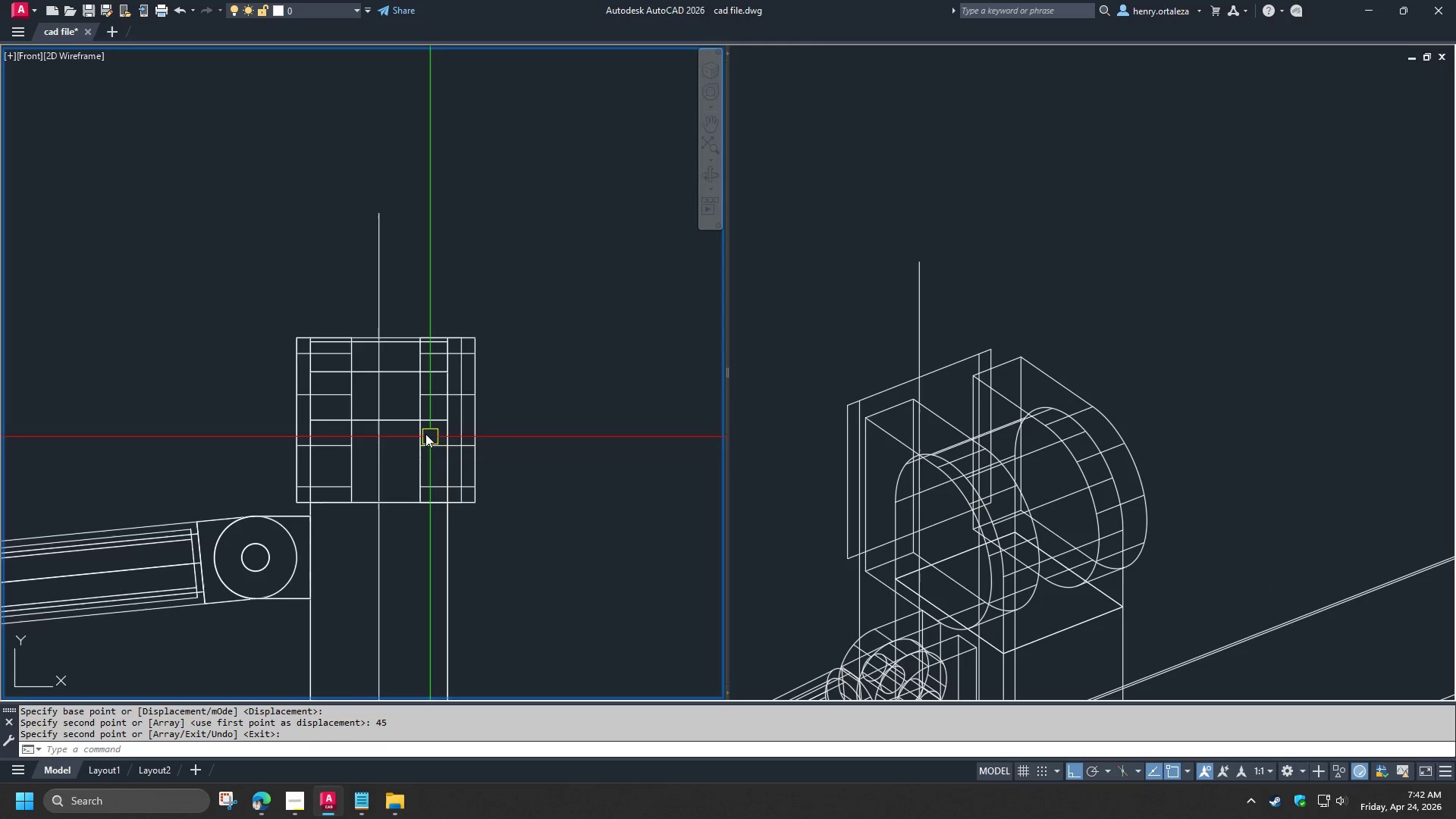 
scroll: coordinate [422, 429], scroll_direction: up, amount: 2.0
 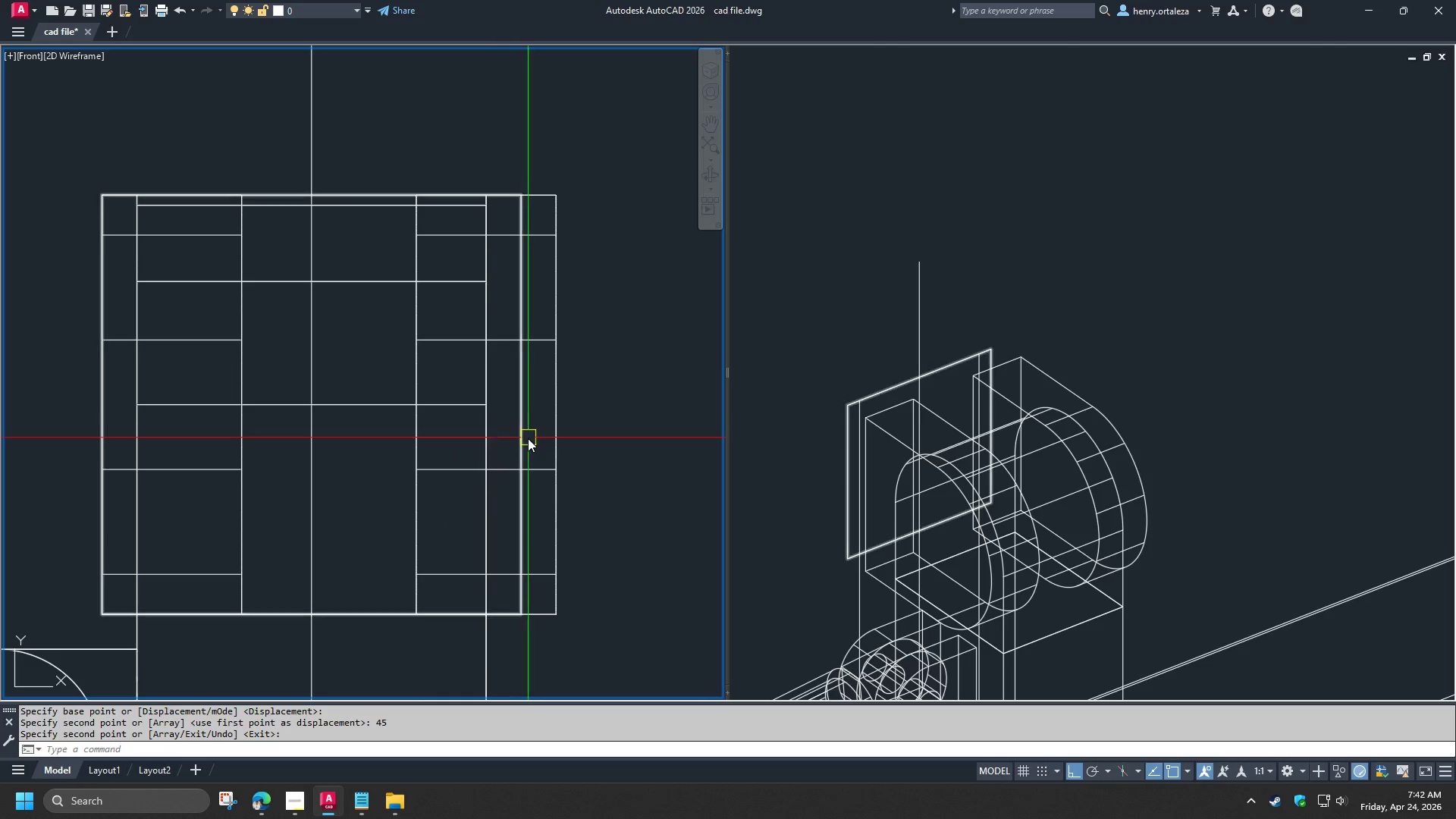 
scroll: coordinate [534, 466], scroll_direction: down, amount: 1.0
 